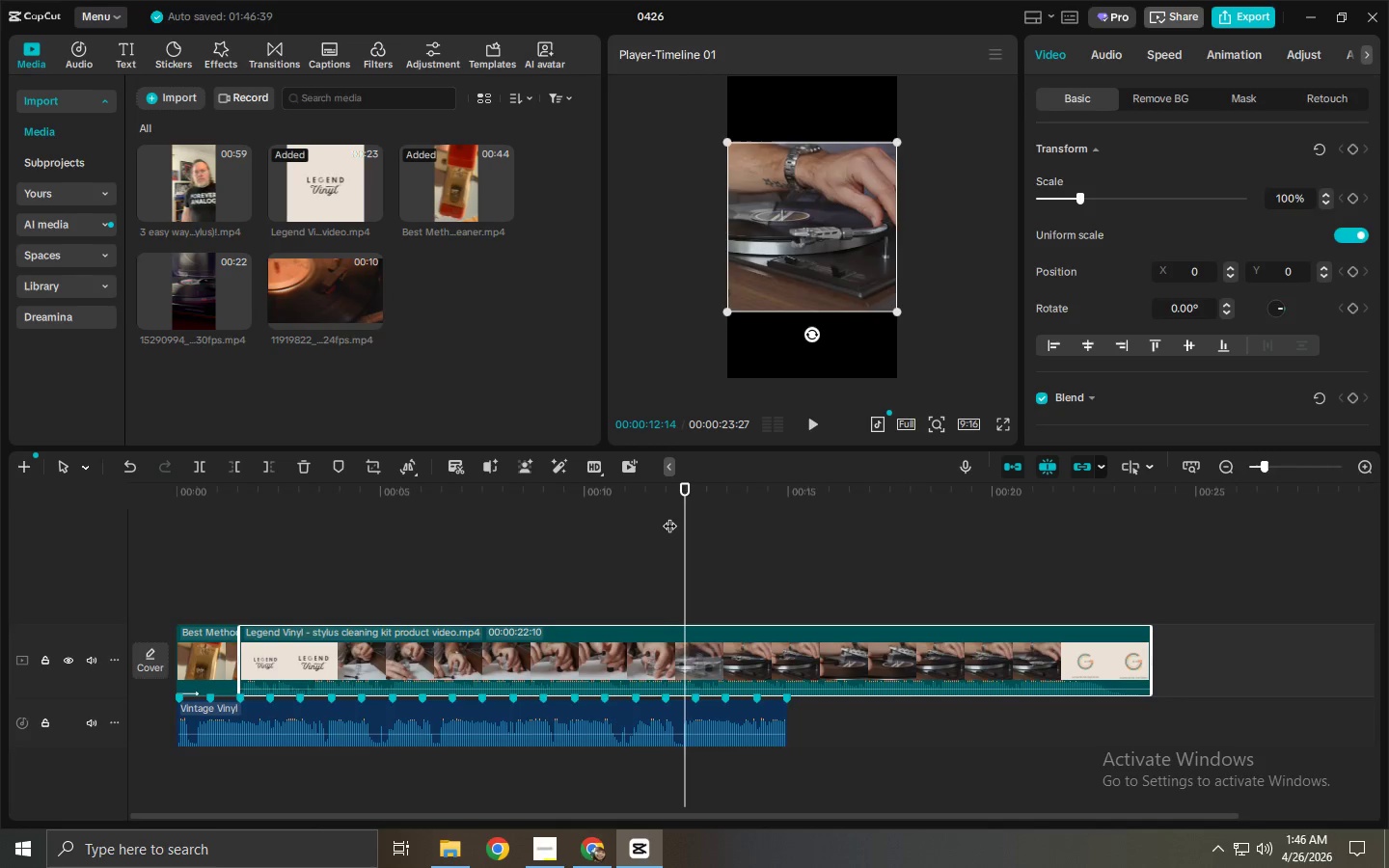 
key(ArrowRight)
 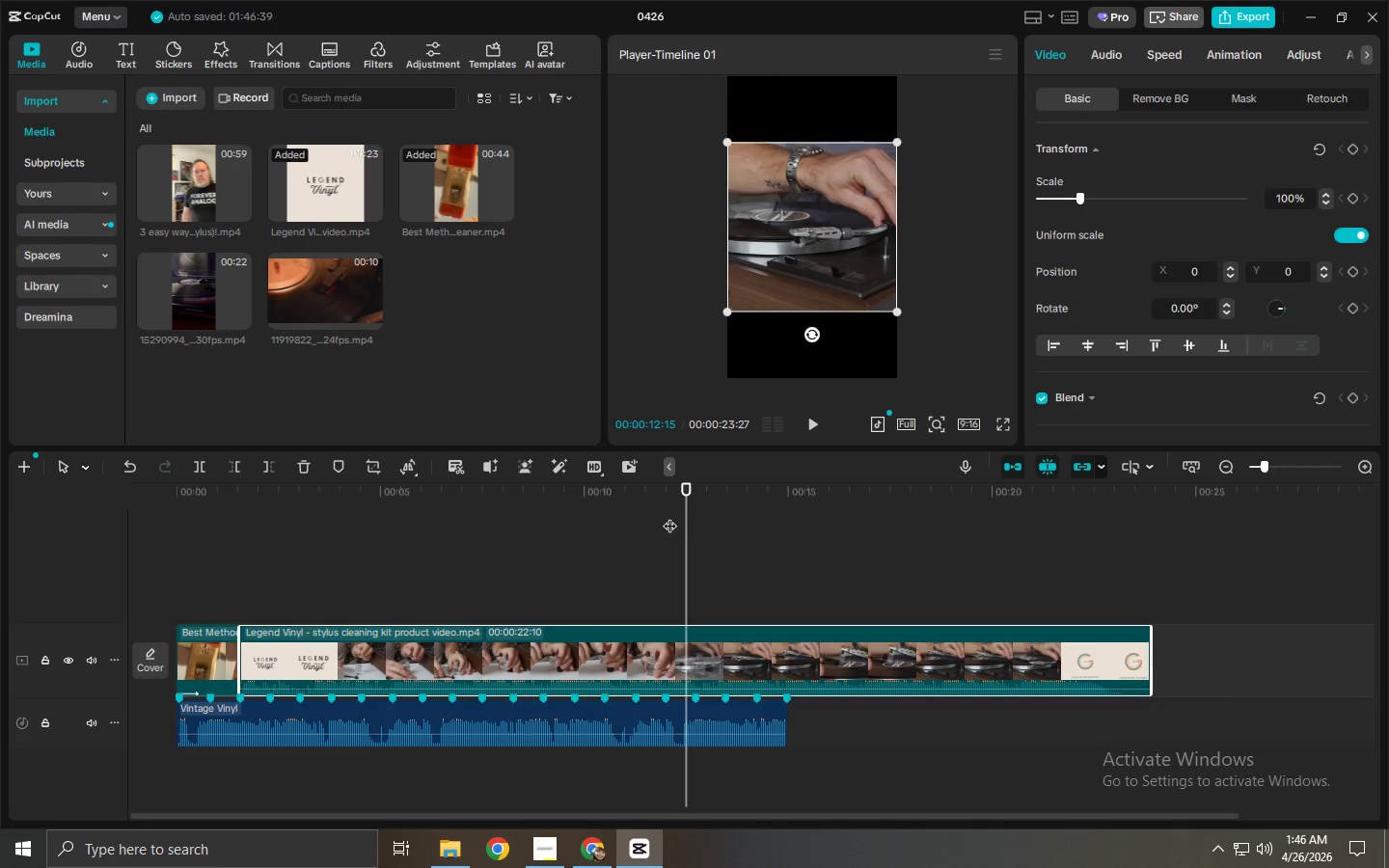 
key(ArrowRight)
 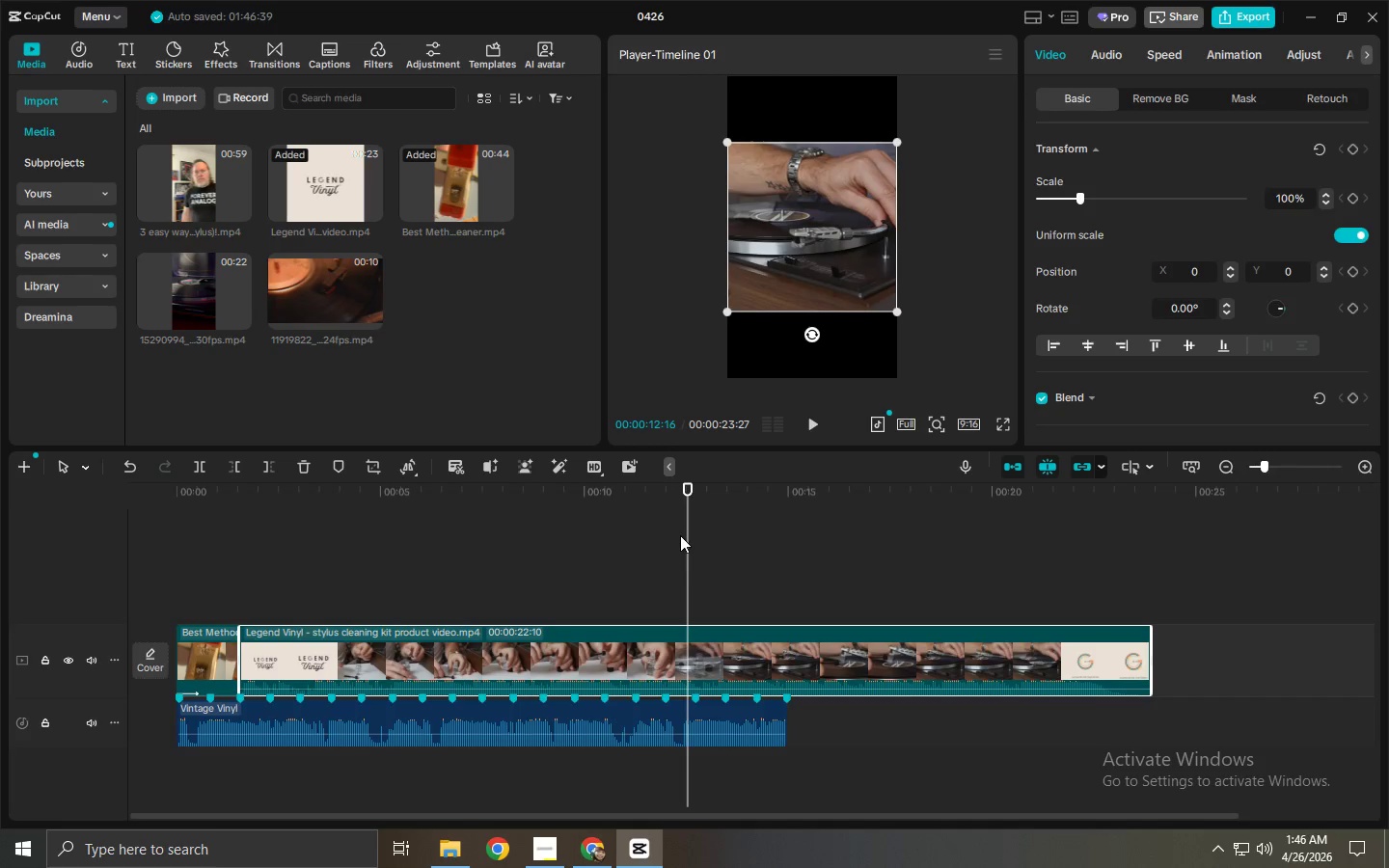 
key(ArrowLeft)
 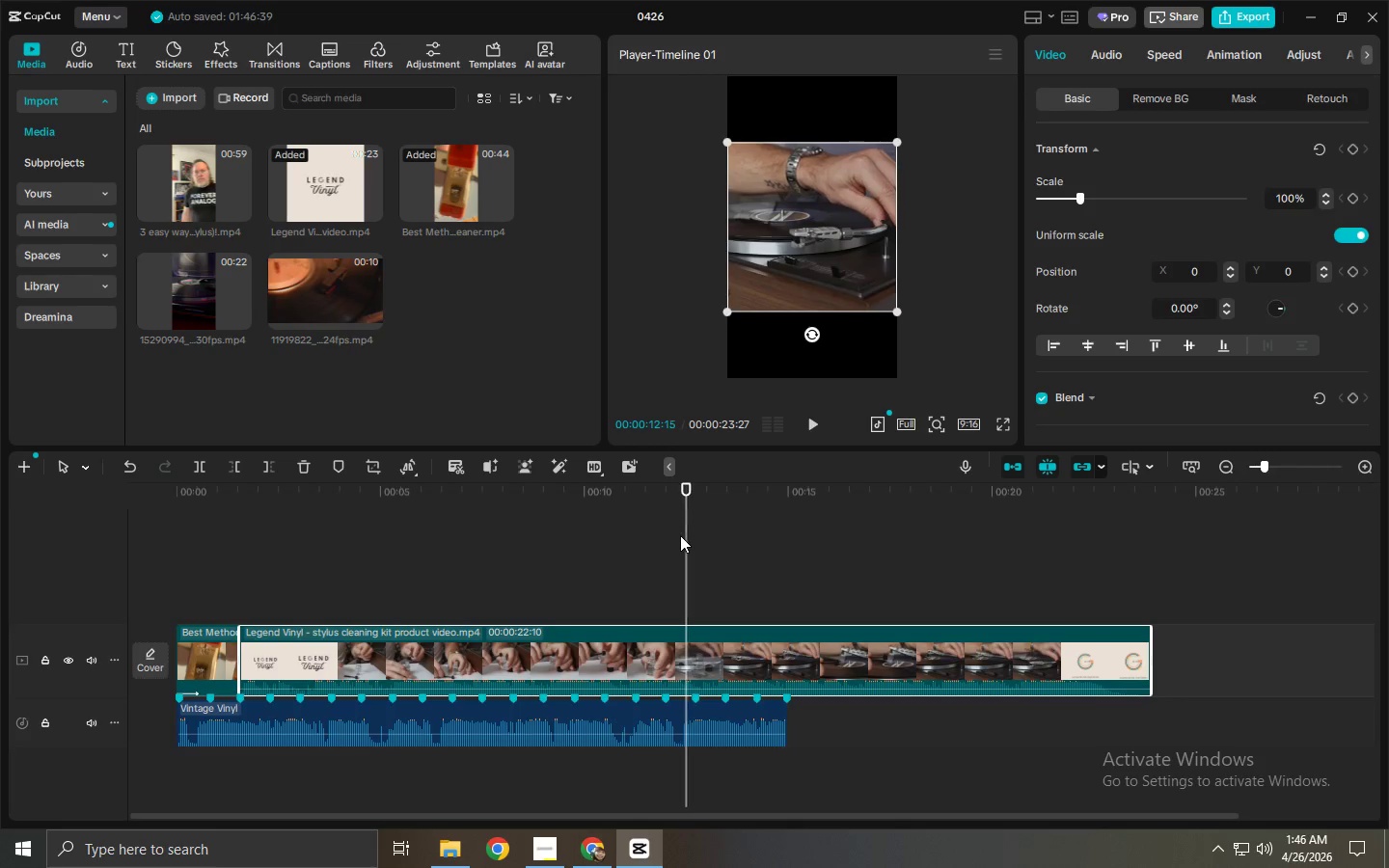 
key(ArrowLeft)
 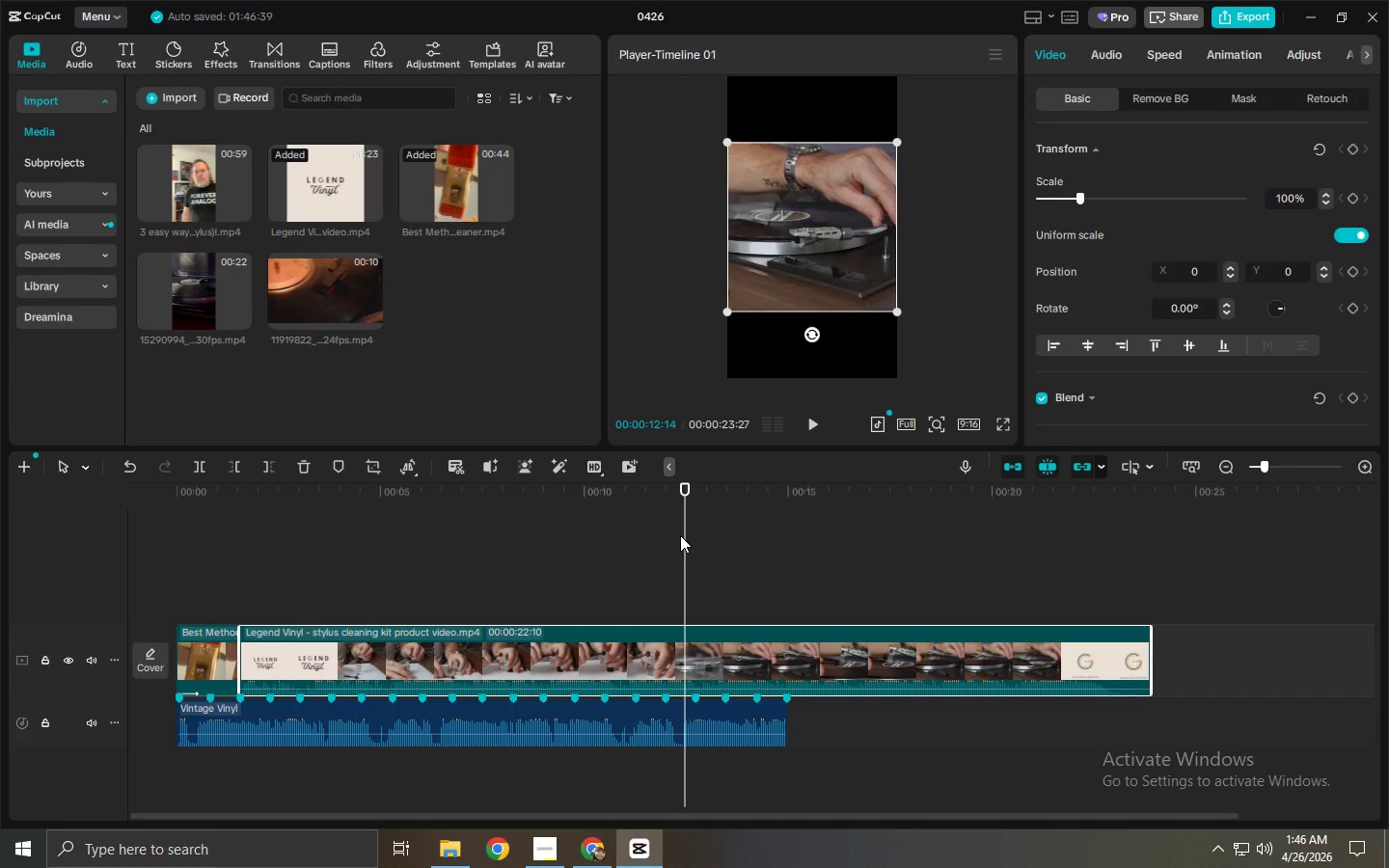 
key(ArrowLeft)
 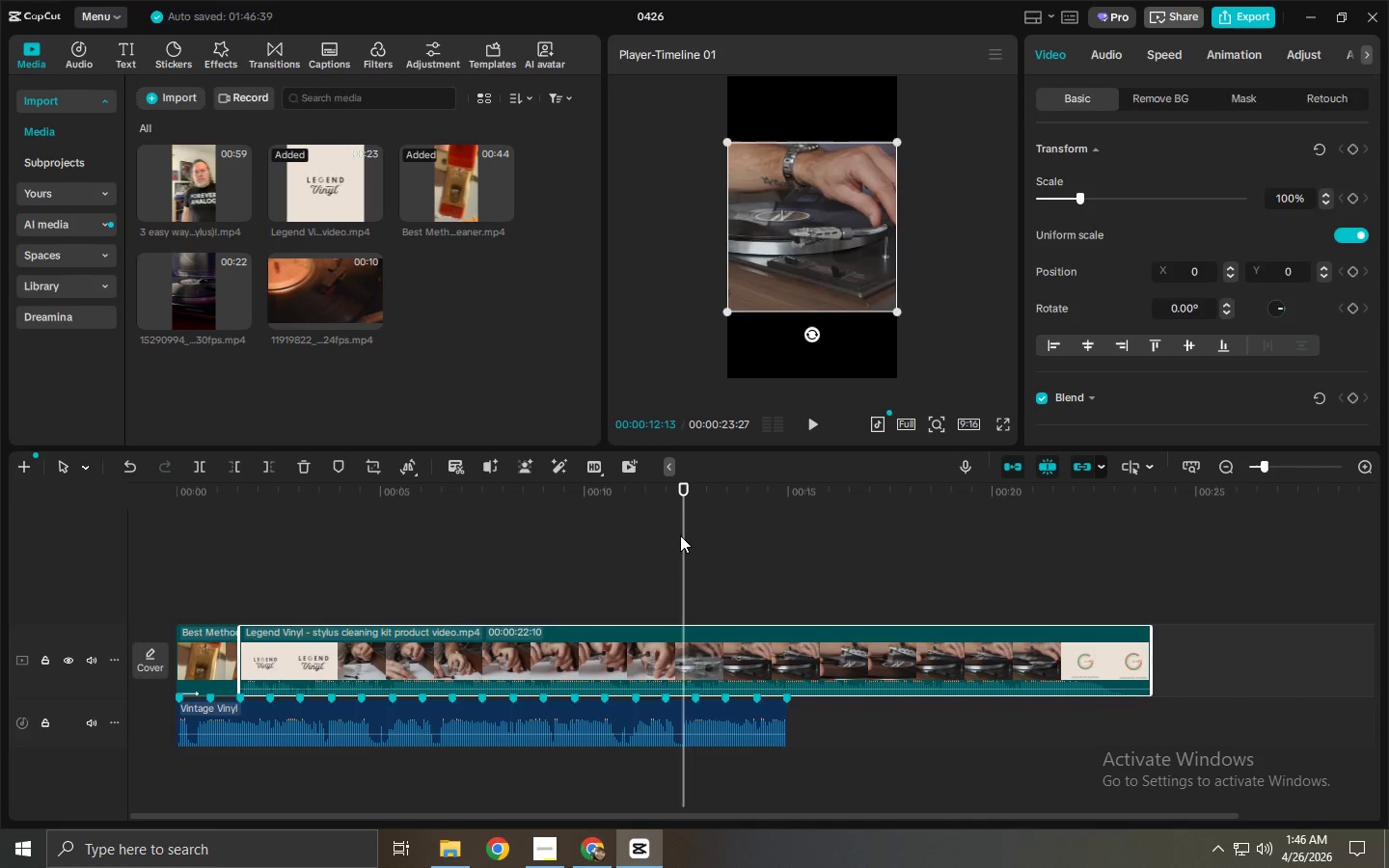 
key(ArrowLeft)
 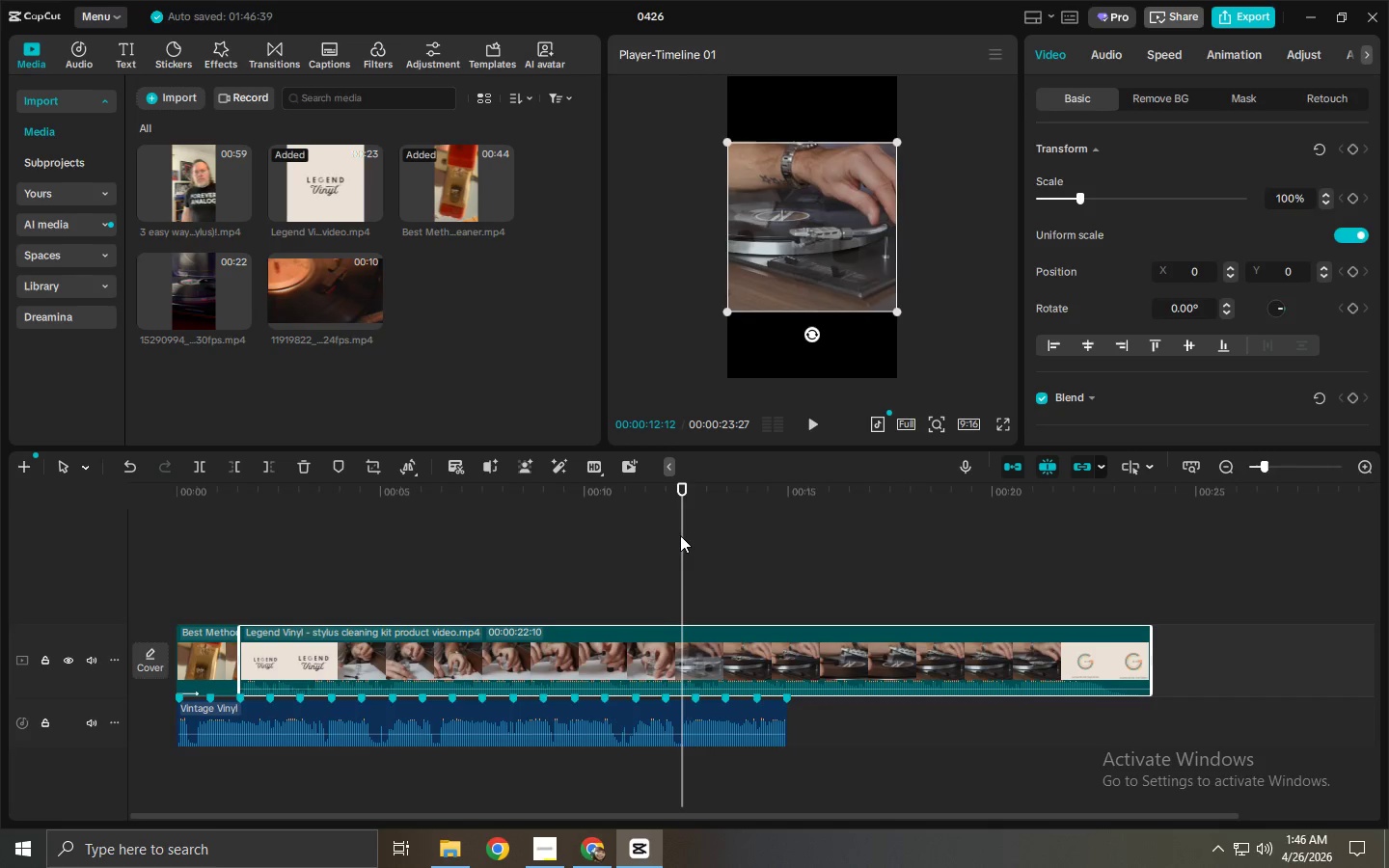 
key(ArrowRight)
 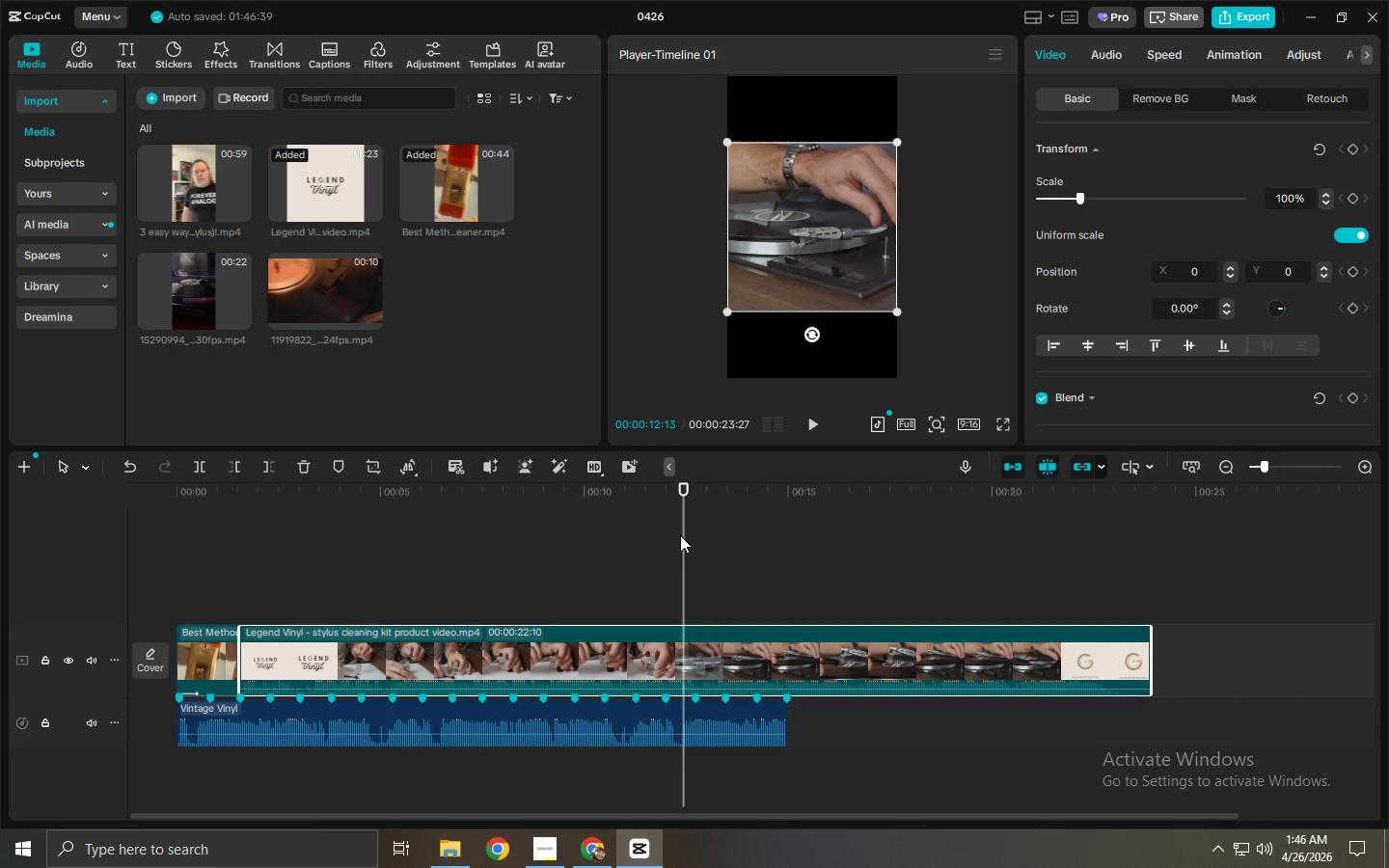 
key(ArrowRight)
 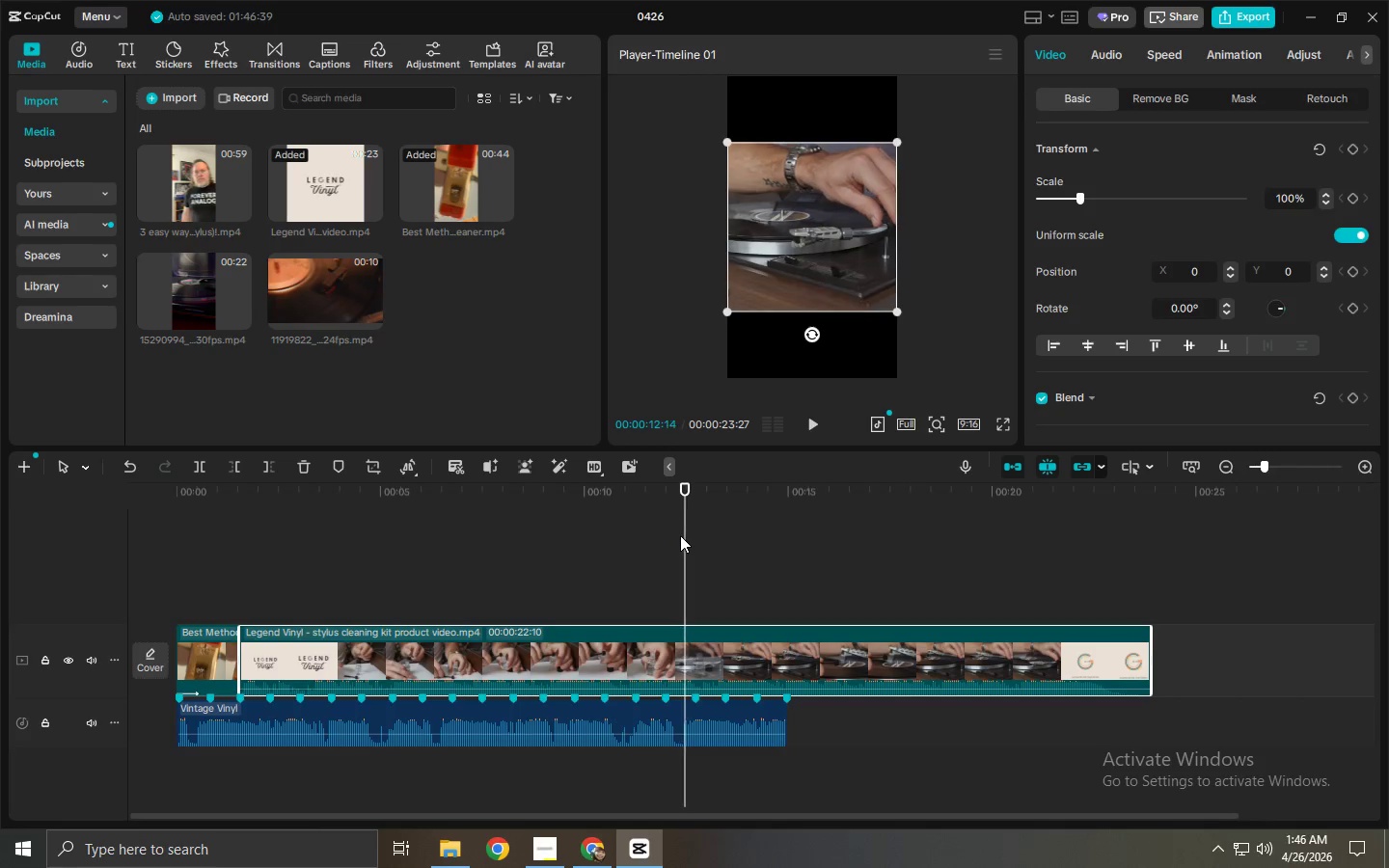 
key(ArrowRight)
 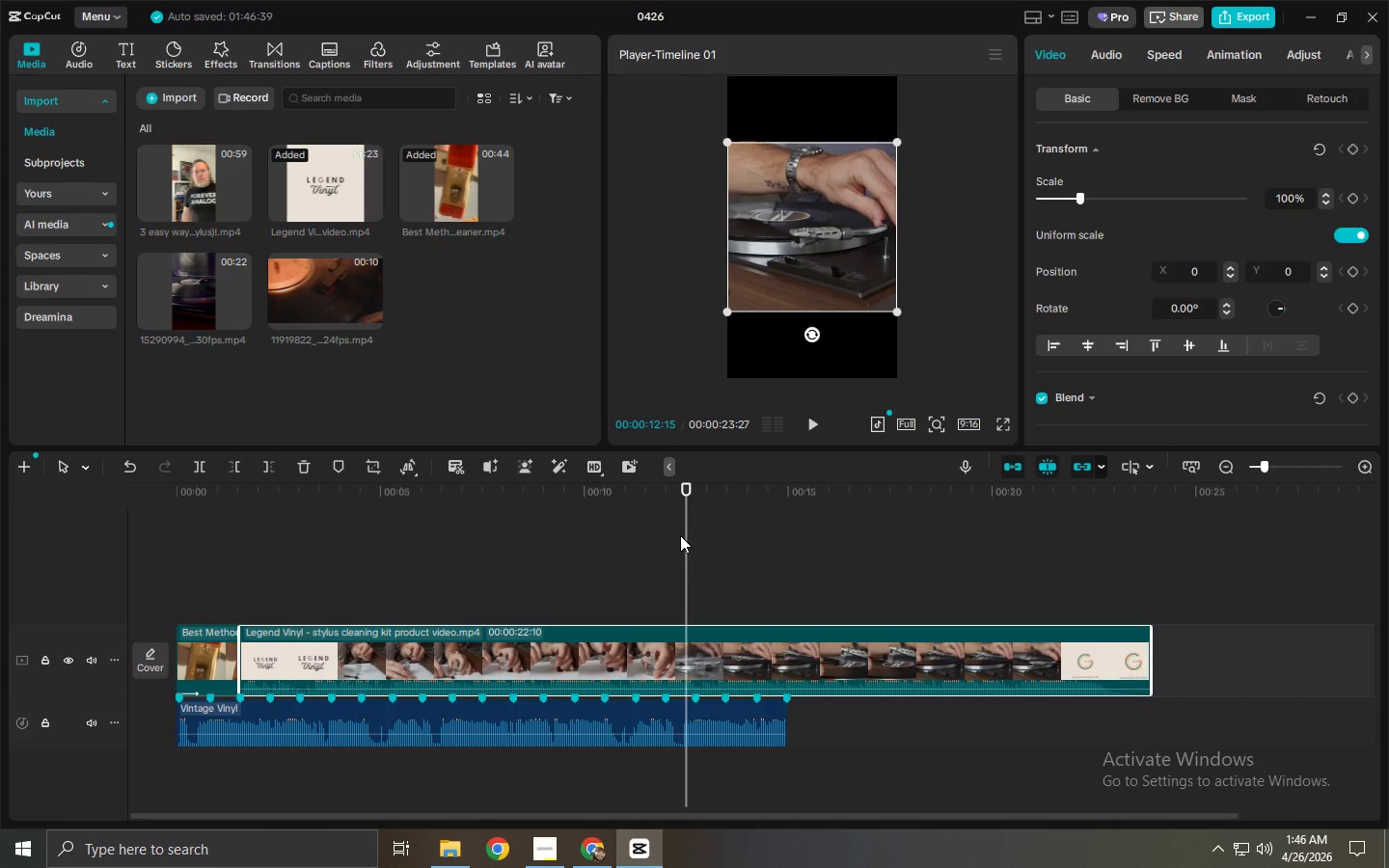 
key(Control+B)
 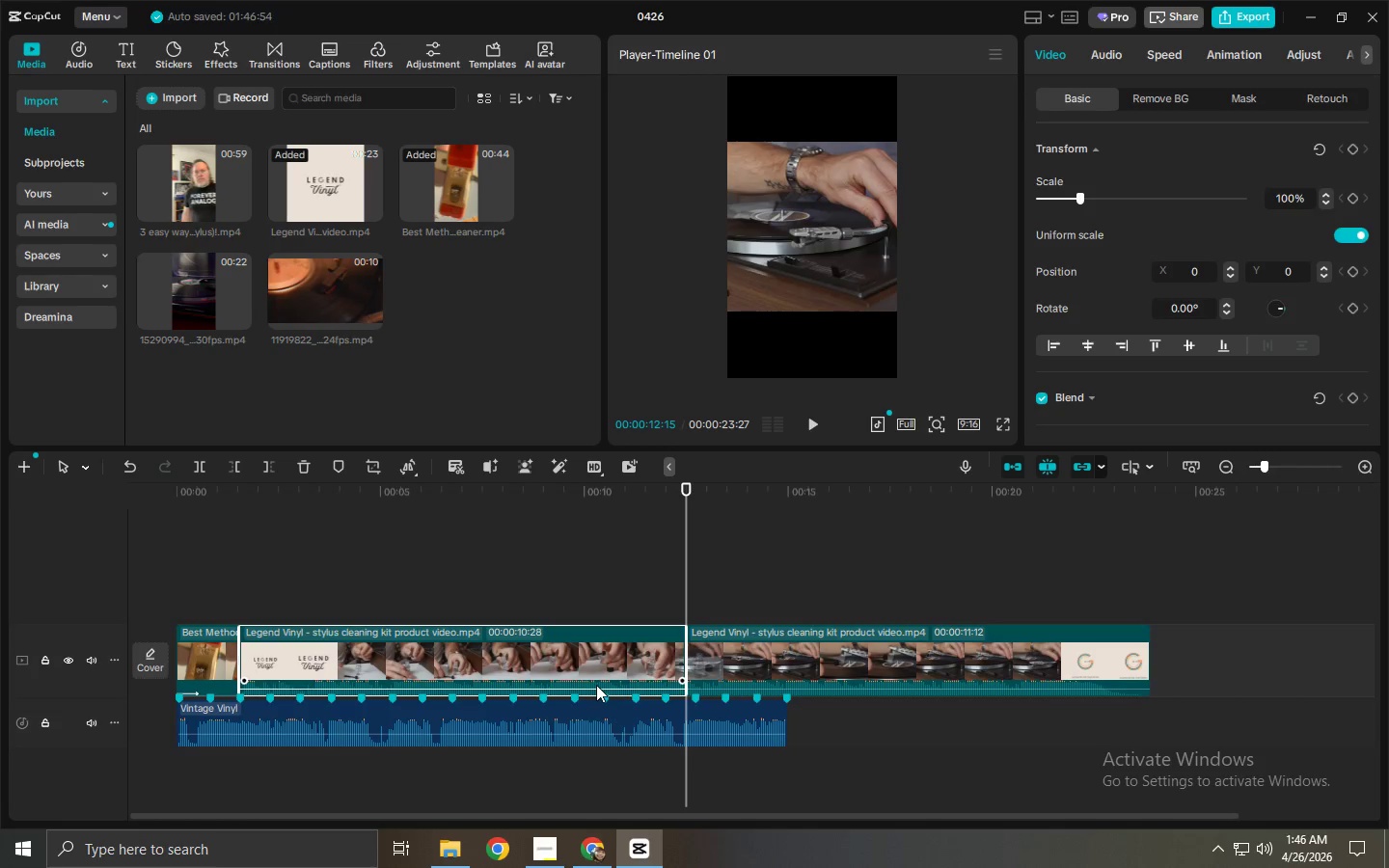 
key(Delete)
 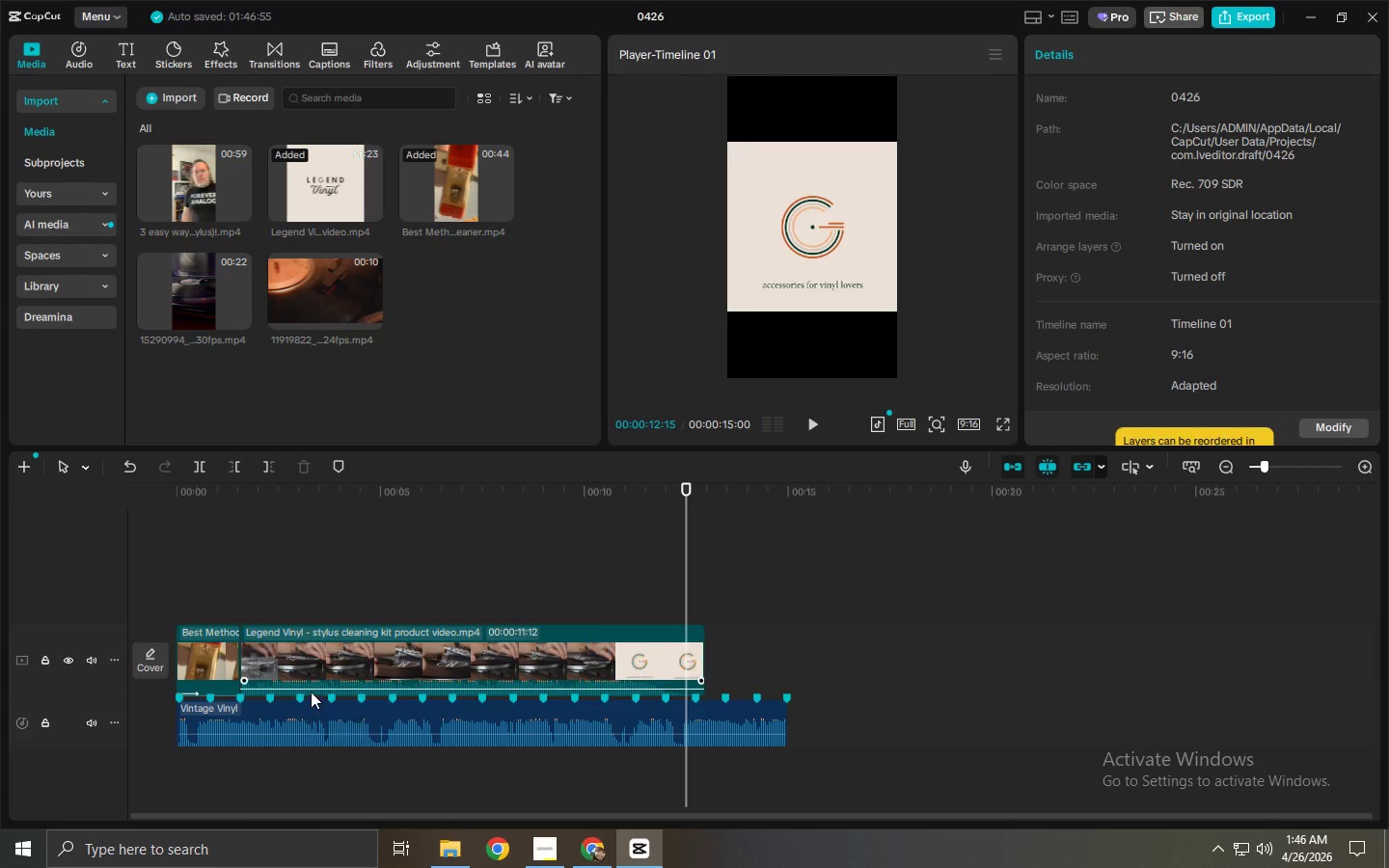 
left_click_drag(start_coordinate=[313, 690], to_coordinate=[308, 713])
 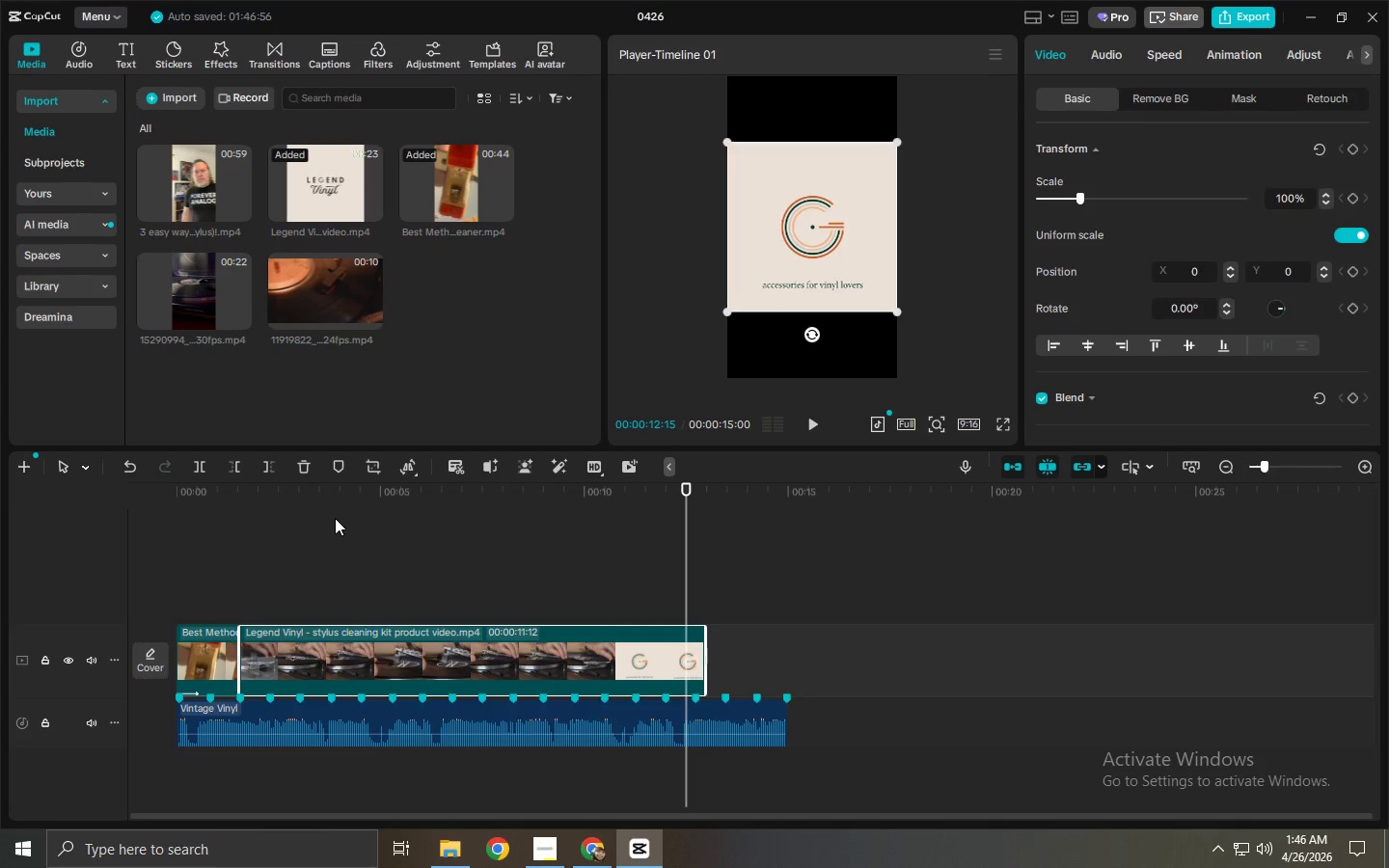 
left_click_drag(start_coordinate=[348, 497], to_coordinate=[399, 527])
 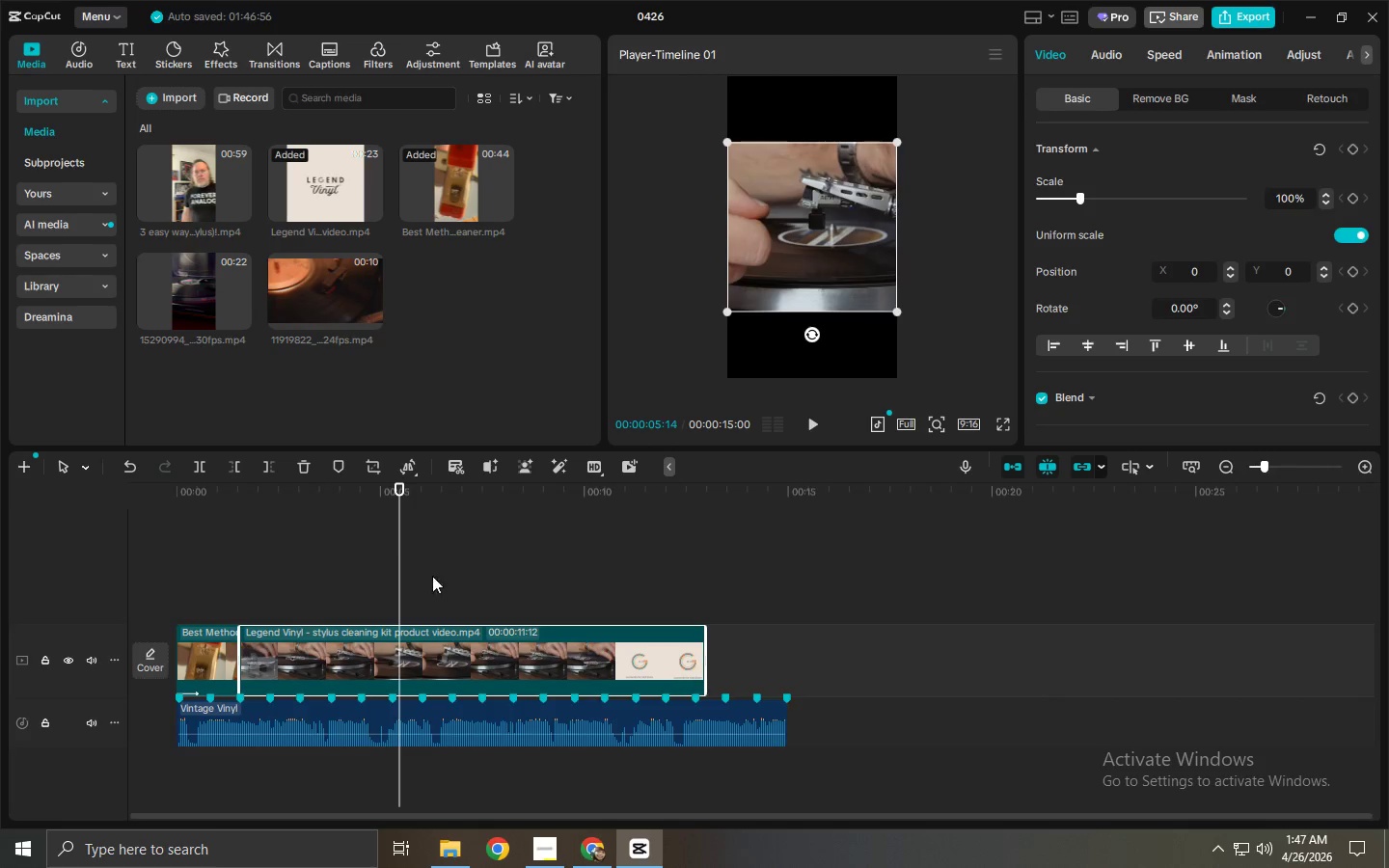 
key(Control+ControlLeft)
 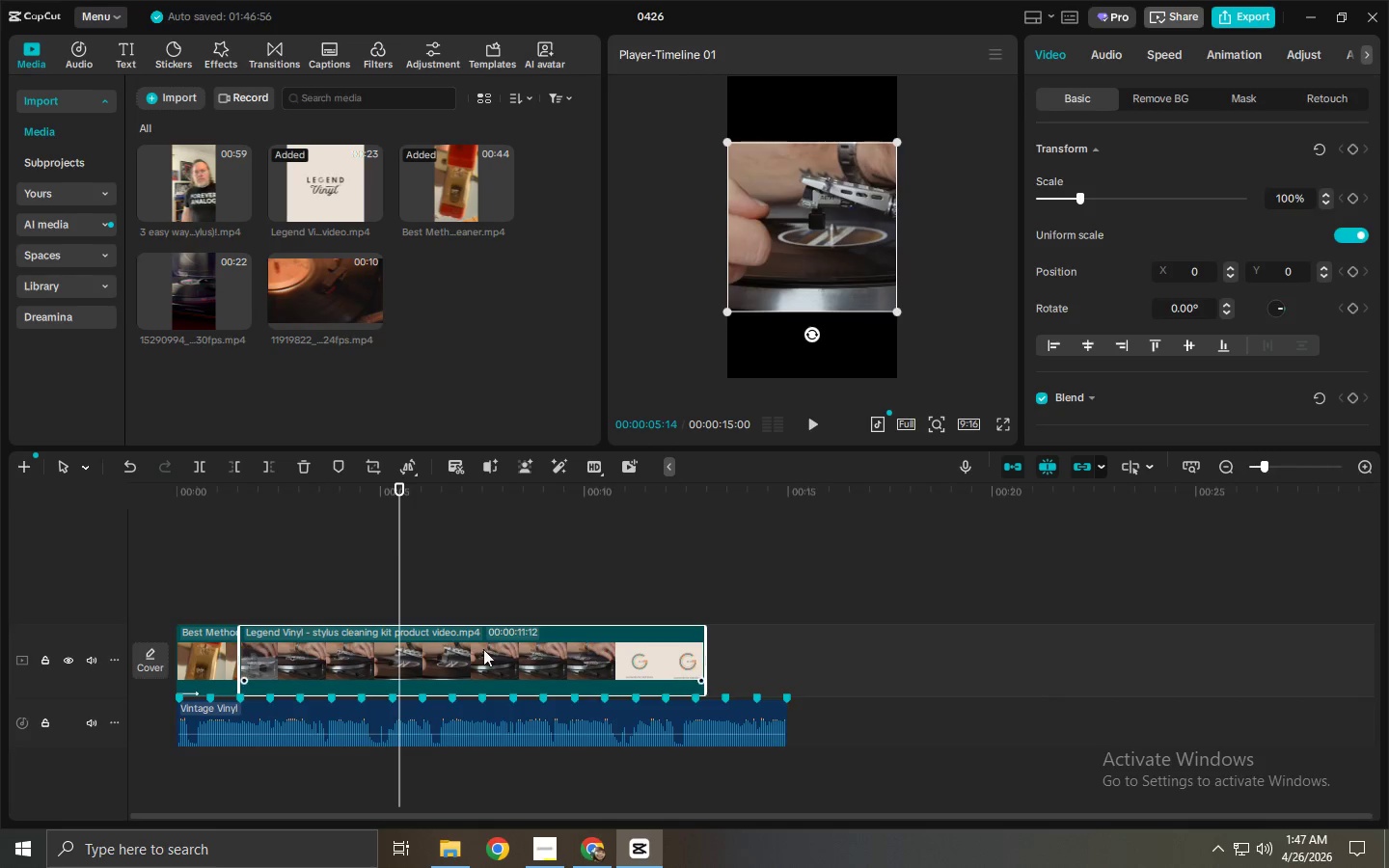 
key(Control+B)
 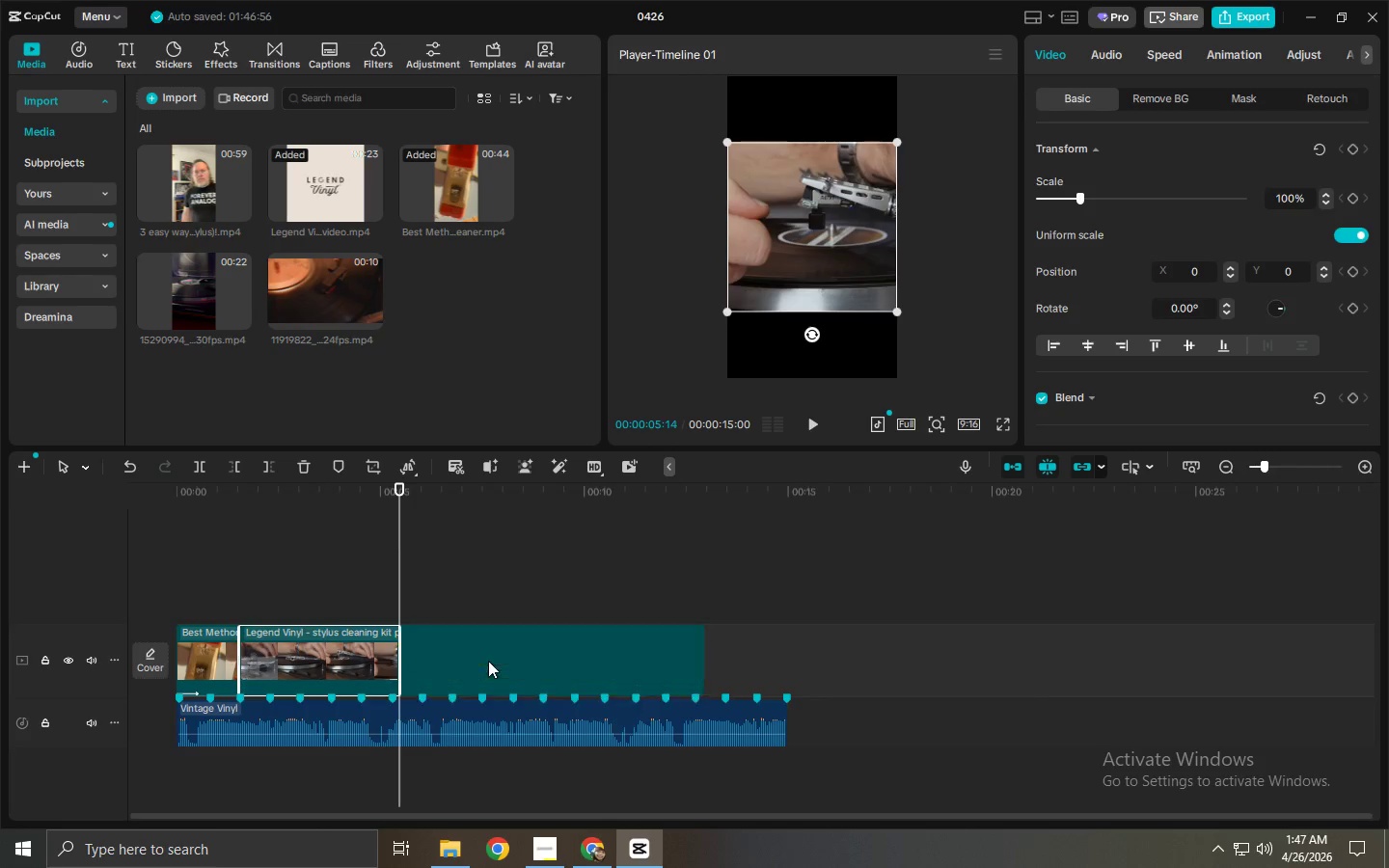 
left_click([488, 661])
 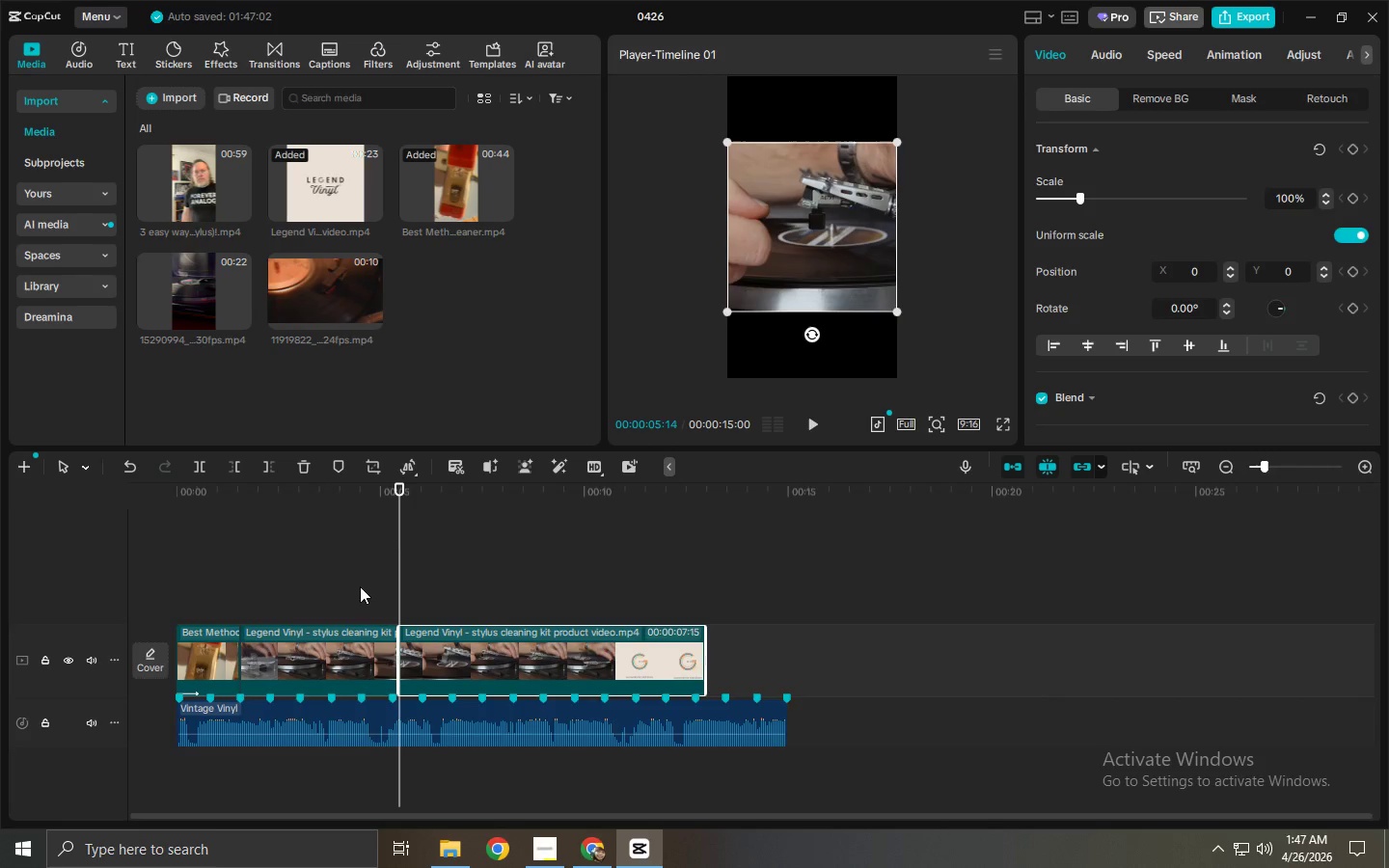 
key(Delete)
 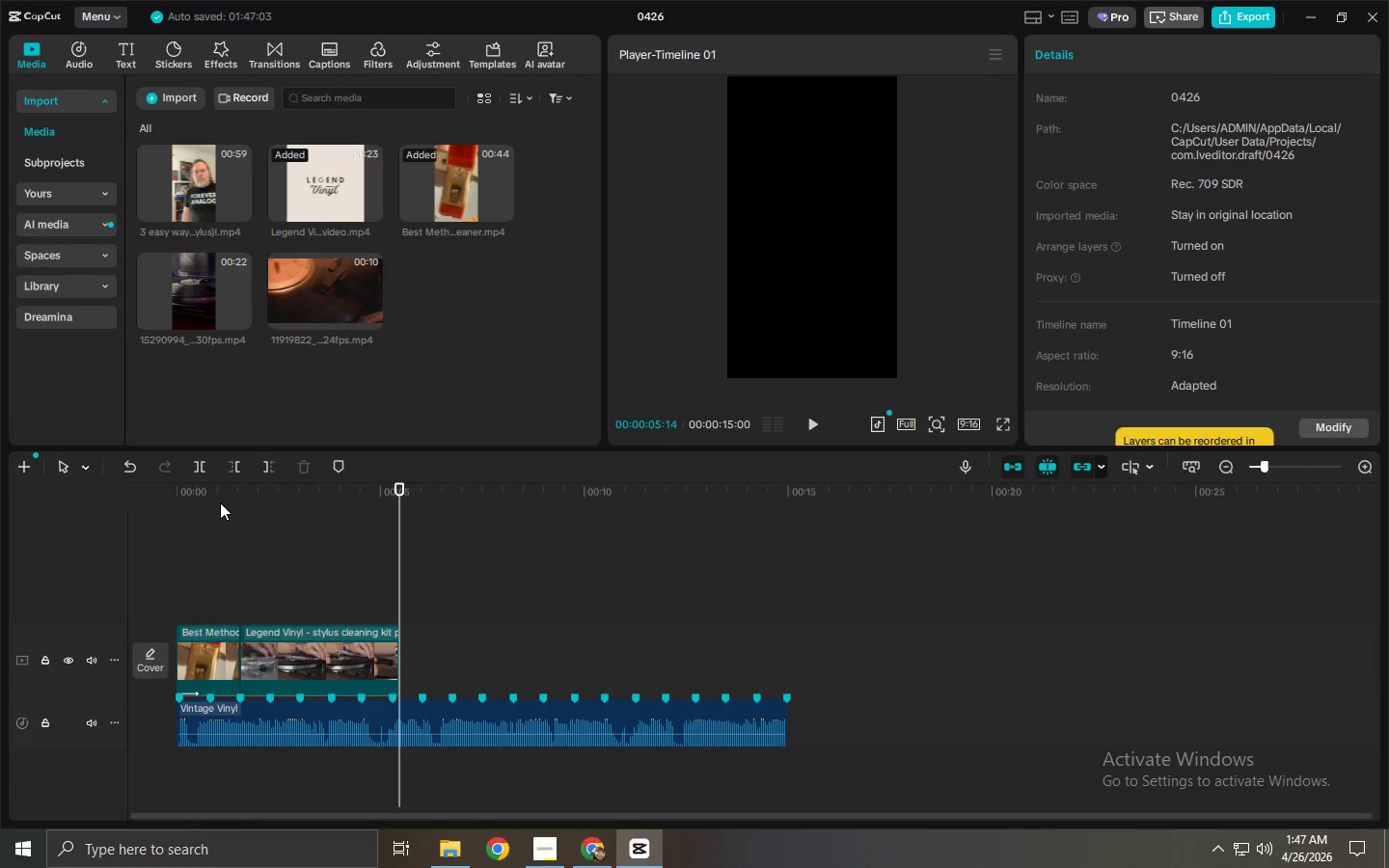 
left_click_drag(start_coordinate=[220, 502], to_coordinate=[152, 496])
 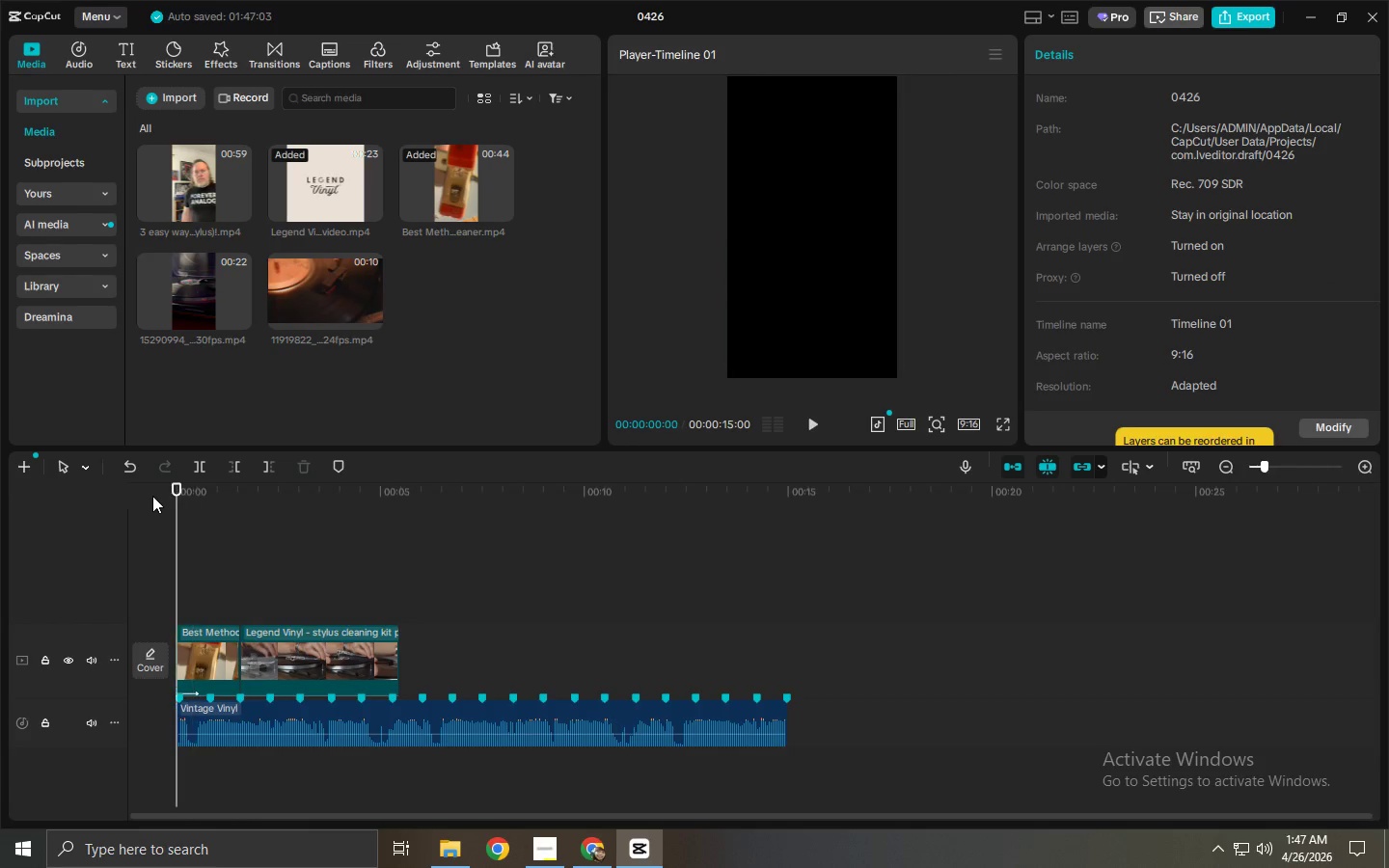 
key(Space)
 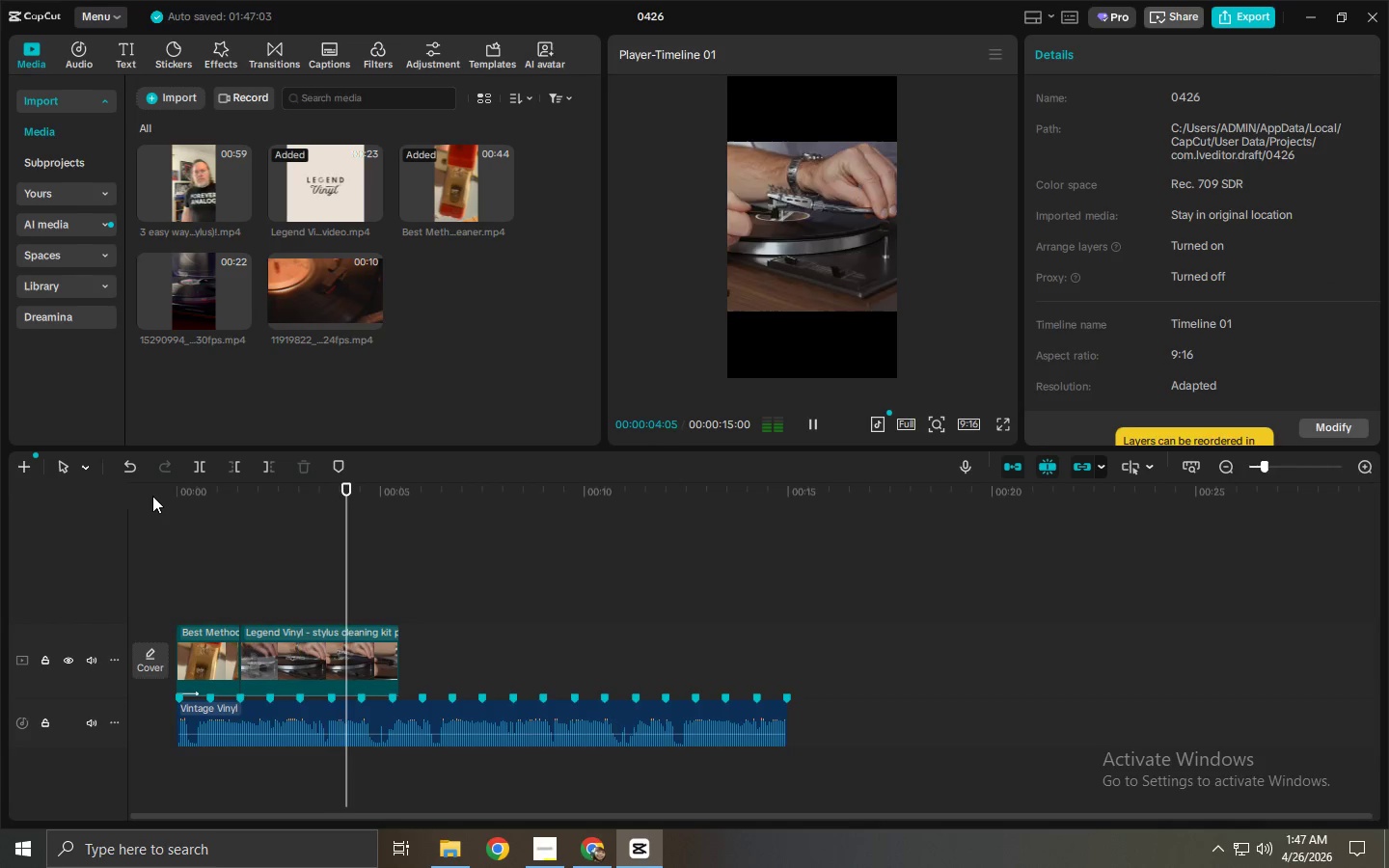 
wait(5.72)
 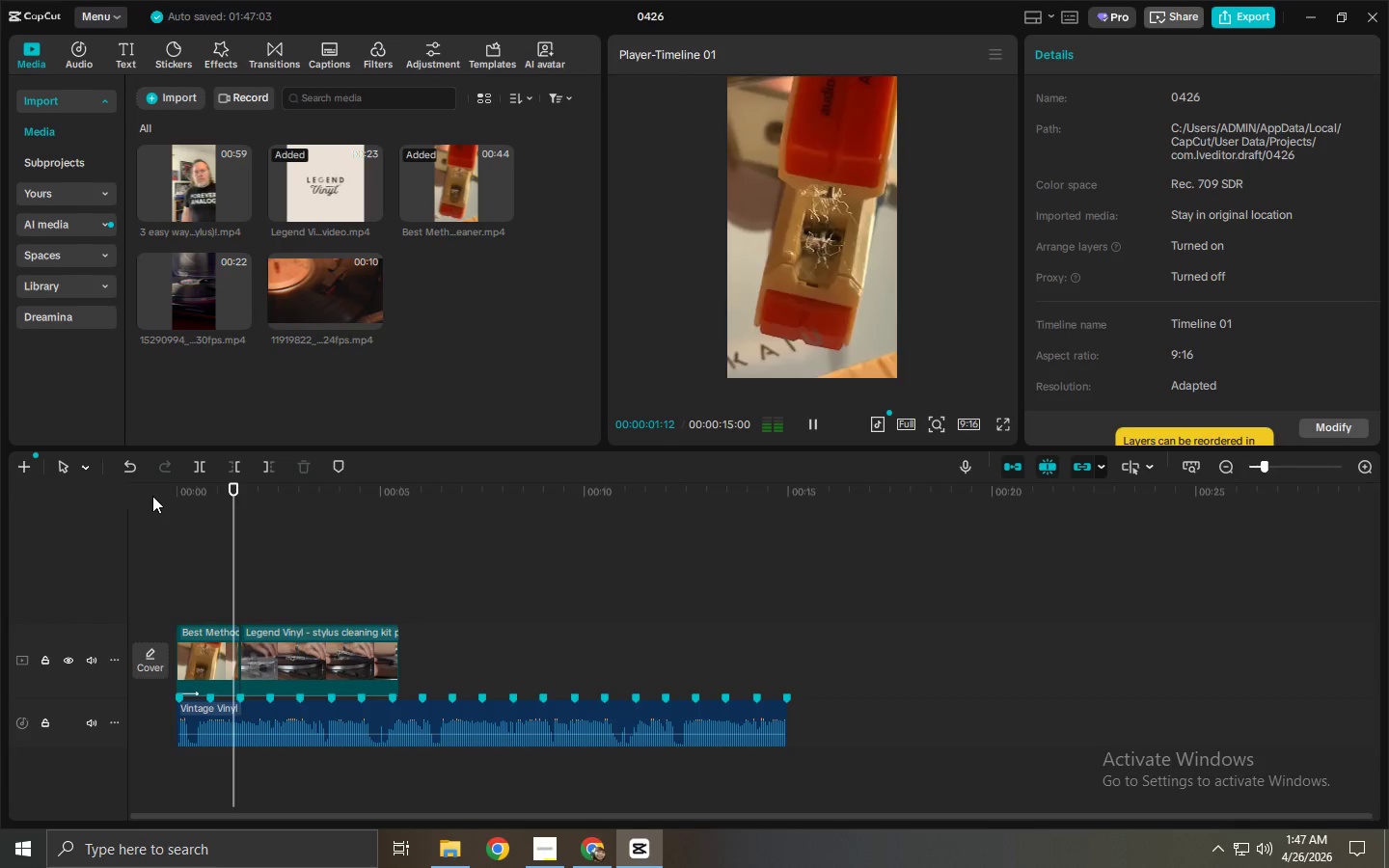 
key(Space)
 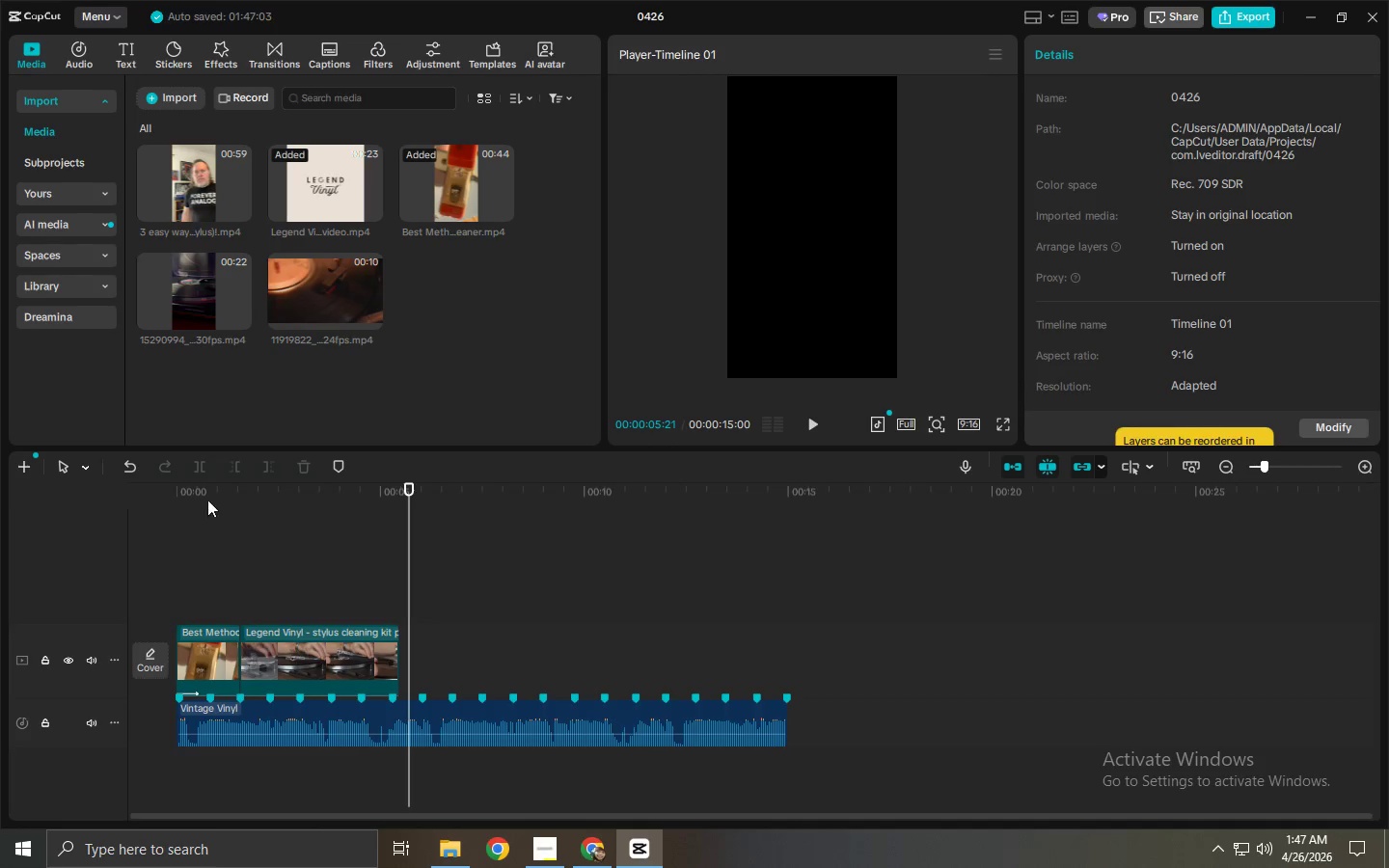 
left_click([230, 496])
 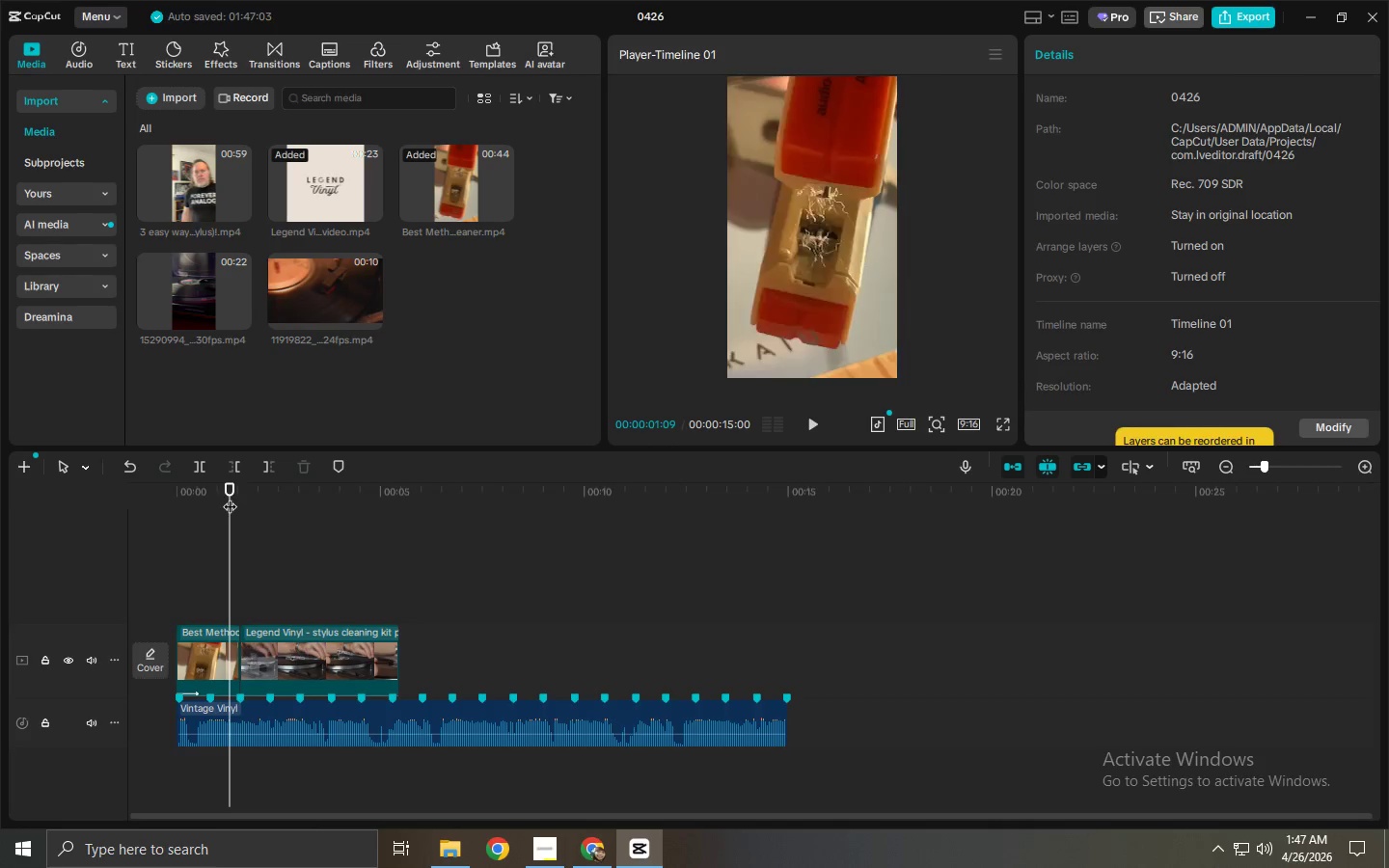 
key(Space)
 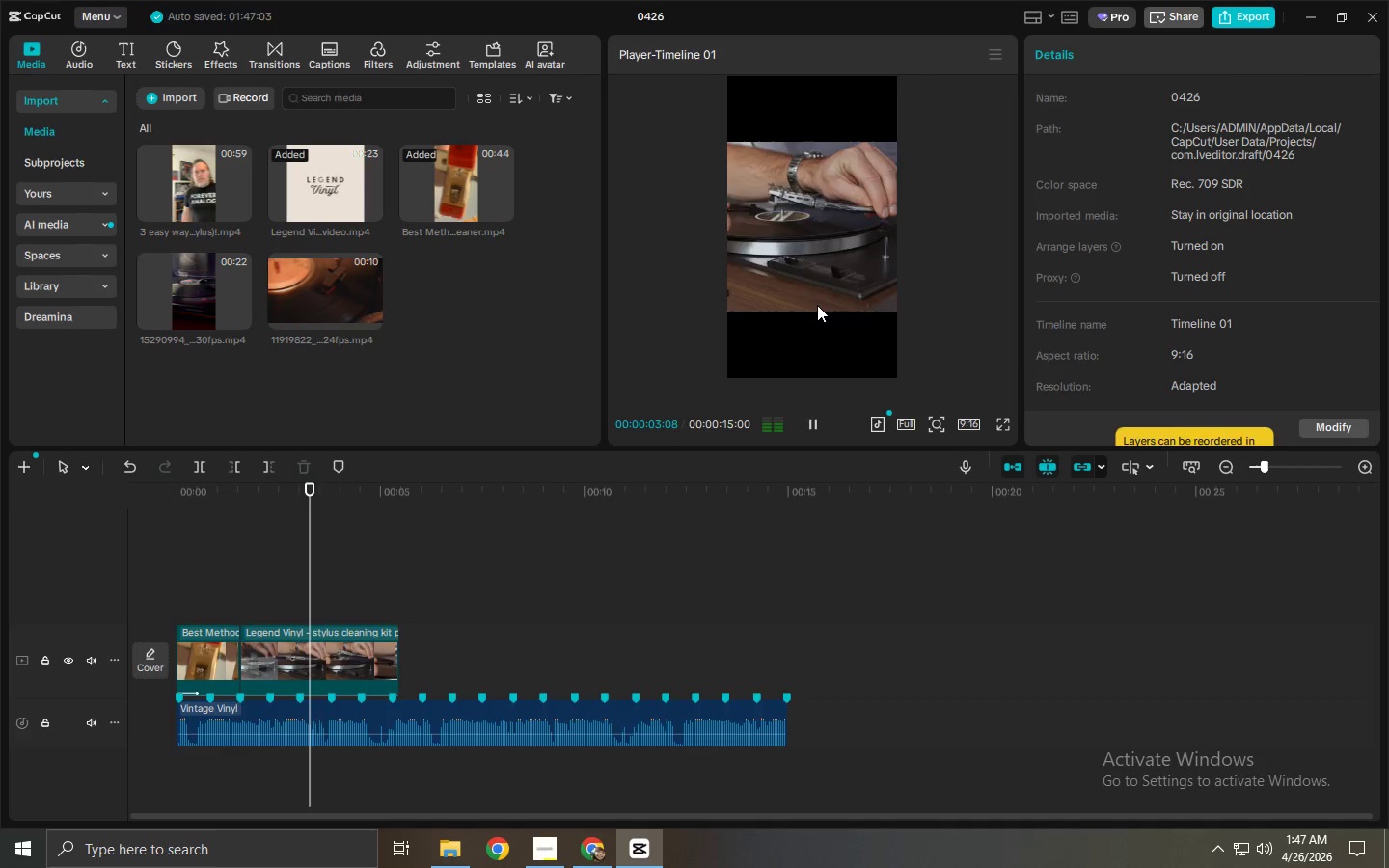 
key(Space)
 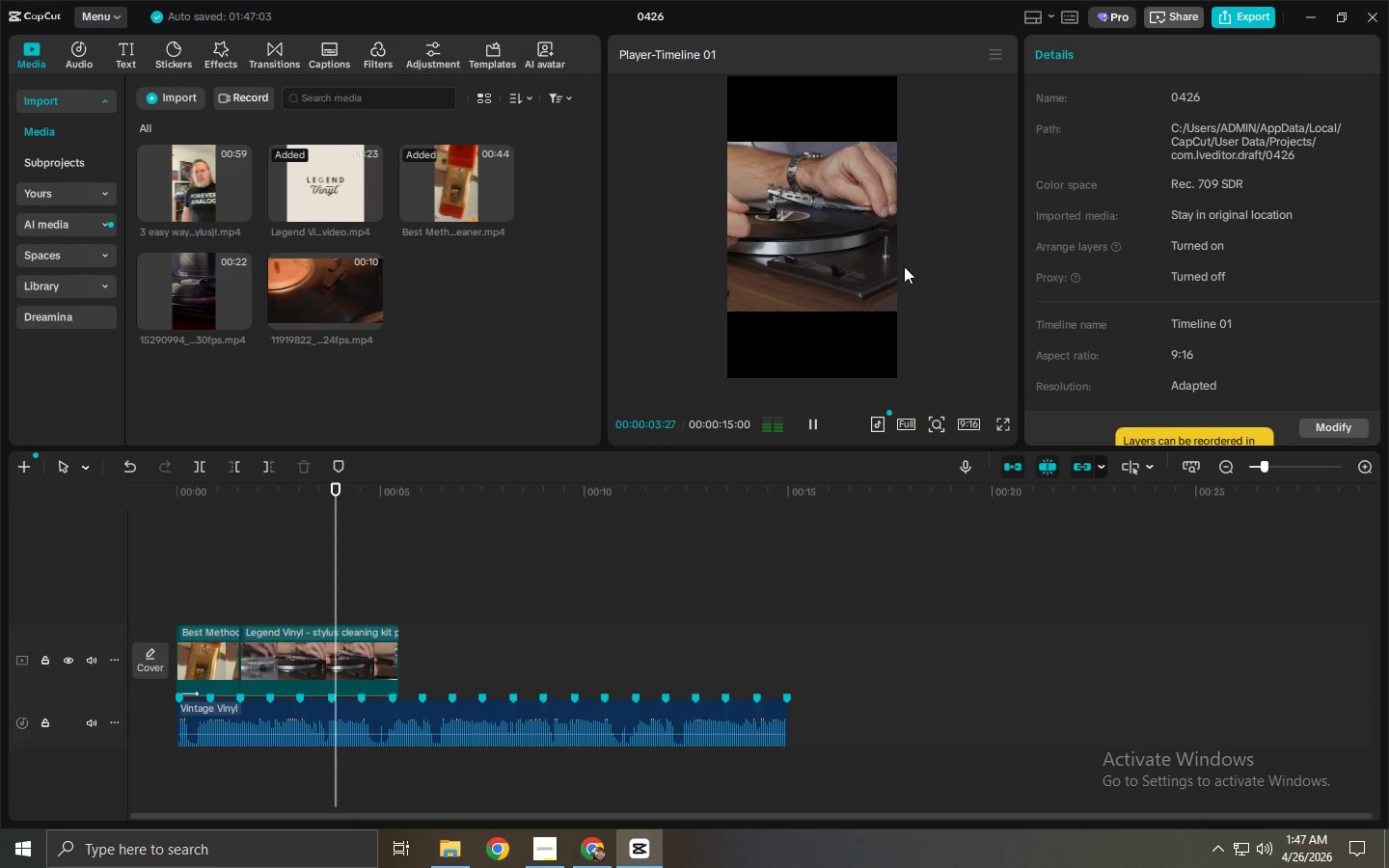 
left_click([905, 261])
 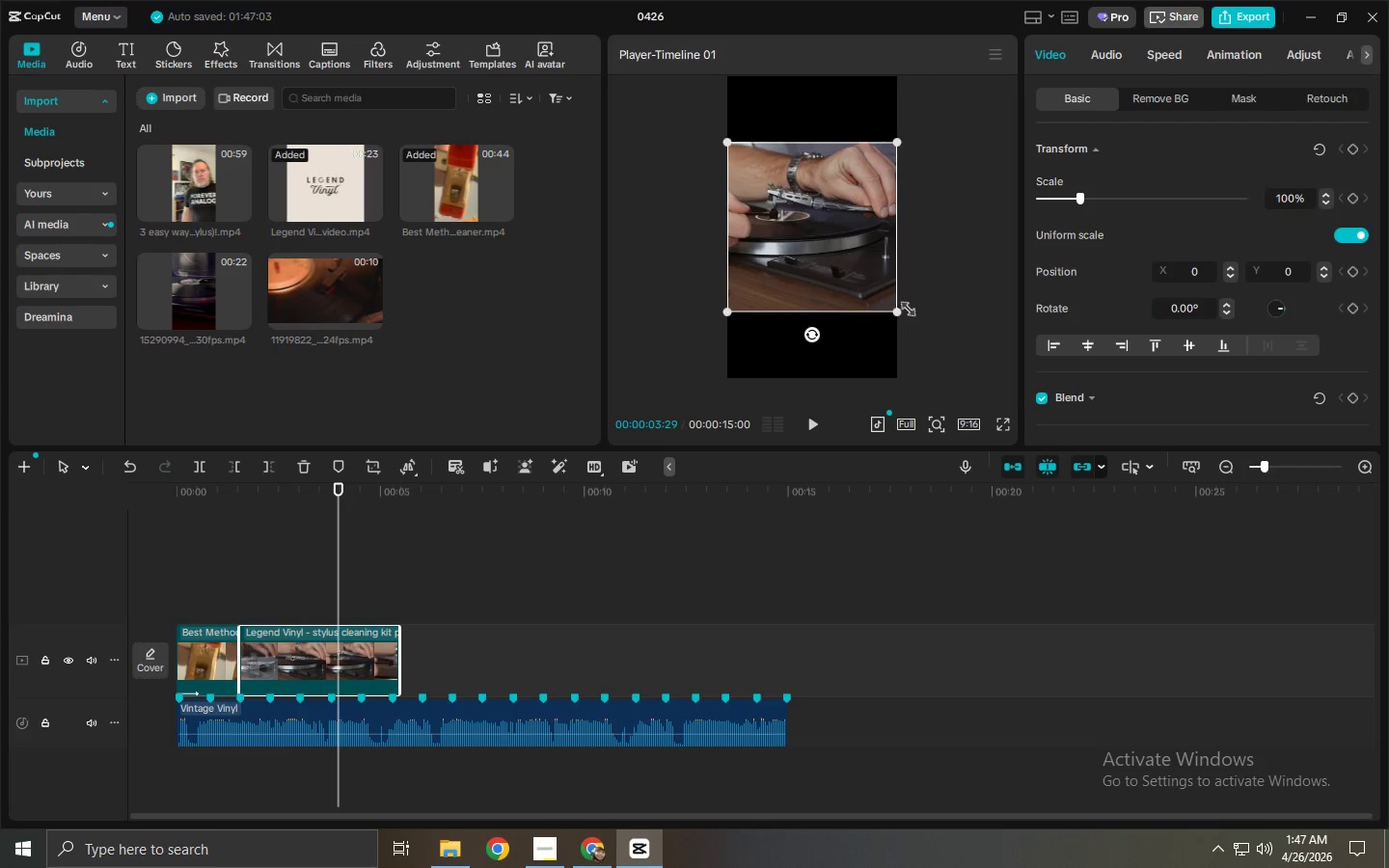 
left_click_drag(start_coordinate=[898, 310], to_coordinate=[995, 394])
 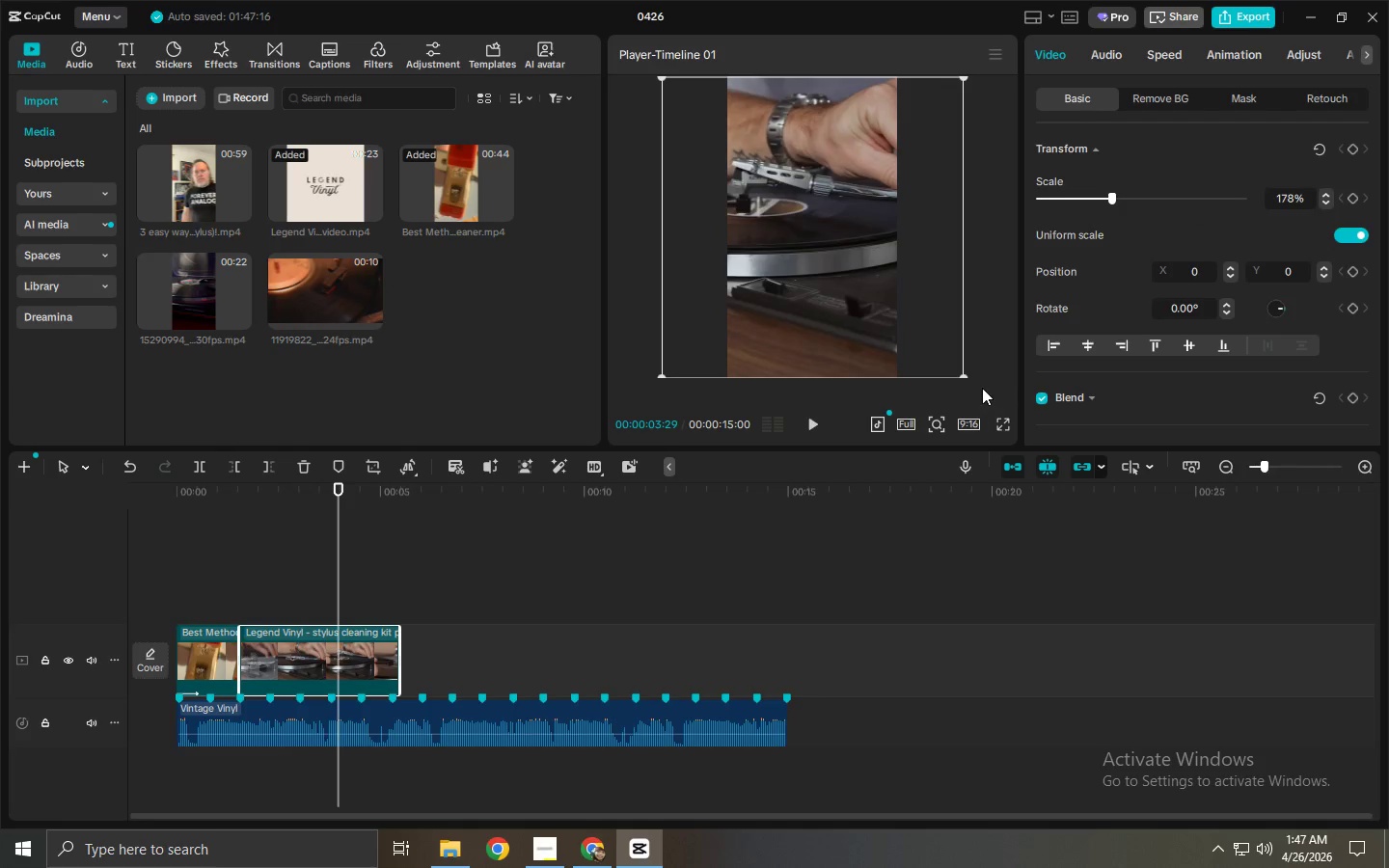 
key(Space)
 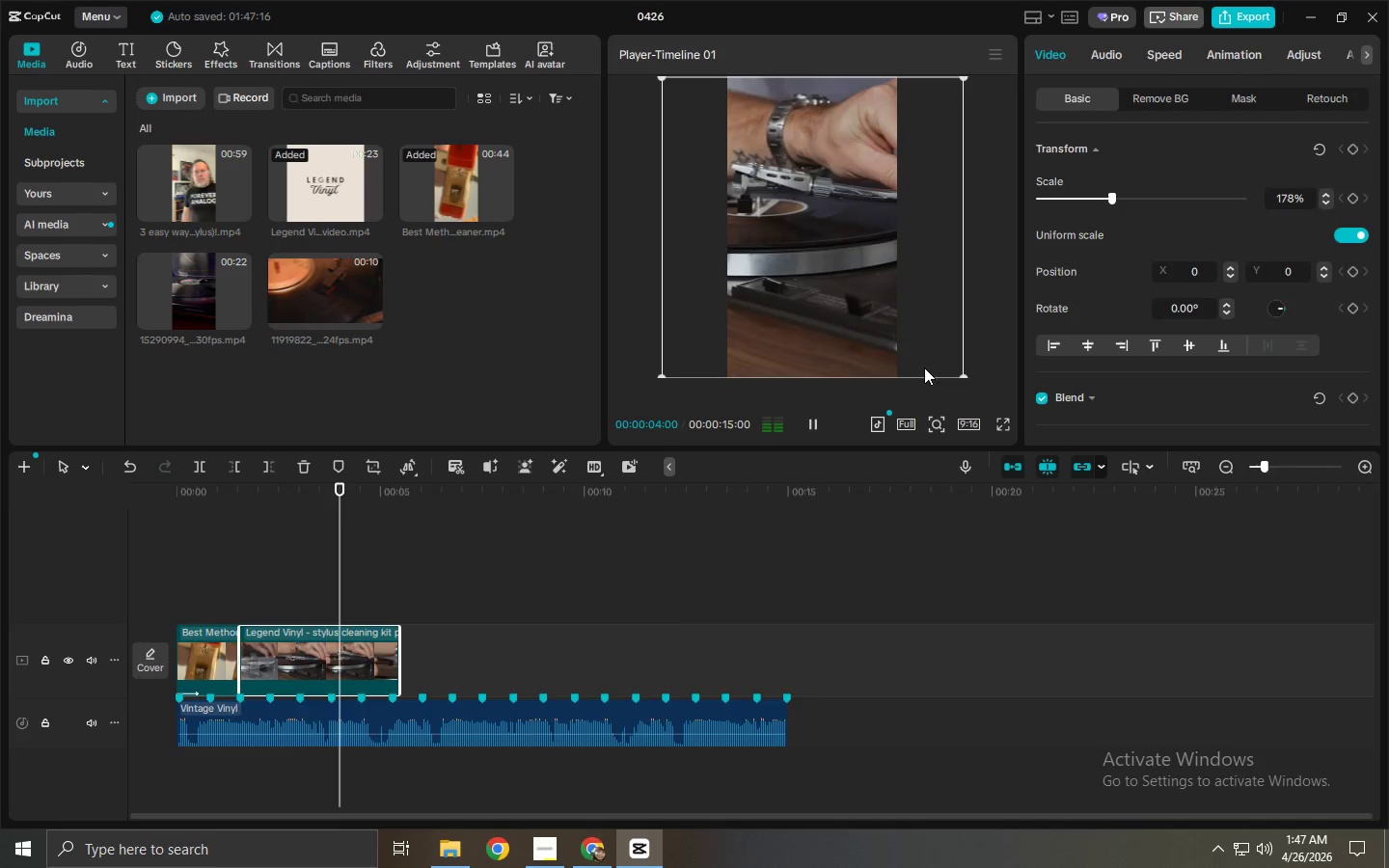 
key(Space)
 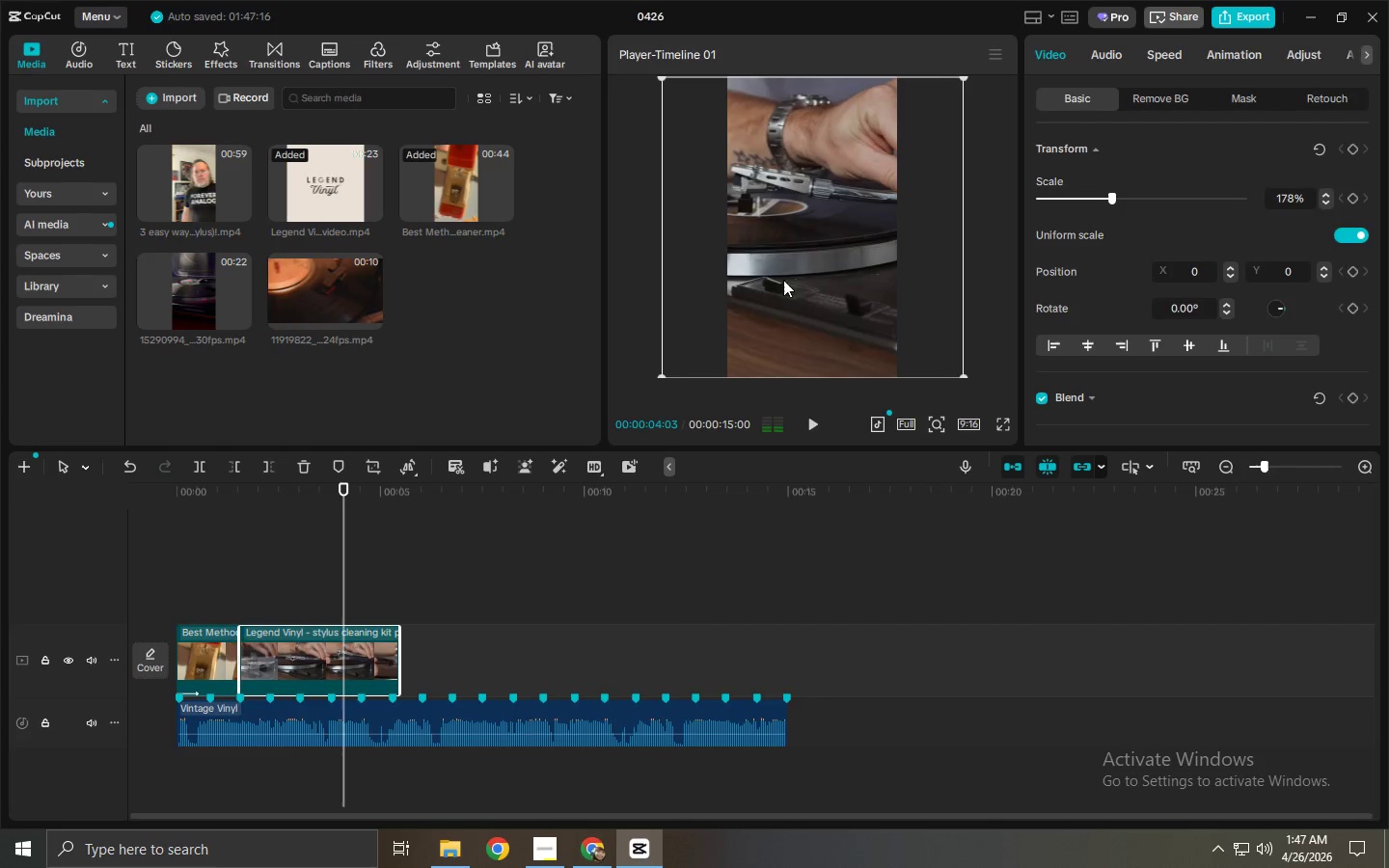 
left_click_drag(start_coordinate=[783, 279], to_coordinate=[823, 280])
 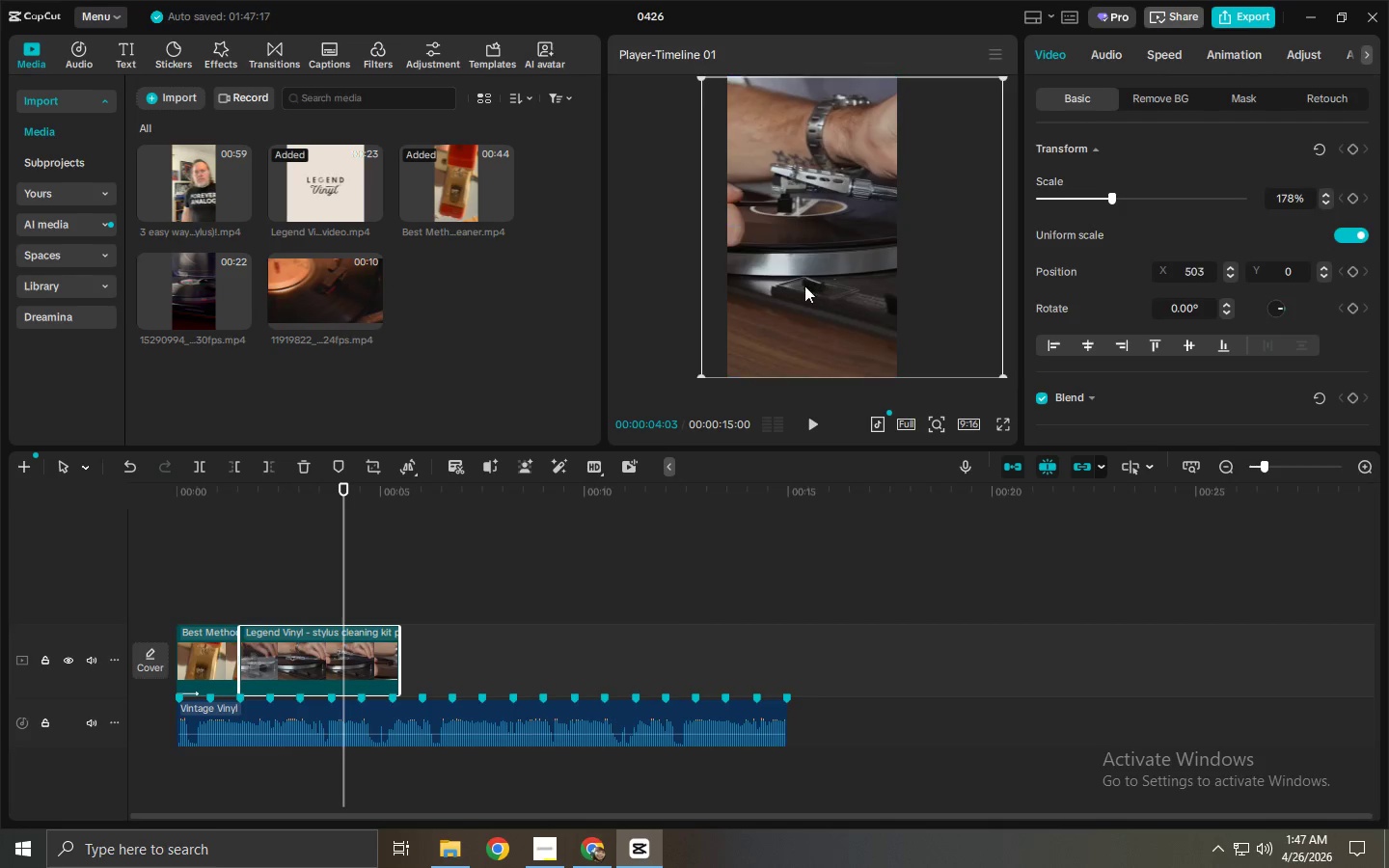 
key(Control+ControlLeft)
 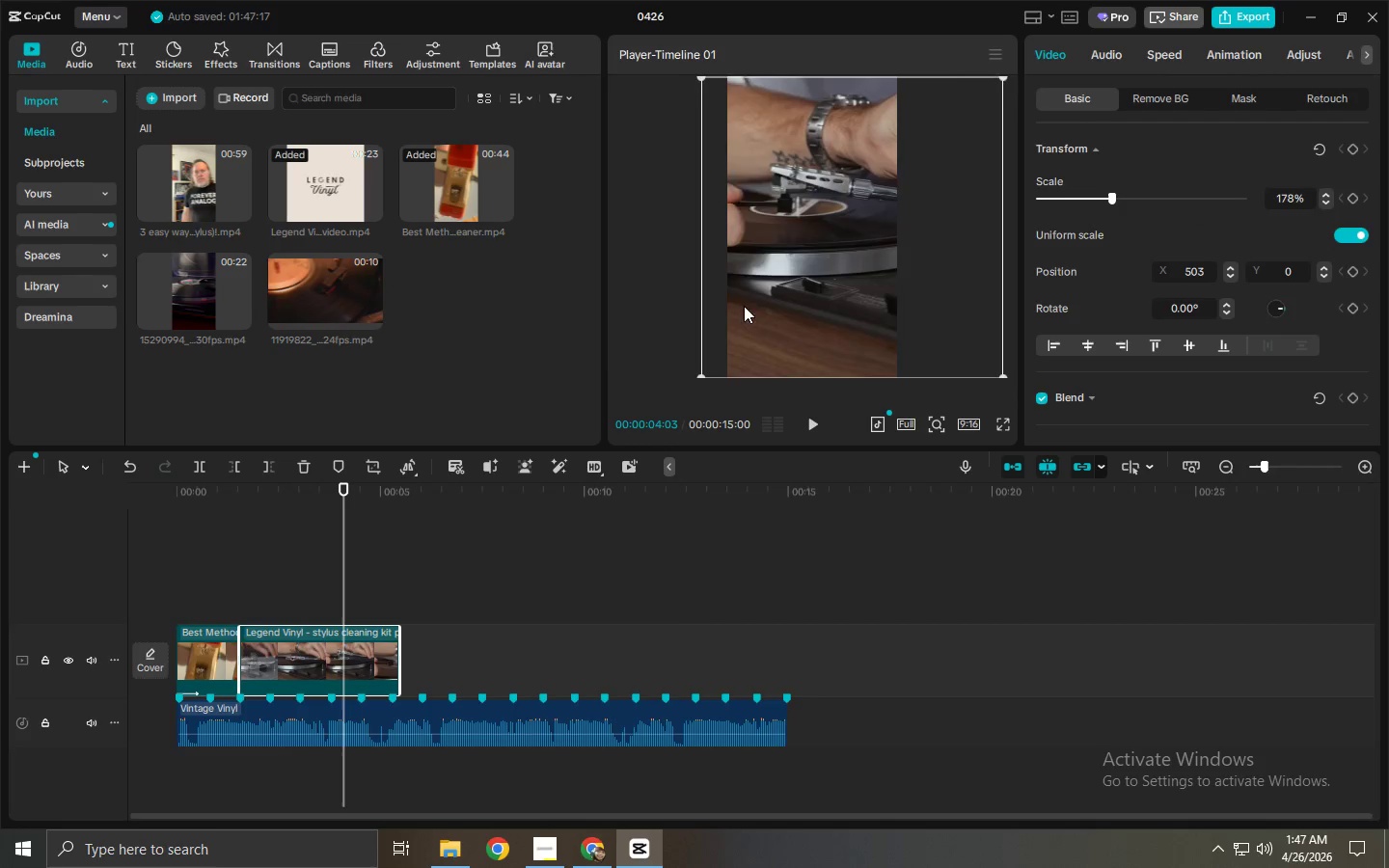 
key(Control+Z)
 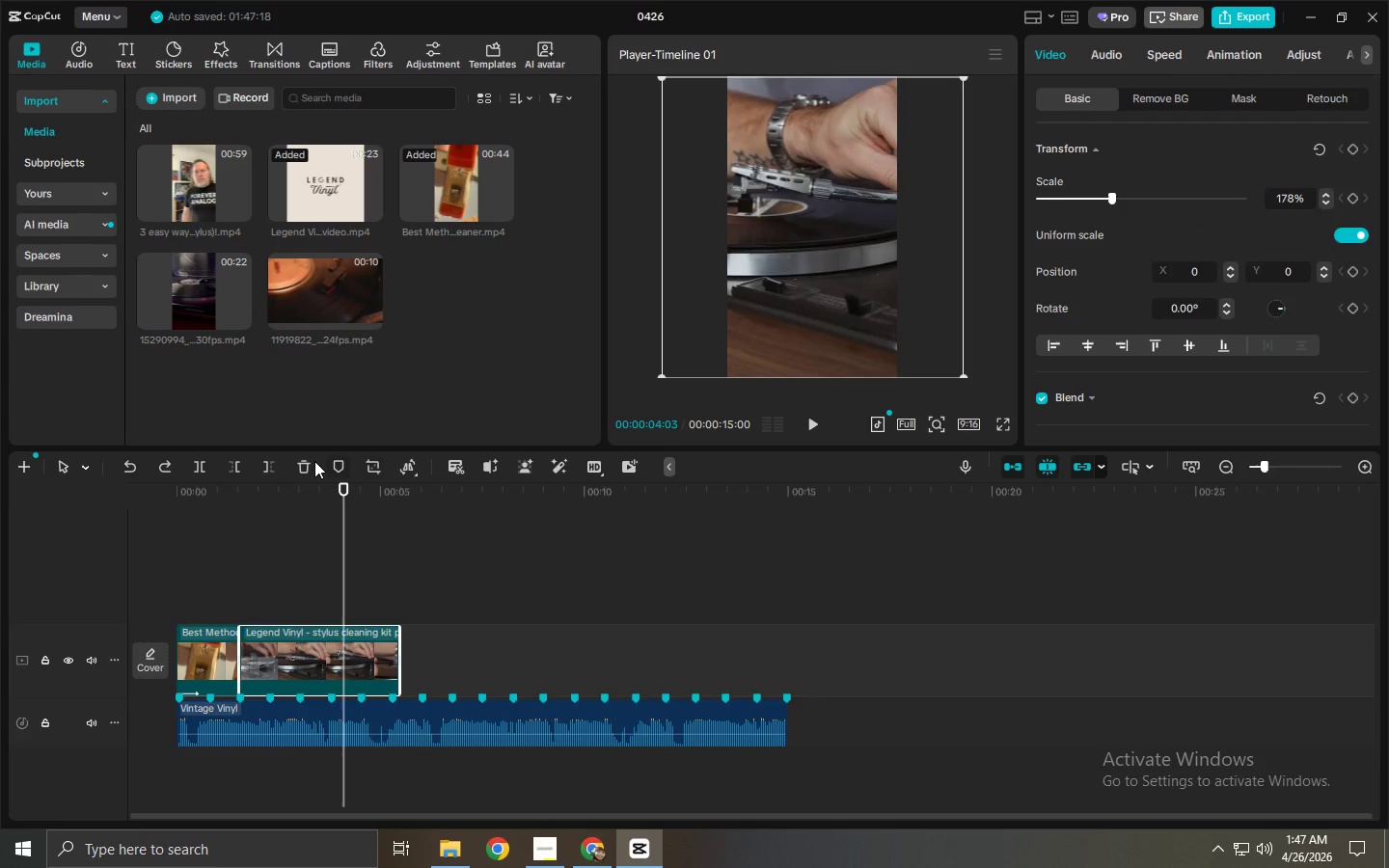 
left_click_drag(start_coordinate=[324, 489], to_coordinate=[345, 505])
 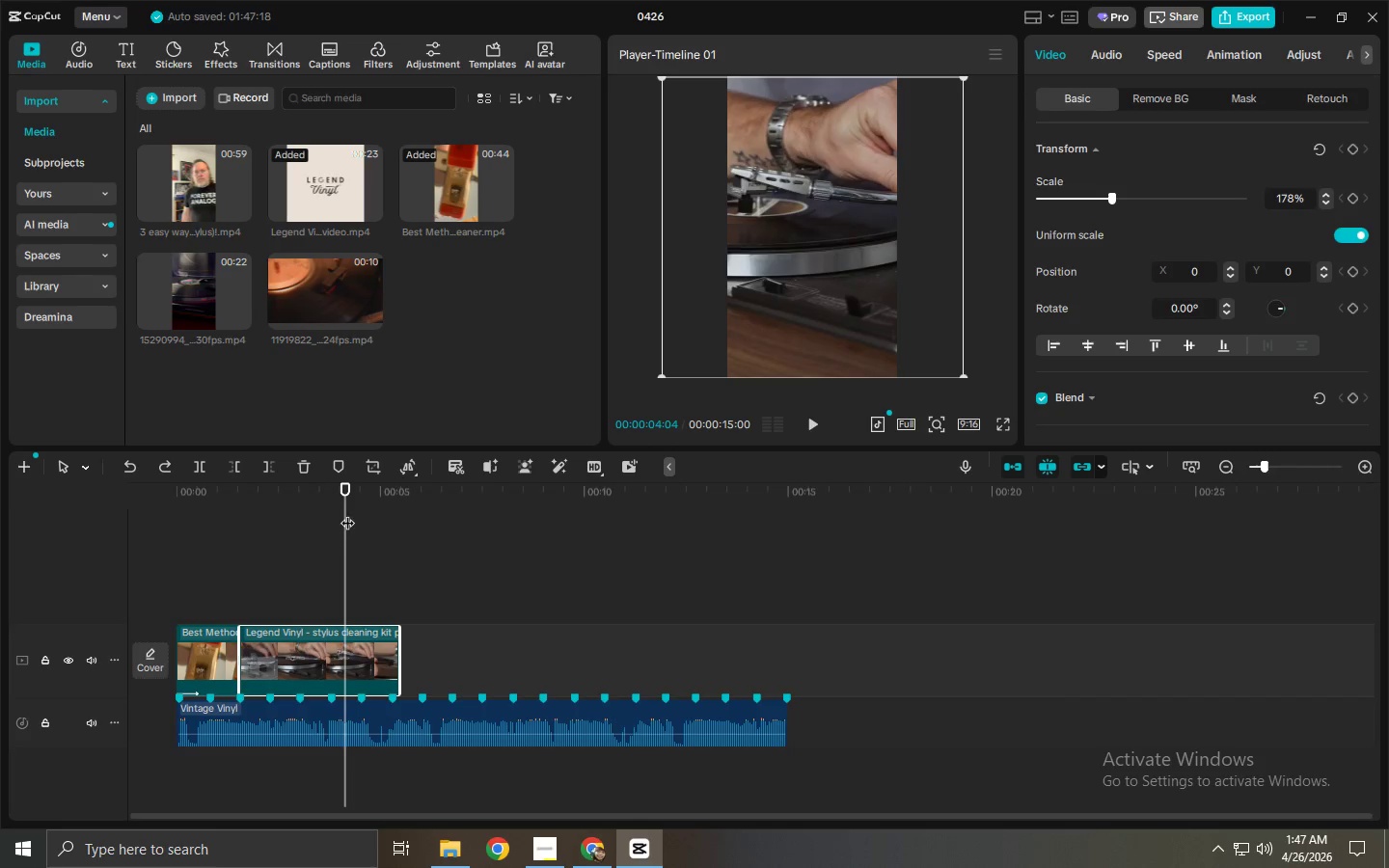 
key(Control+B)
 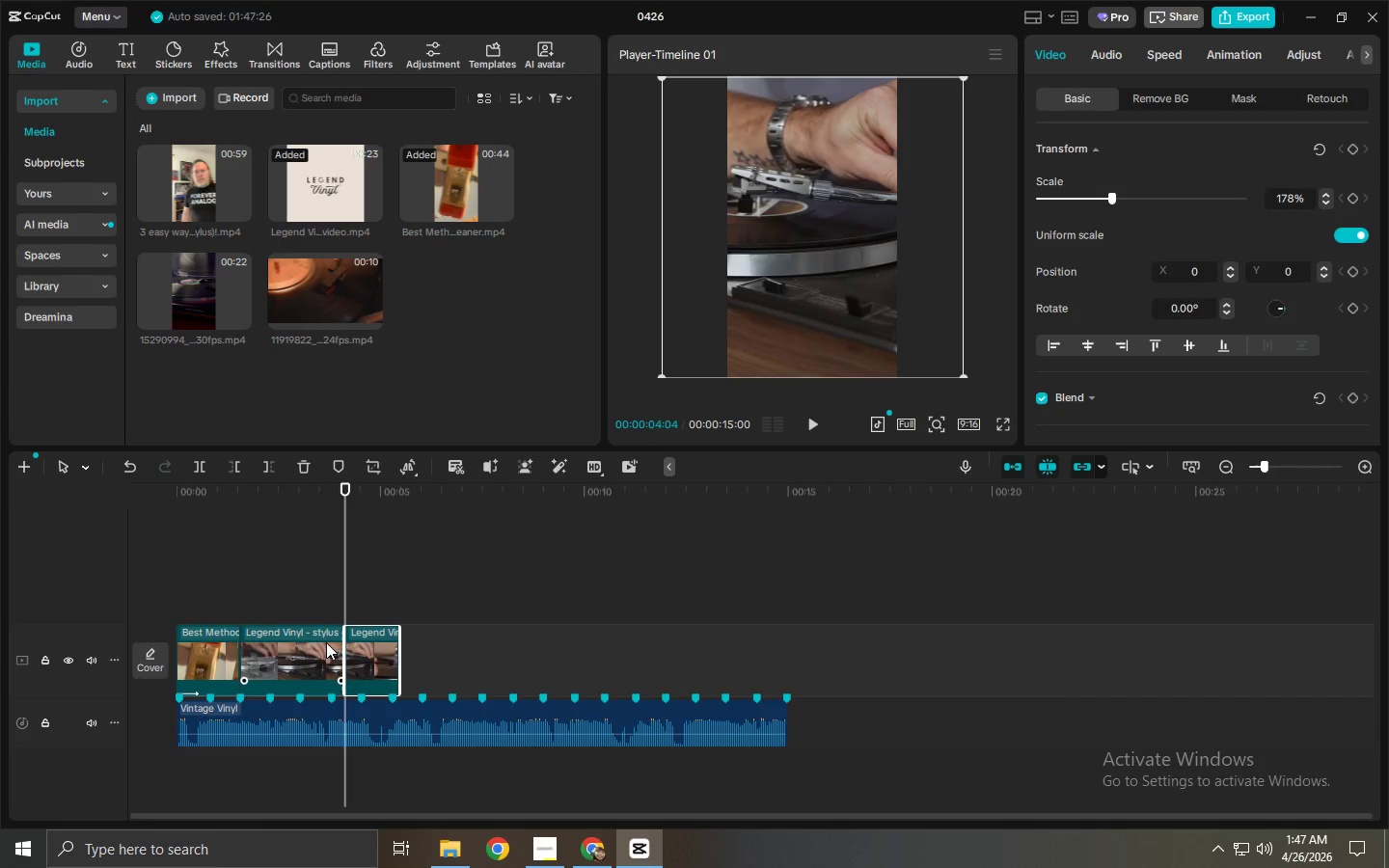 
left_click([326, 642])
 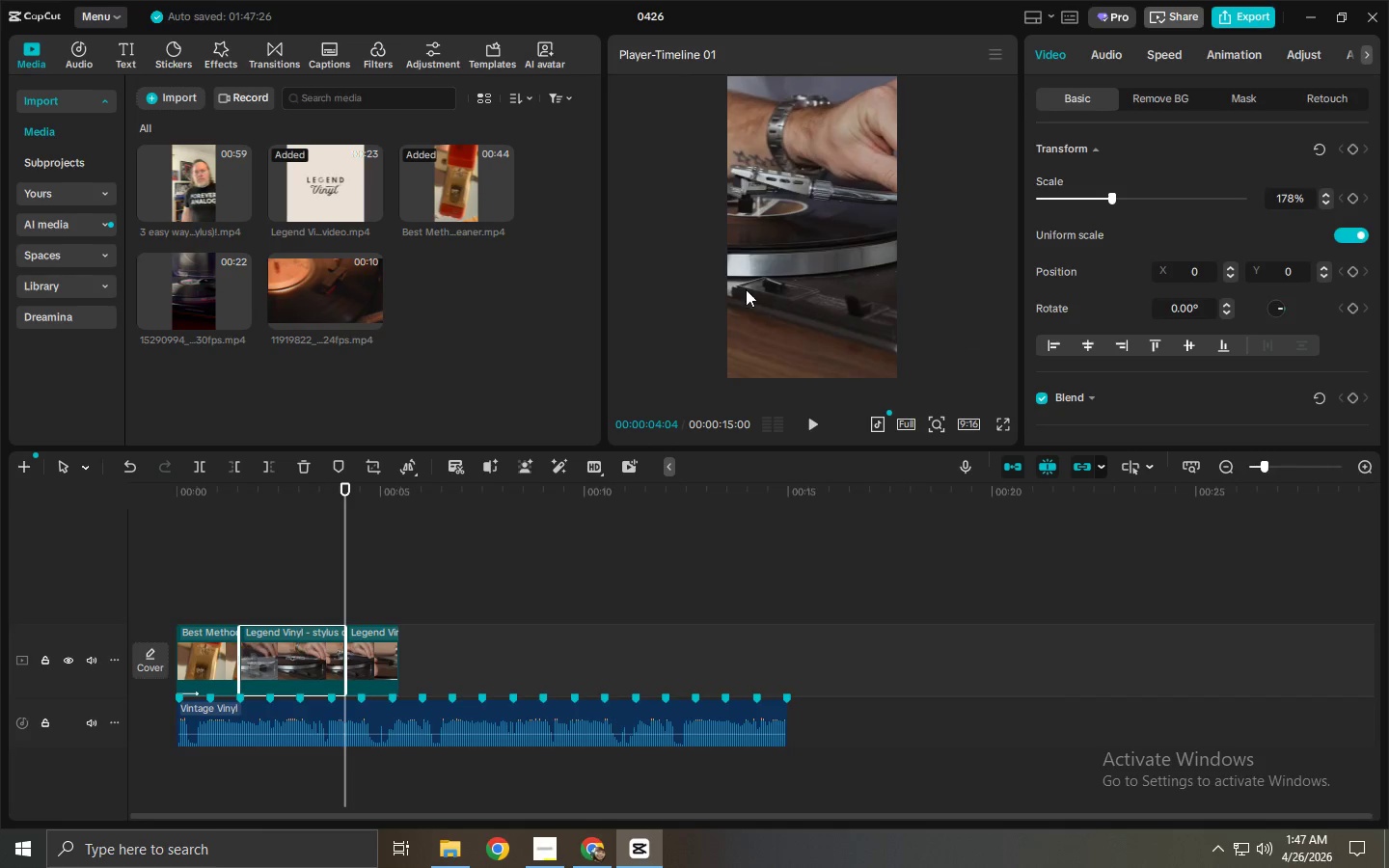 
left_click_drag(start_coordinate=[733, 260], to_coordinate=[795, 258])
 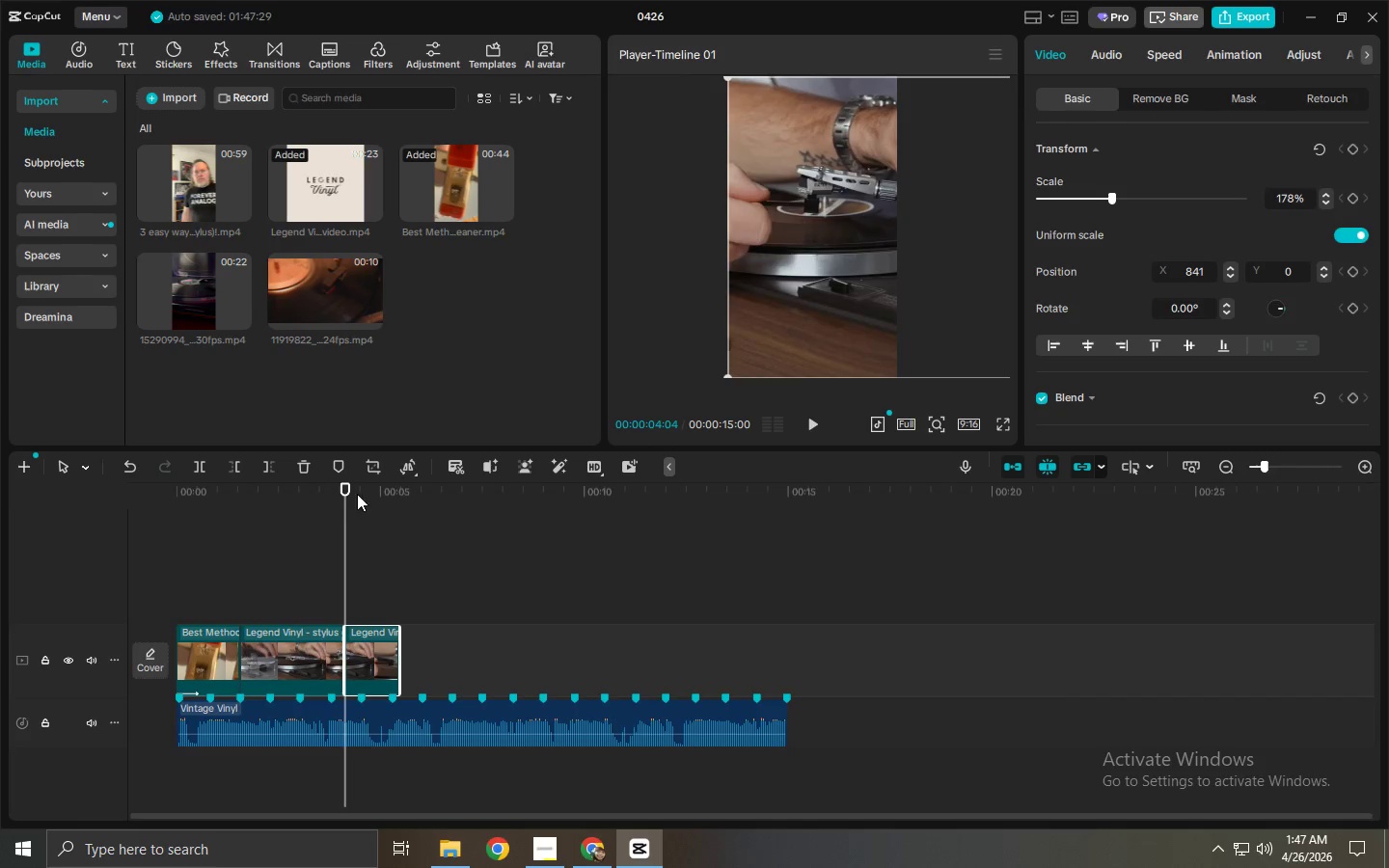 
left_click_drag(start_coordinate=[265, 509], to_coordinate=[167, 507])
 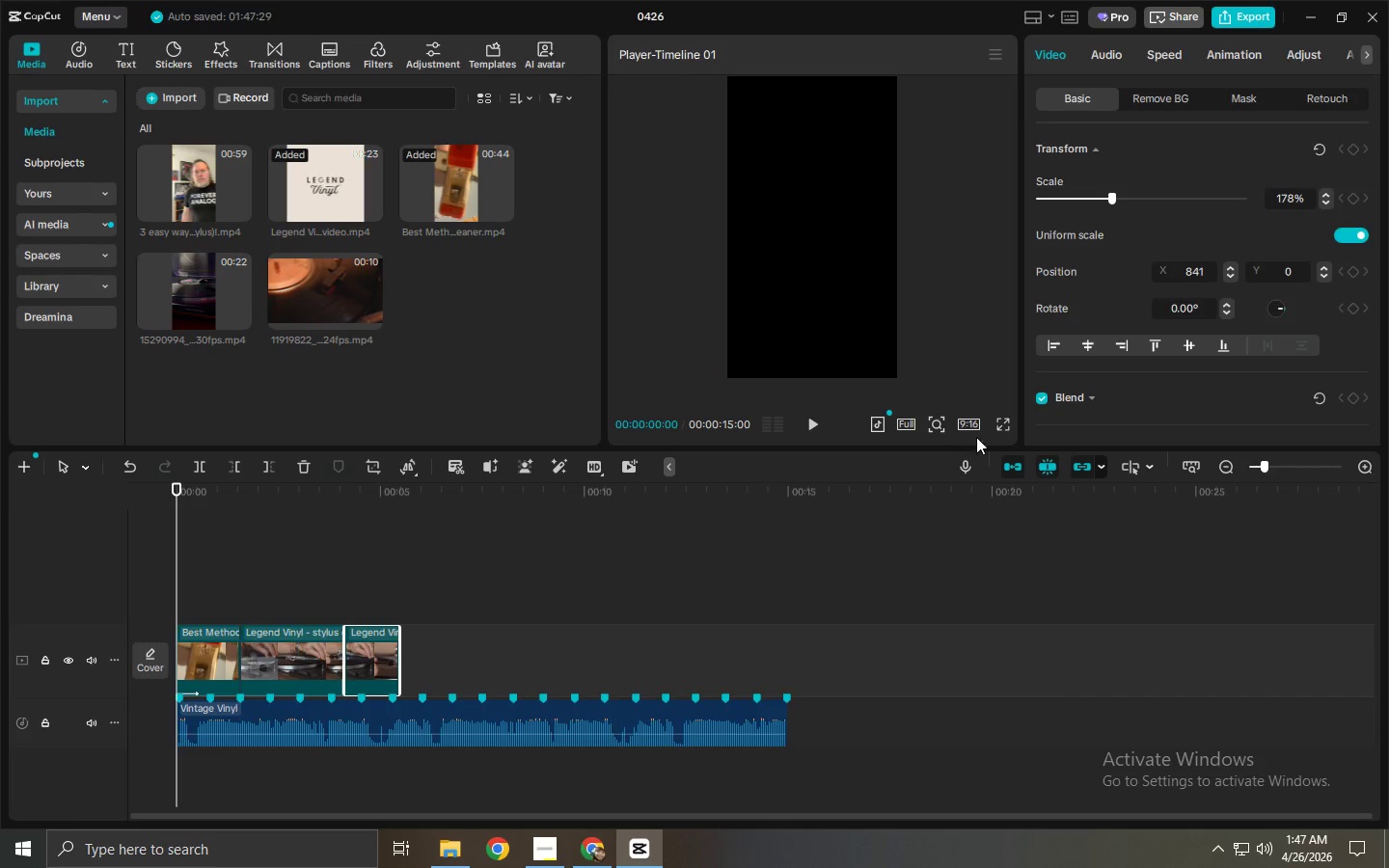 
left_click([1003, 427])
 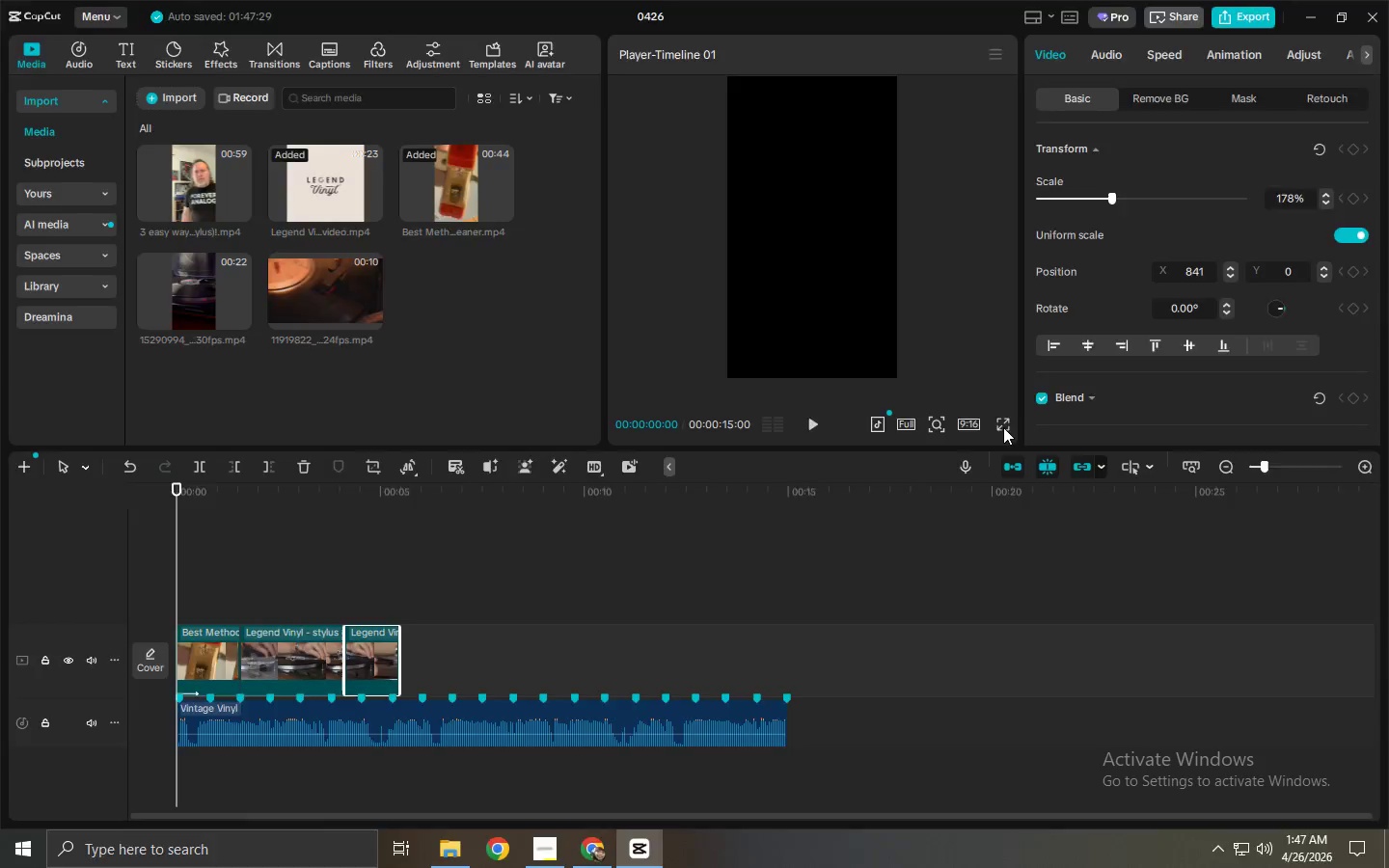 
key(Space)
 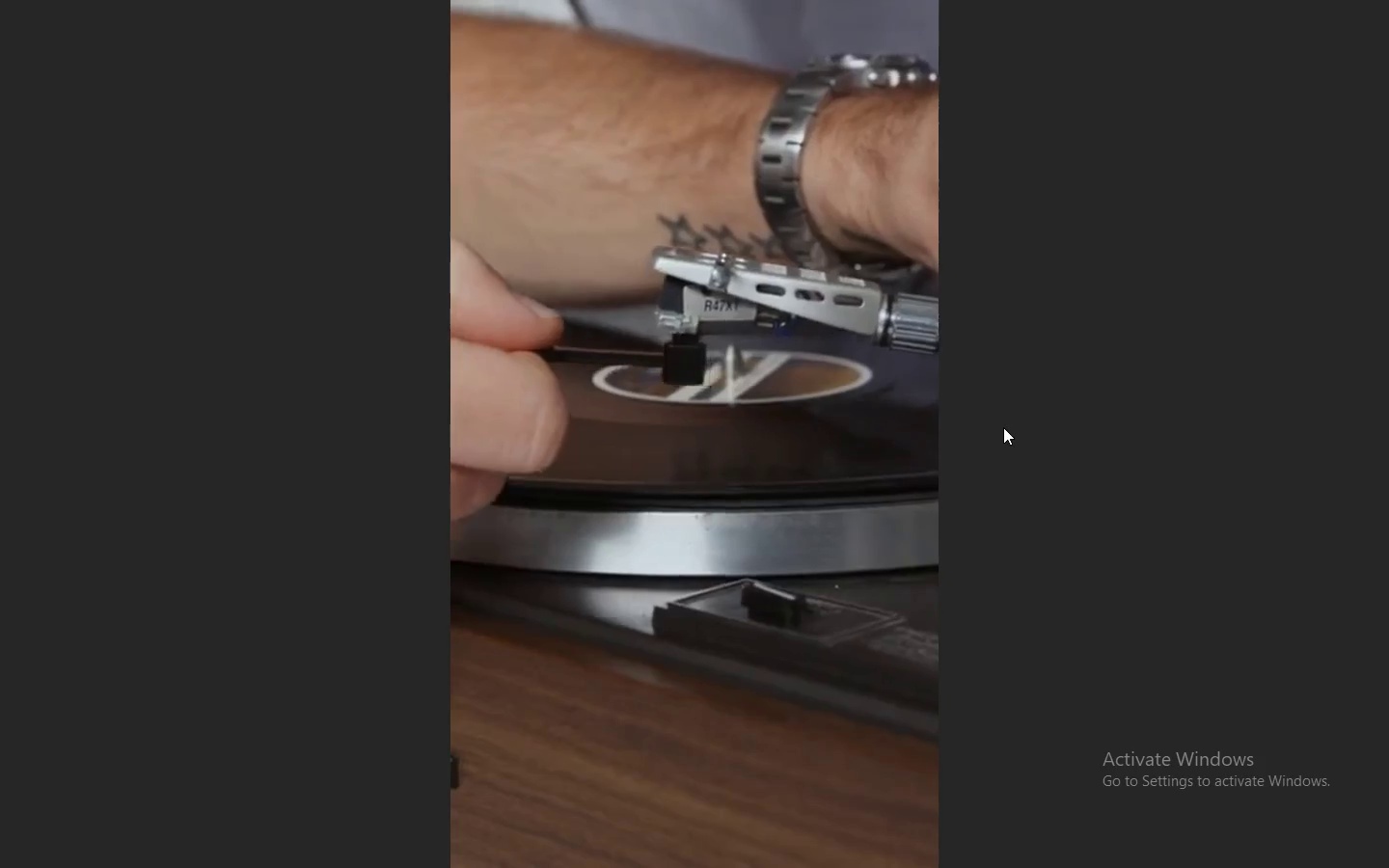 
wait(6.03)
 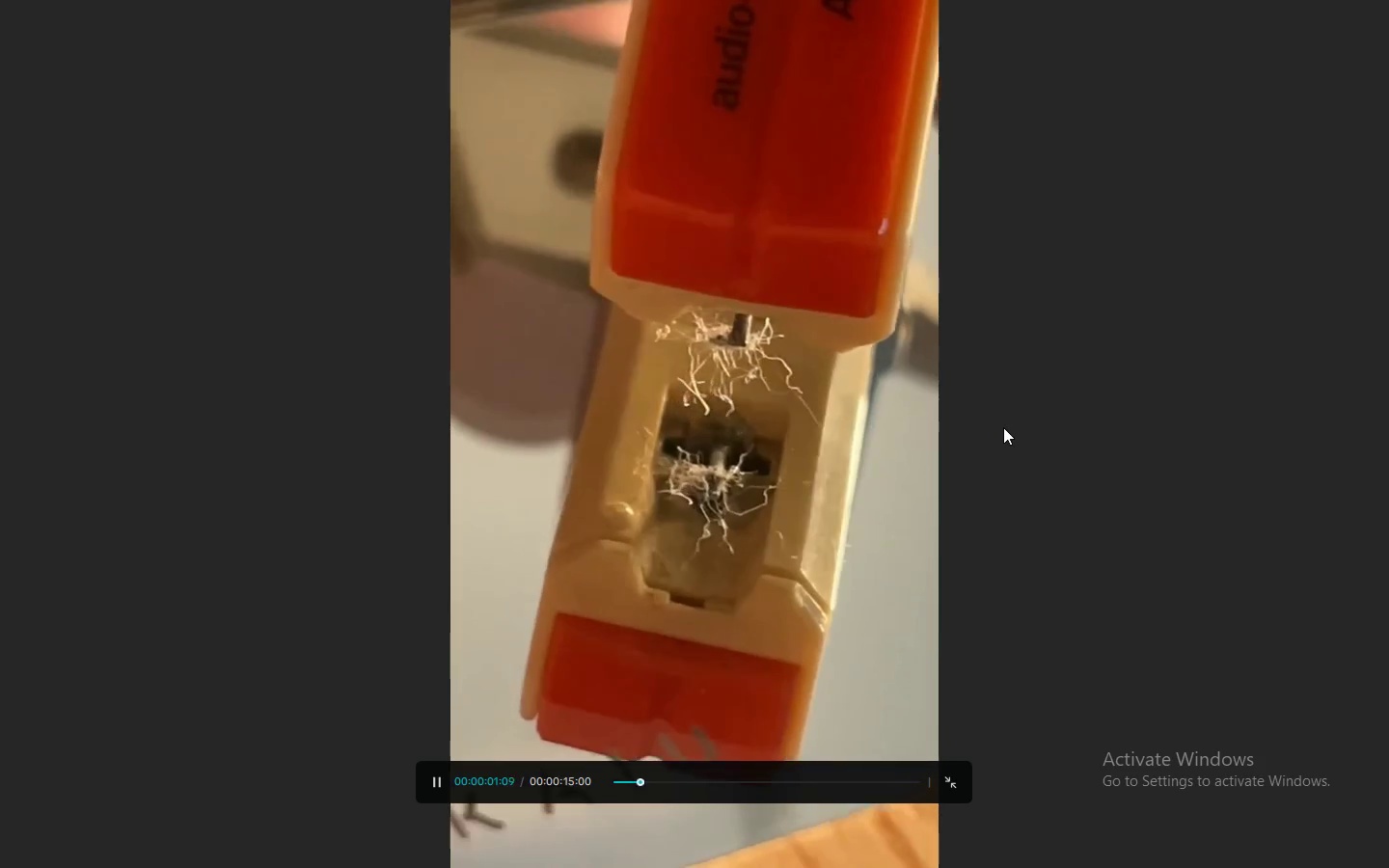 
key(Escape)
 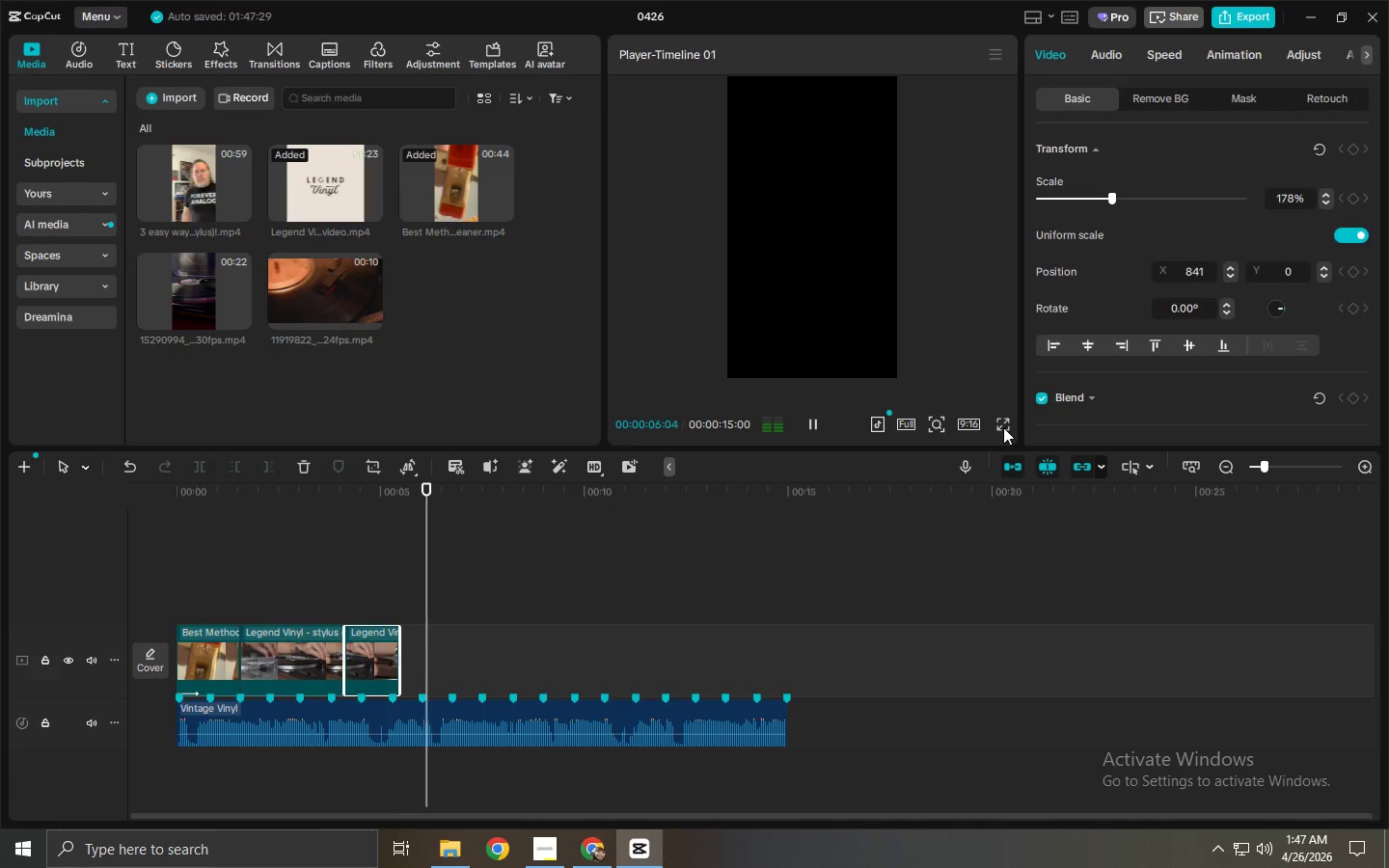 
key(Control+Z)
 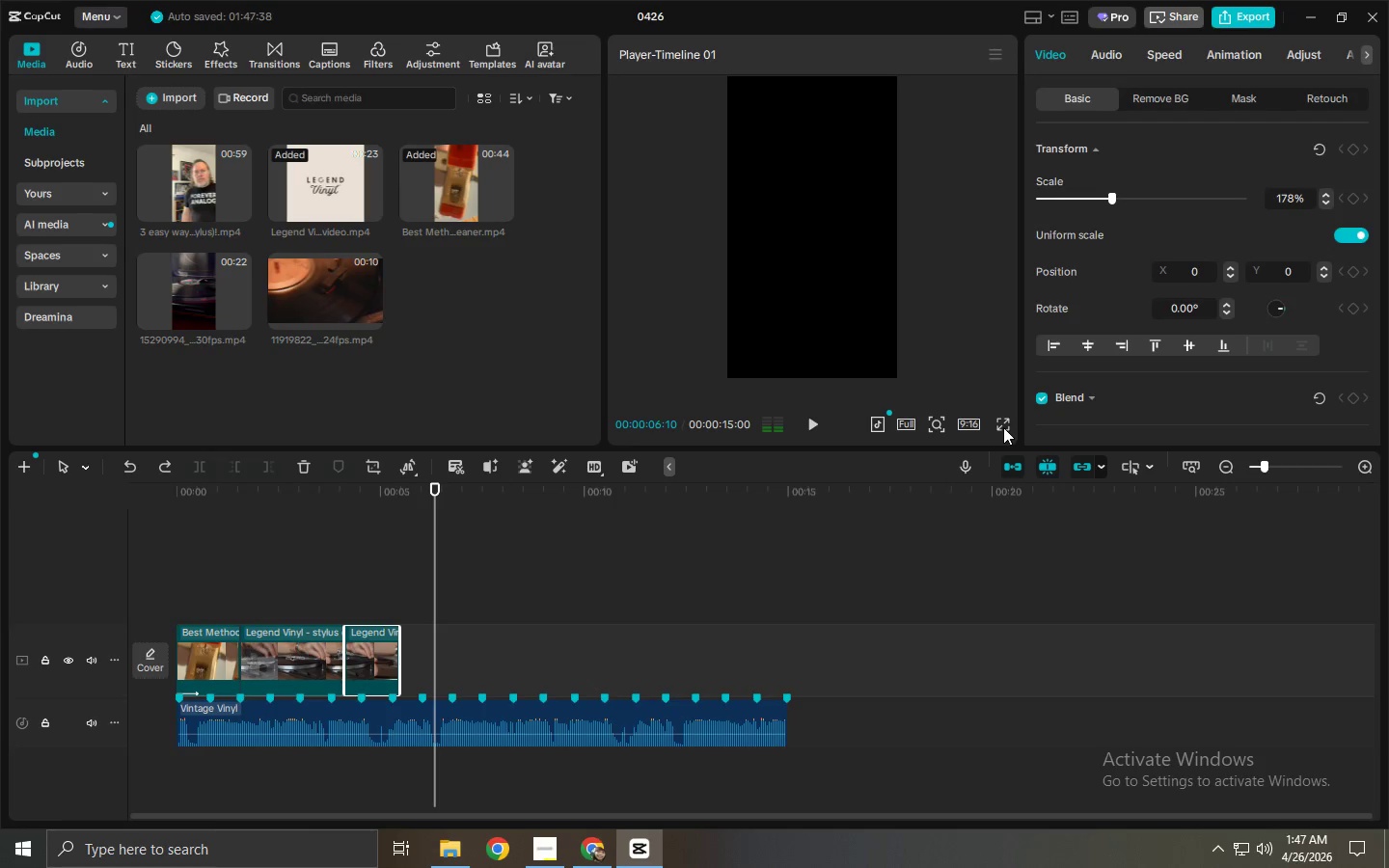 
key(Control+Z)
 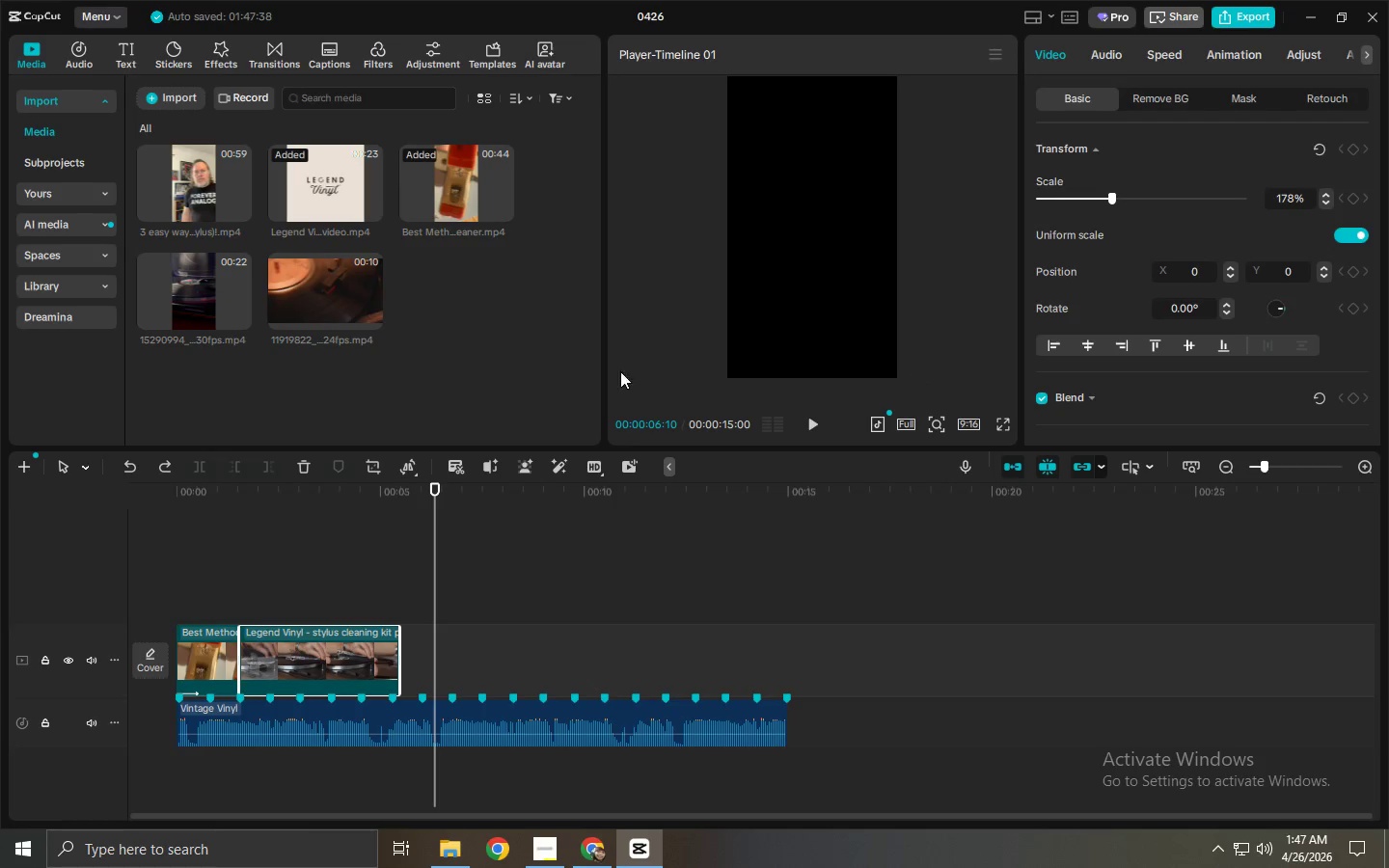 
left_click([337, 656])
 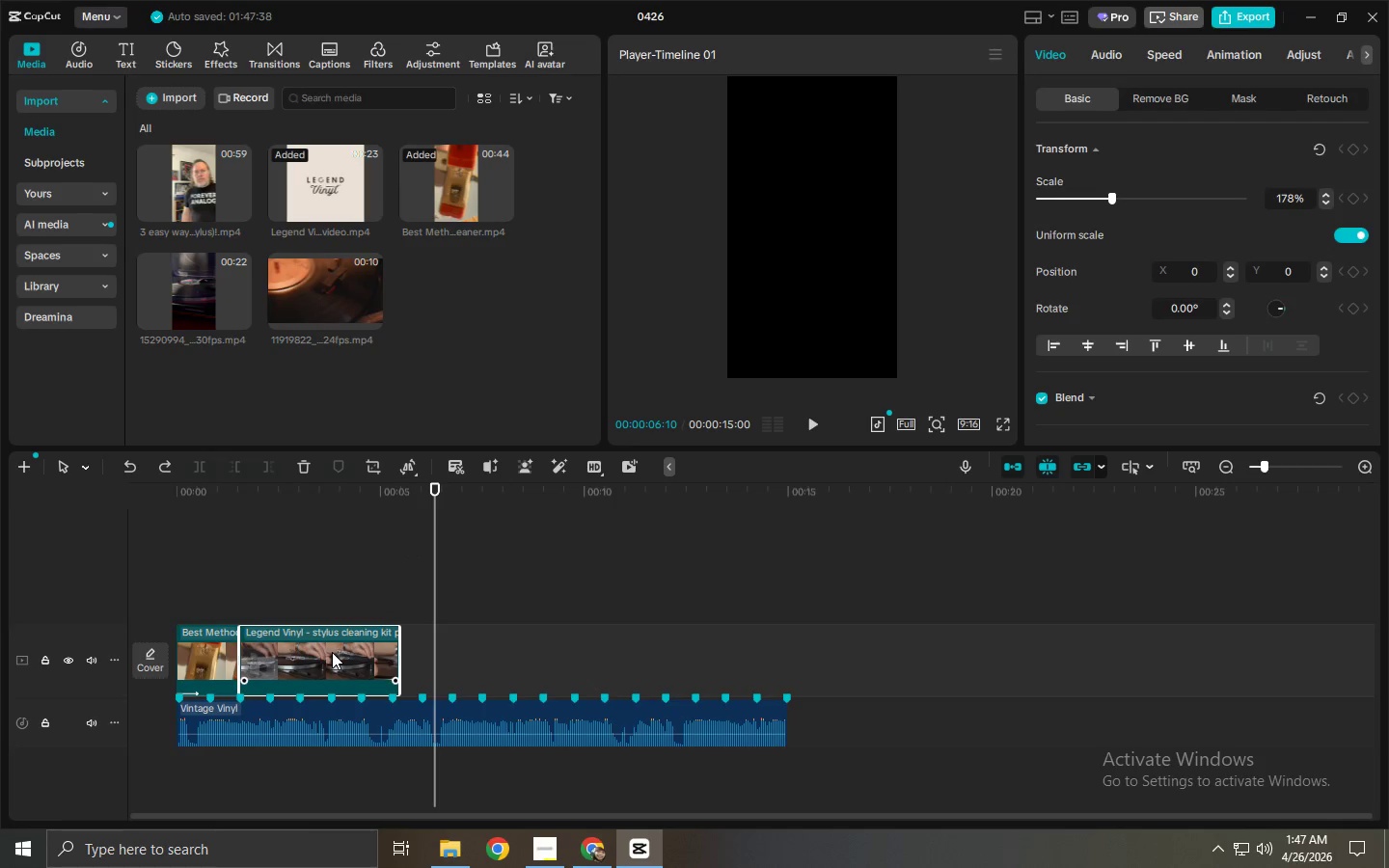 
key(Delete)
 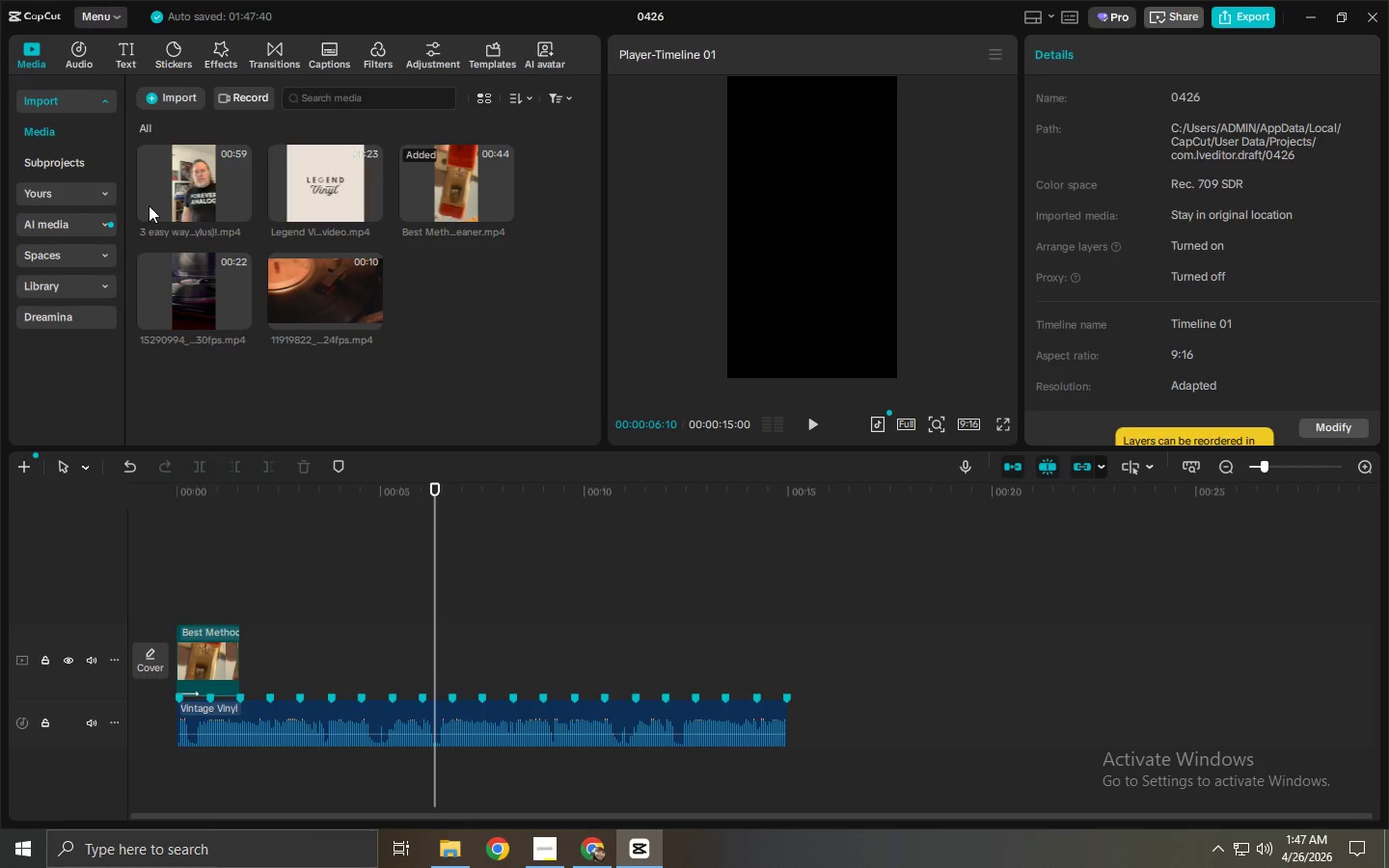 
left_click_drag(start_coordinate=[156, 180], to_coordinate=[254, 631])
 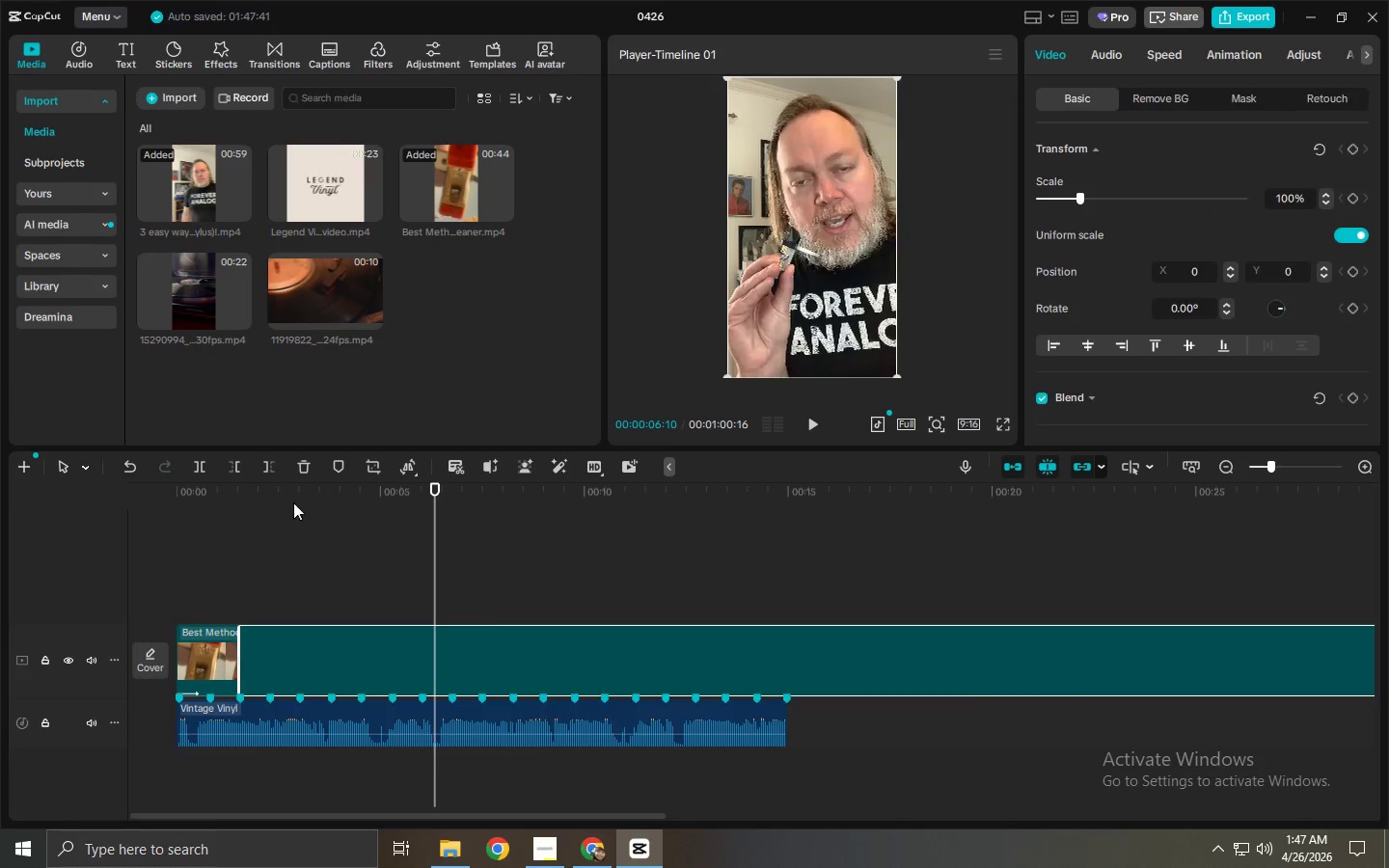 
left_click_drag(start_coordinate=[294, 502], to_coordinate=[645, 560])
 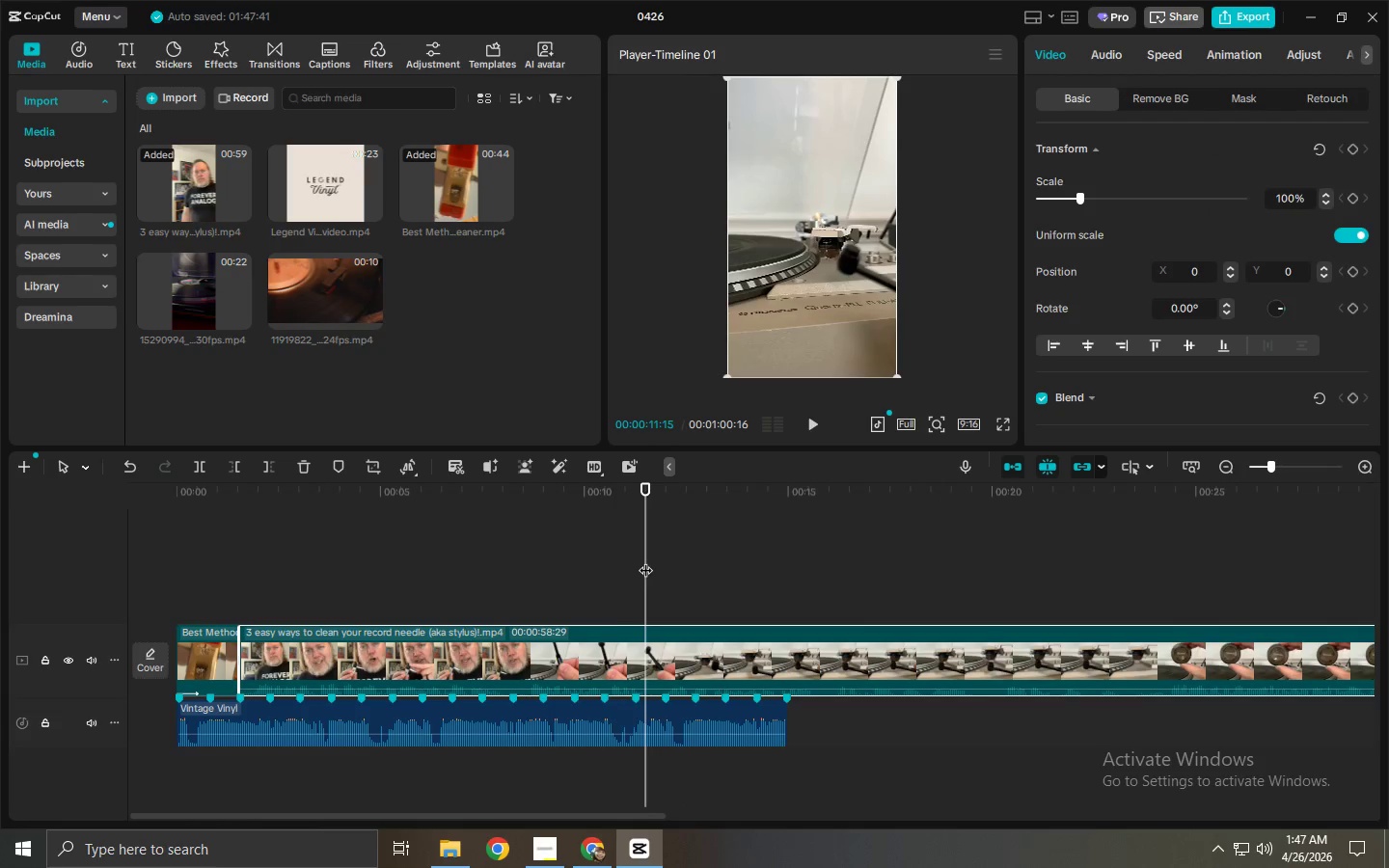 
key(Control+ControlLeft)
 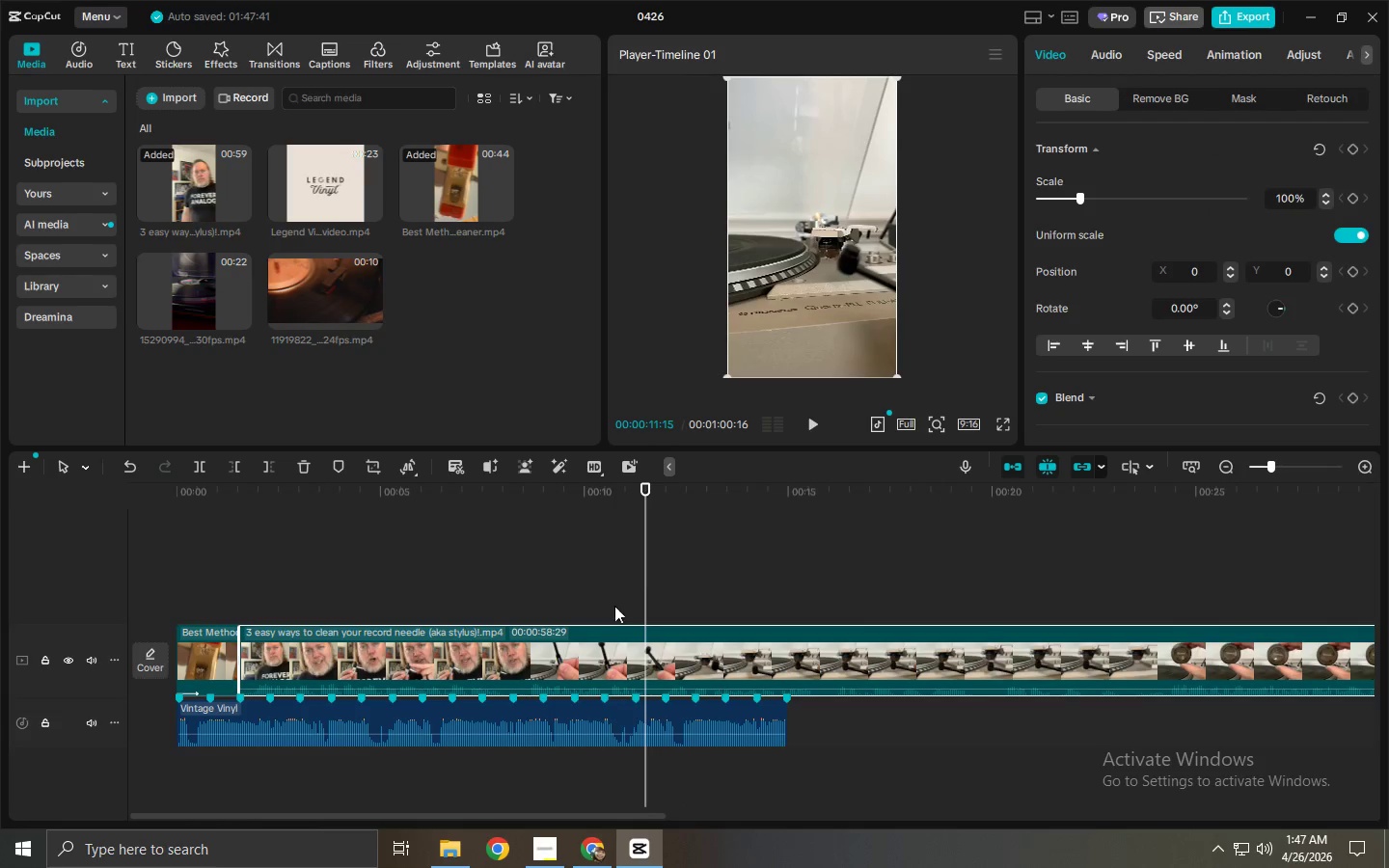 
key(Control+B)
 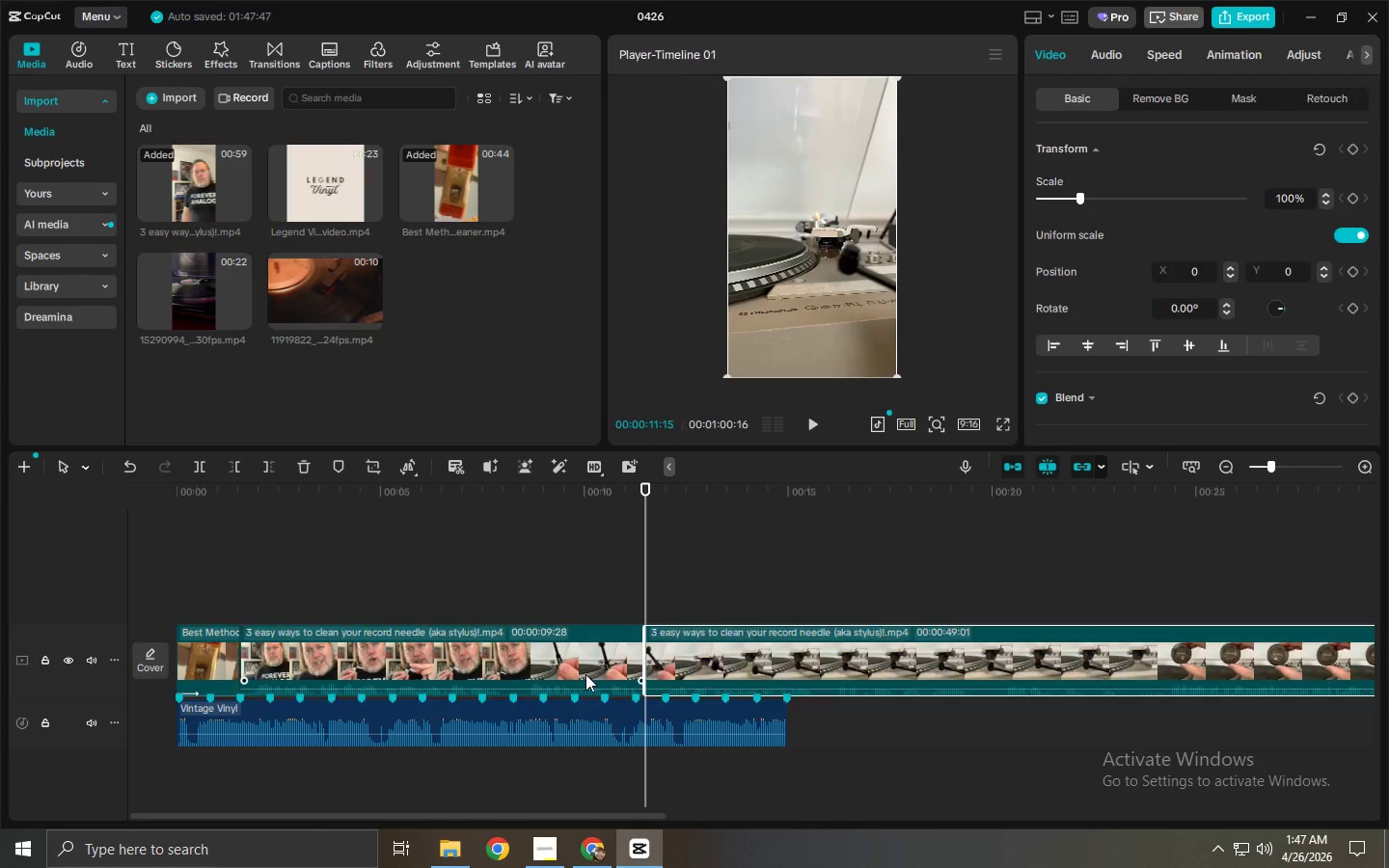 
left_click([585, 675])
 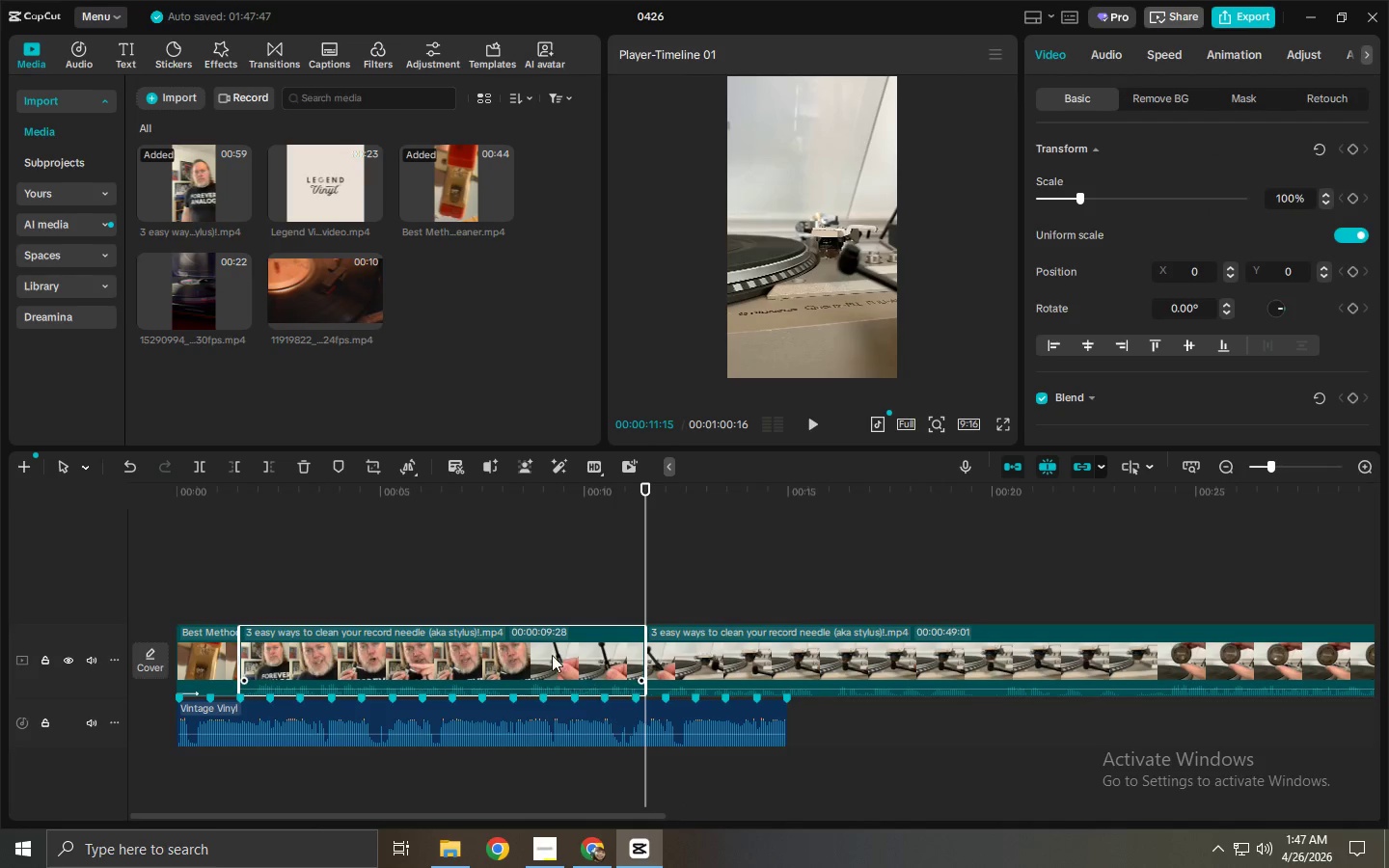 
key(Delete)
 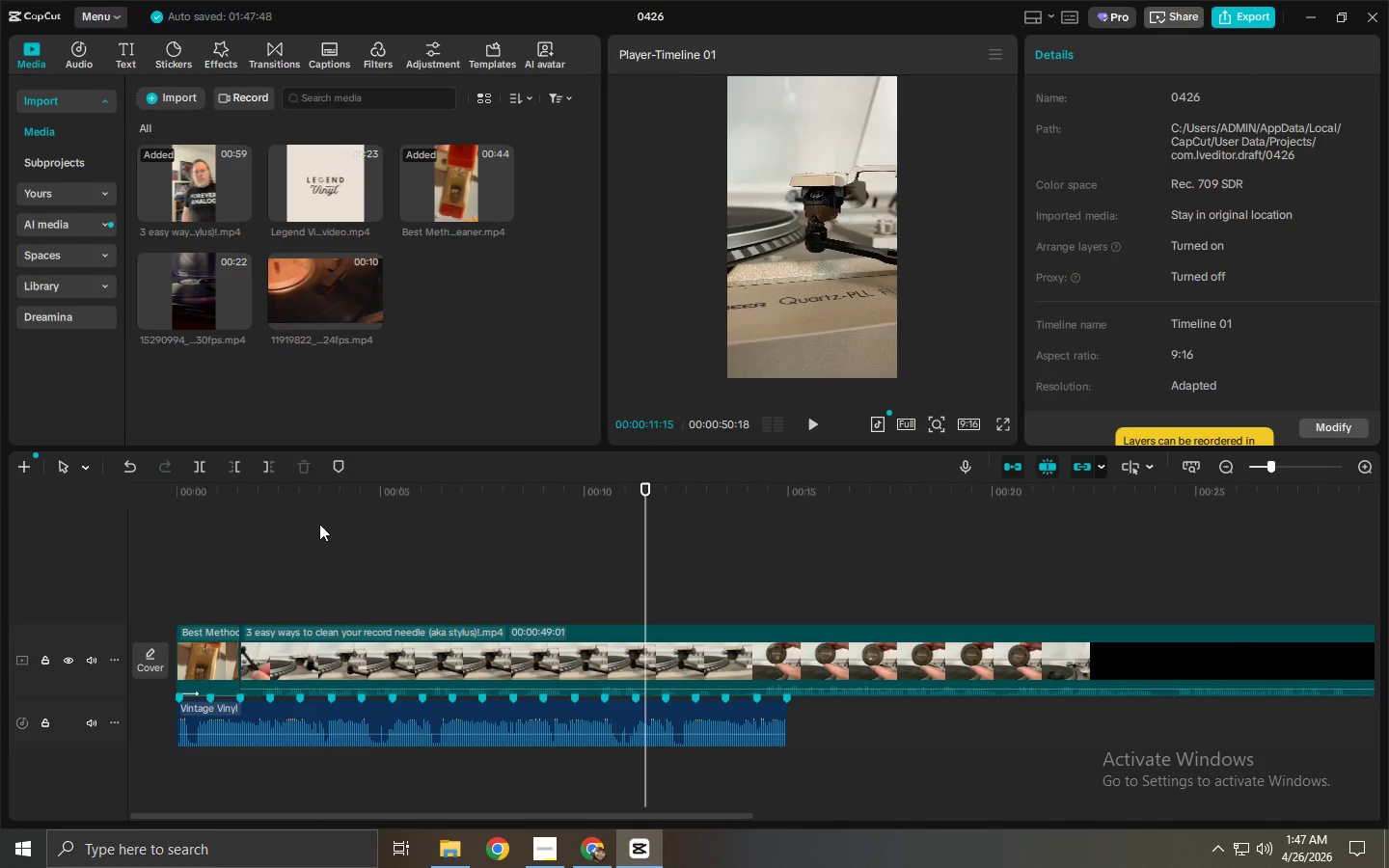 
left_click_drag(start_coordinate=[281, 504], to_coordinate=[163, 498])
 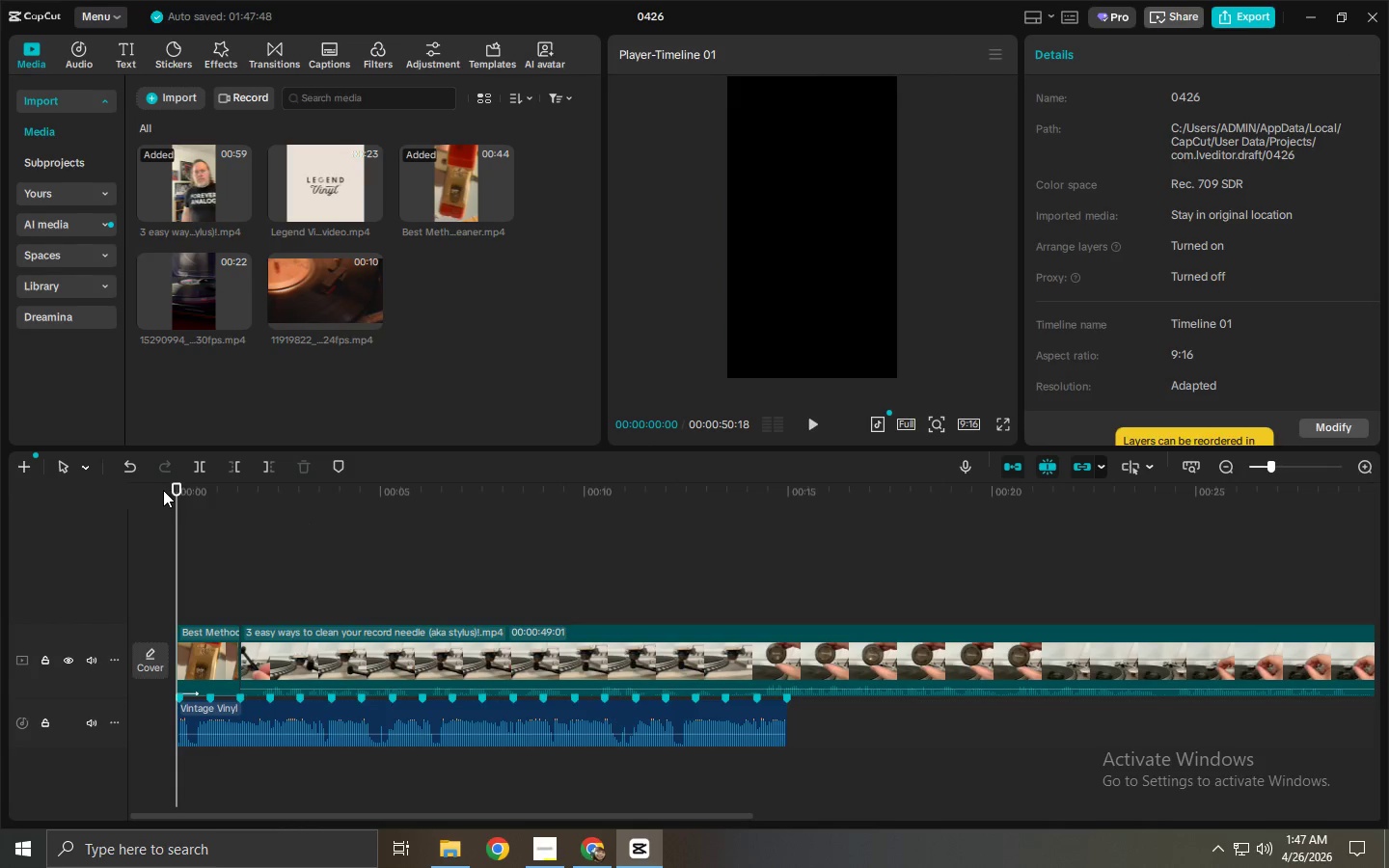 
key(Space)
 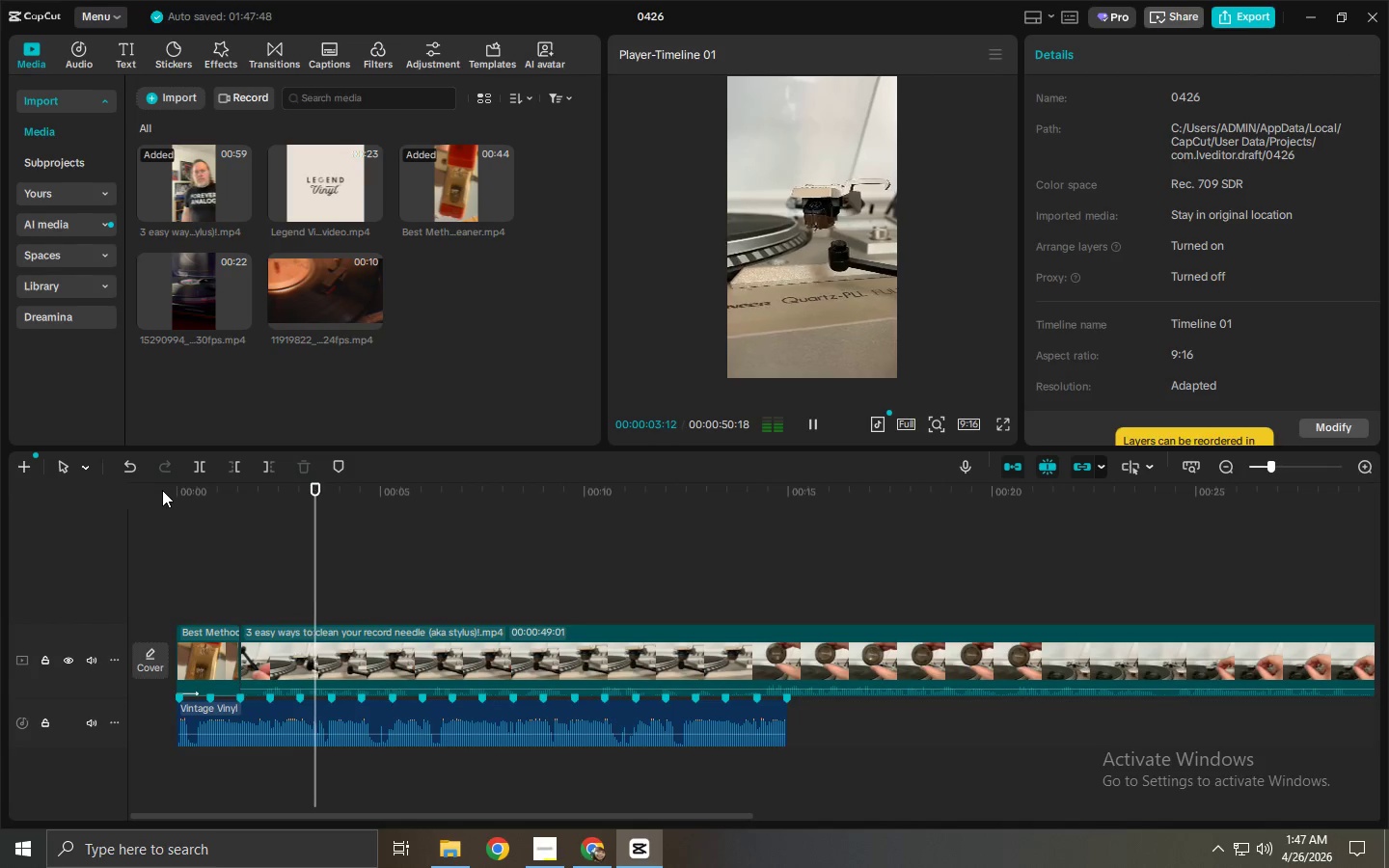 
key(Space)
 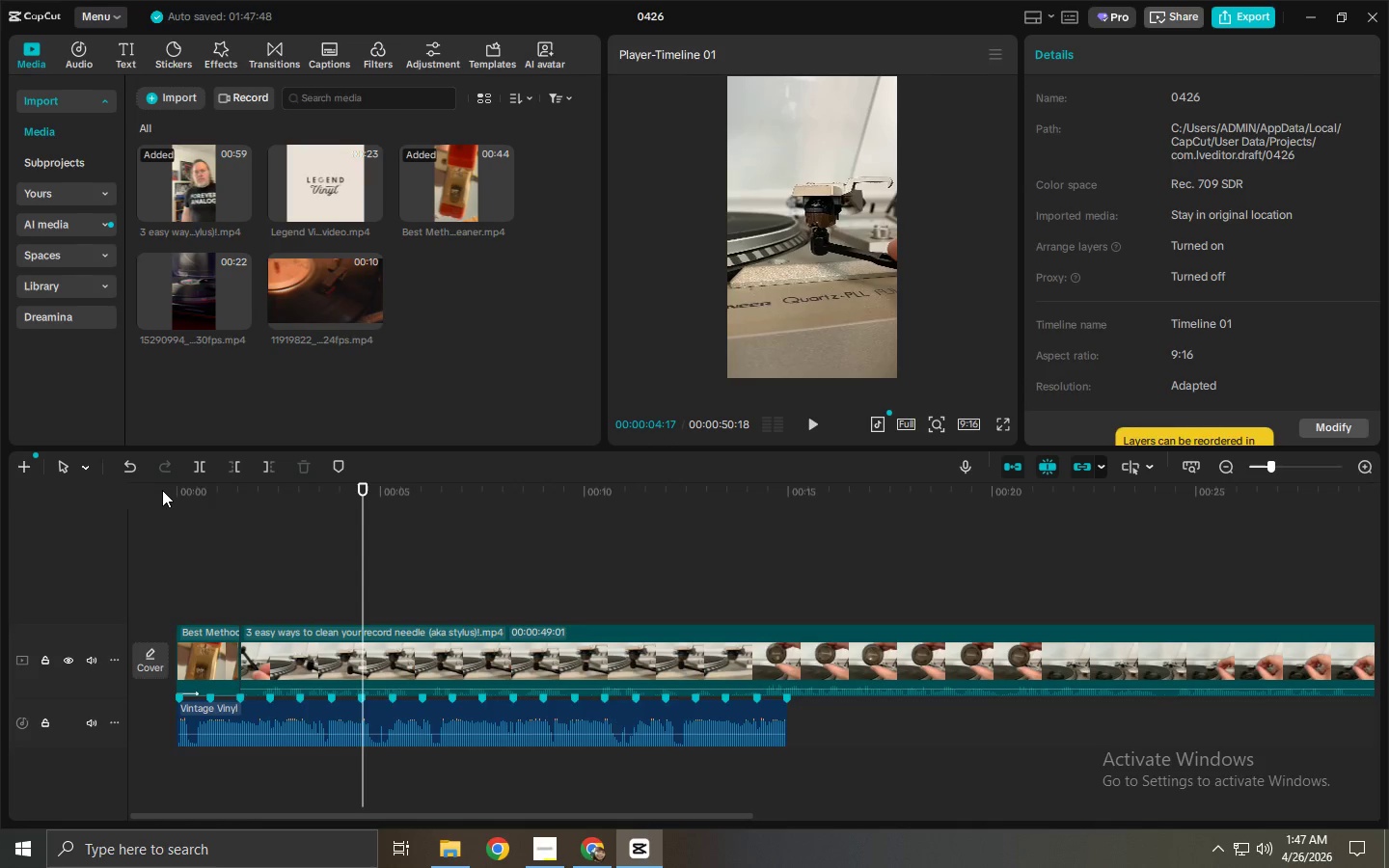 
key(Control+ControlLeft)
 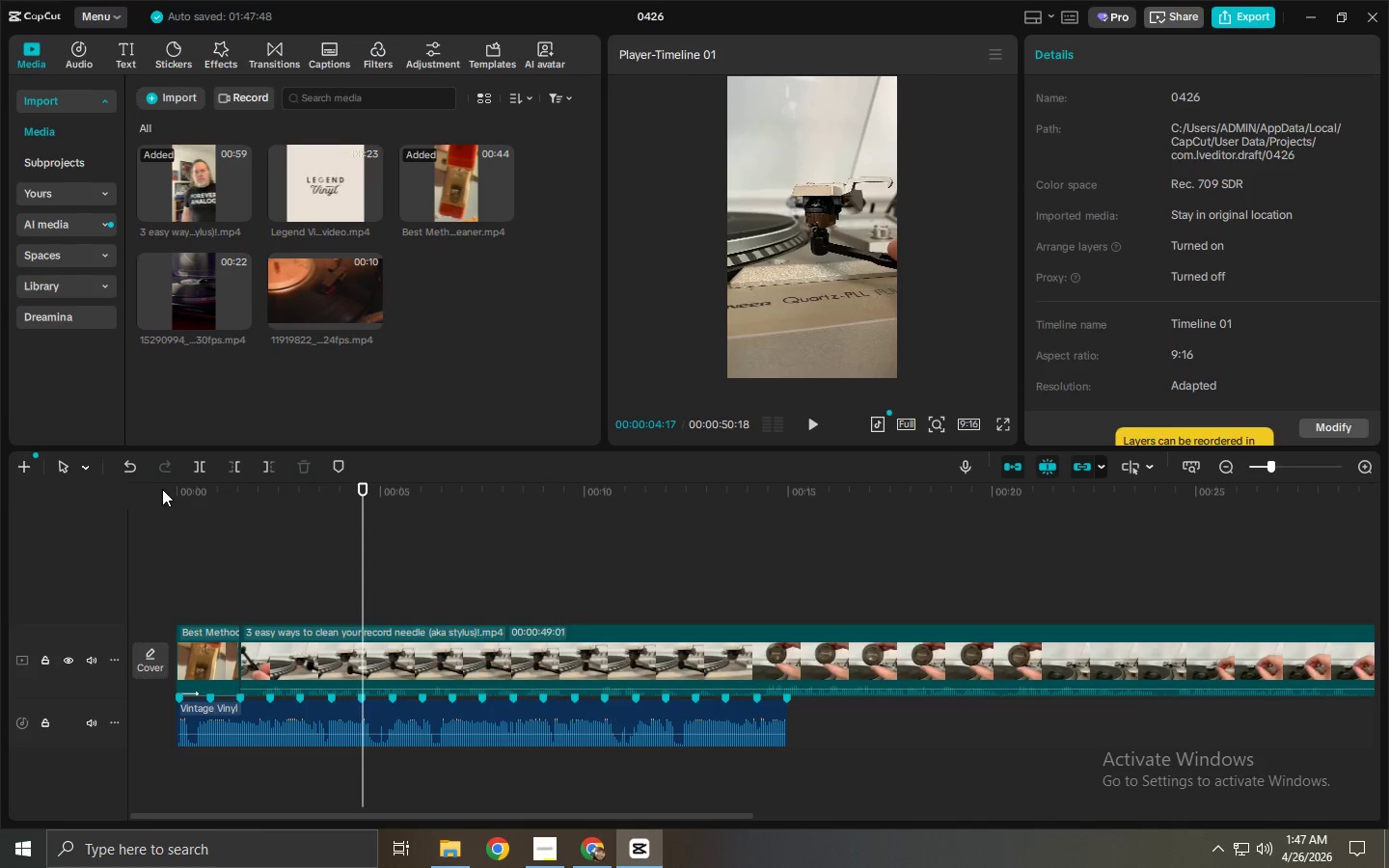 
key(Control+B)
 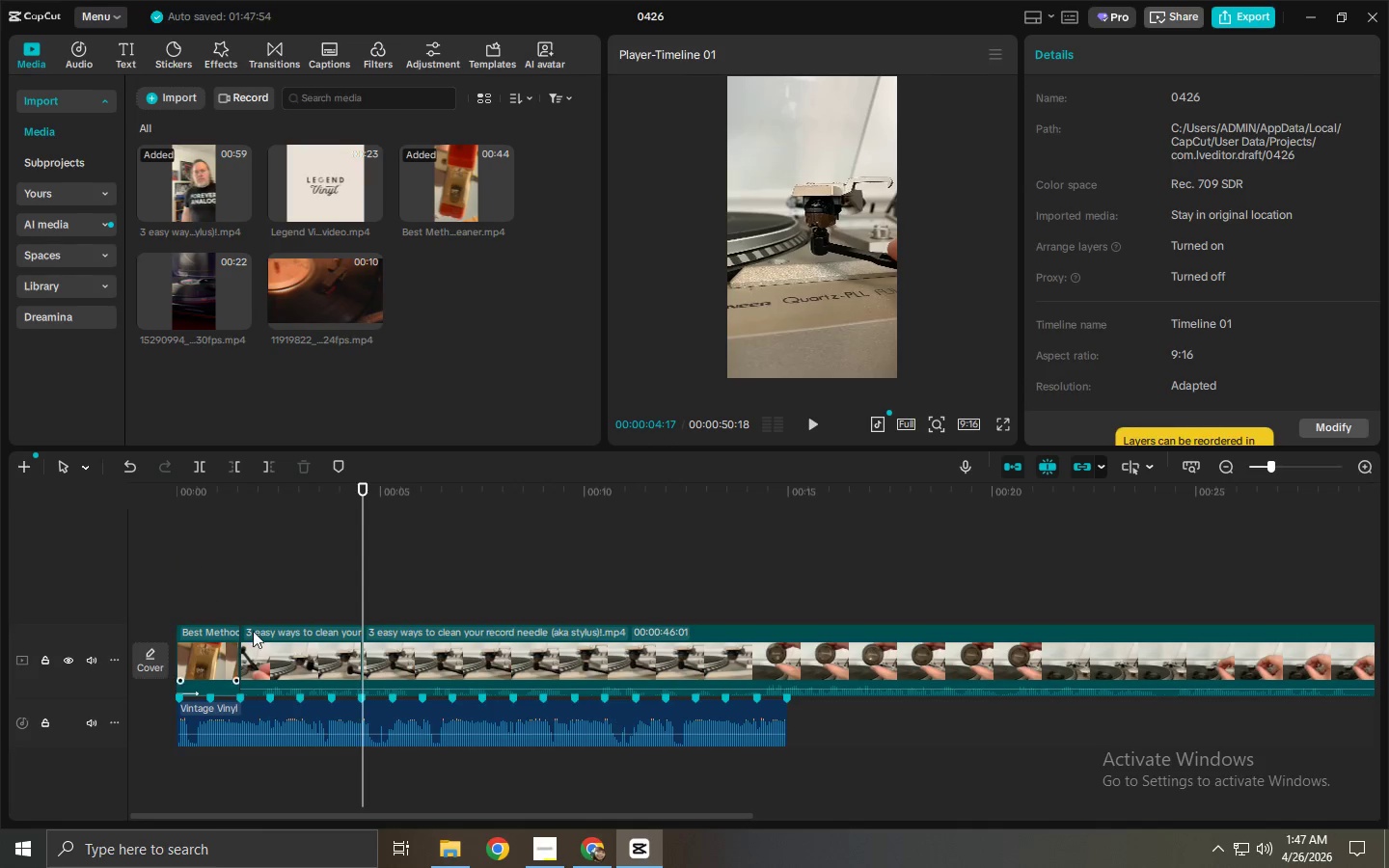 
left_click([267, 633])
 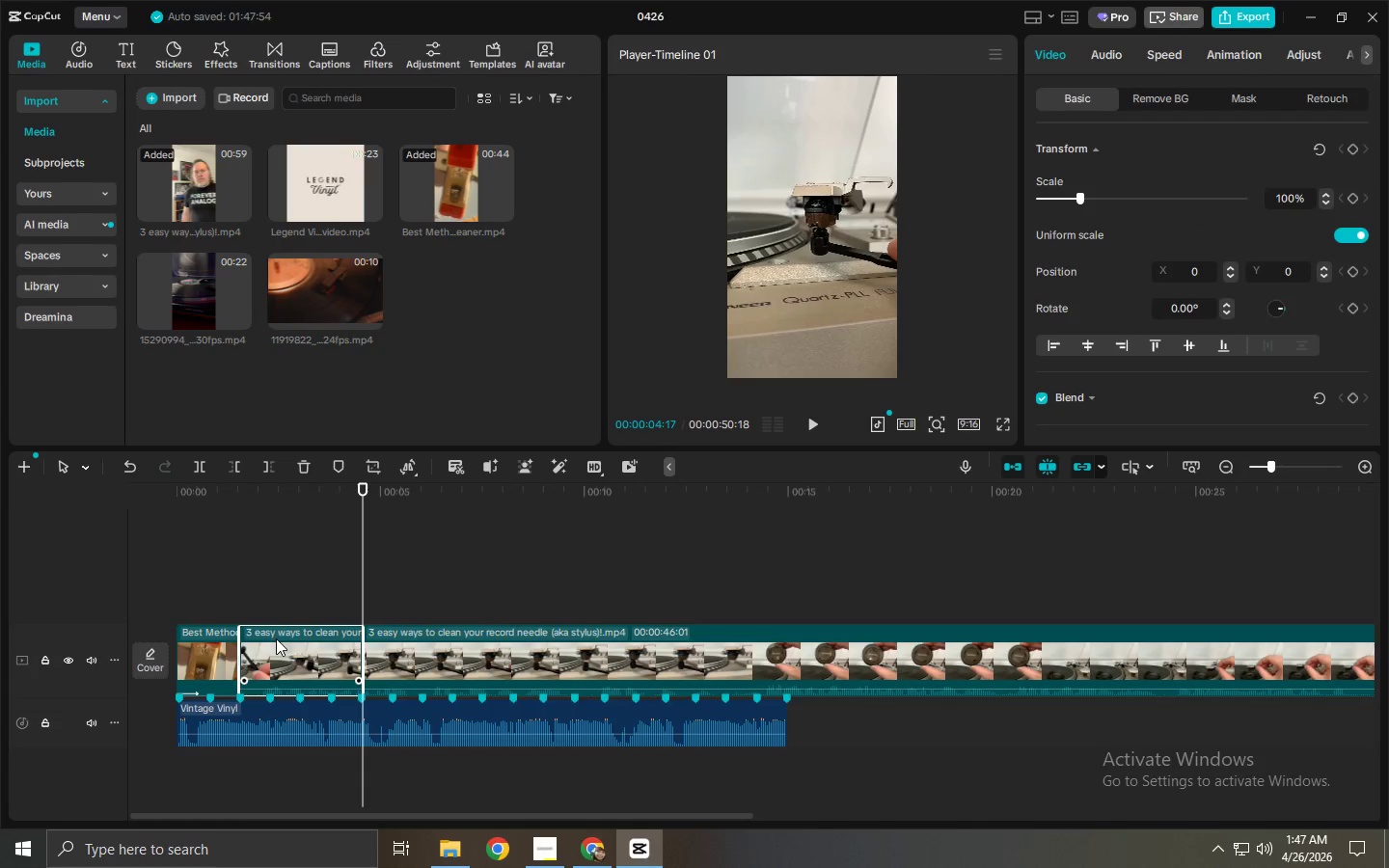 
key(Delete)
 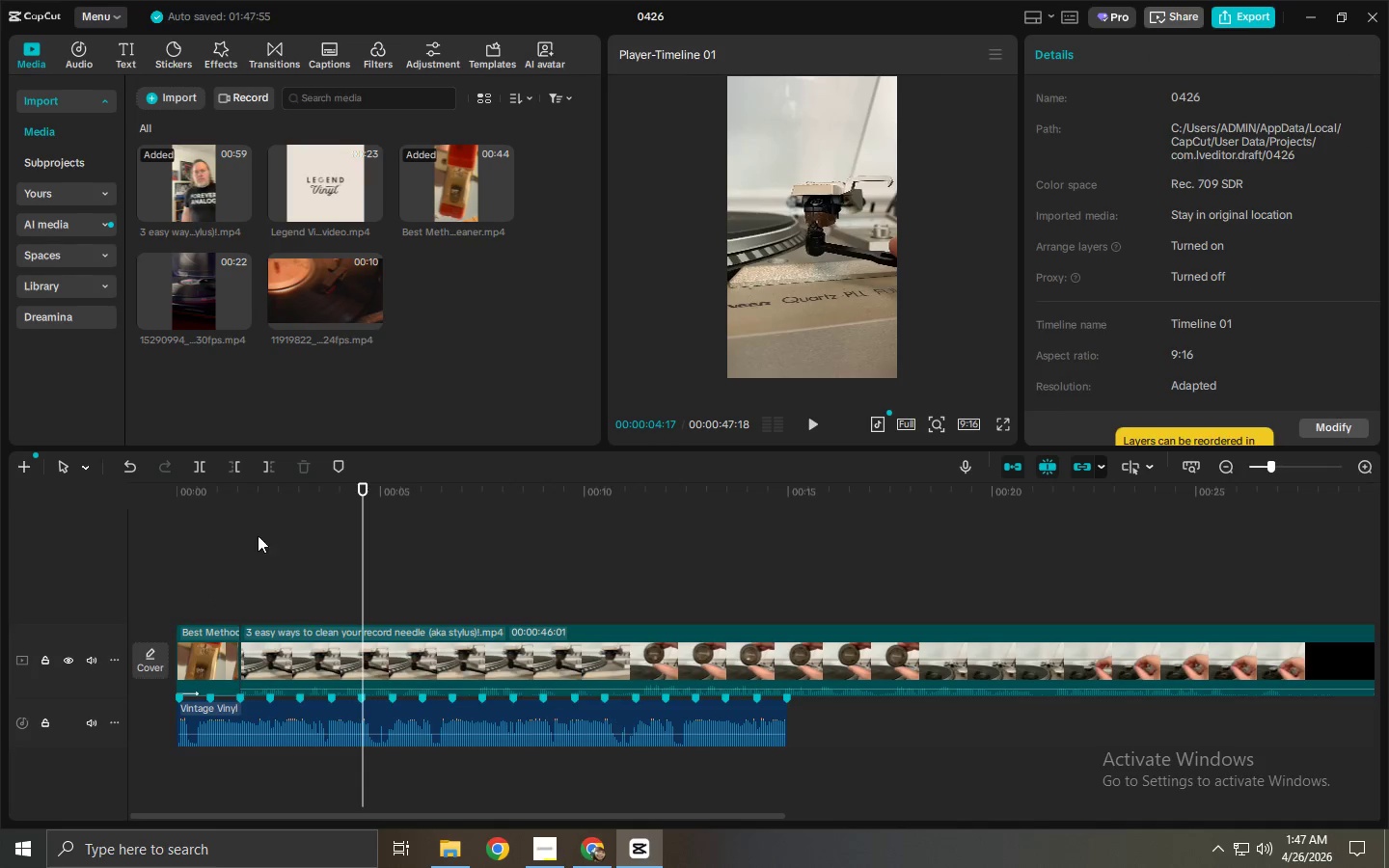 
left_click_drag(start_coordinate=[254, 521], to_coordinate=[245, 517])
 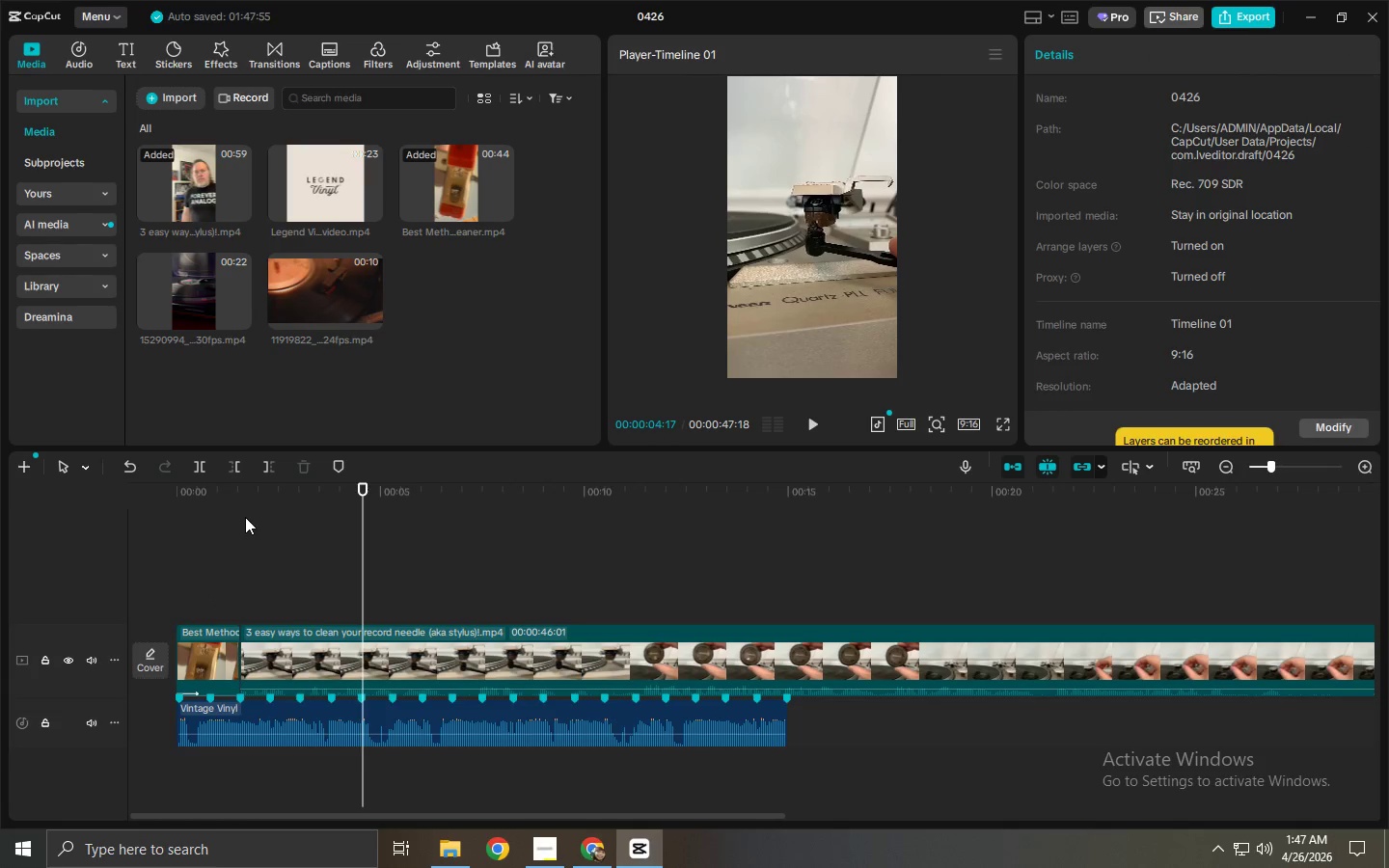 
double_click([247, 483])
 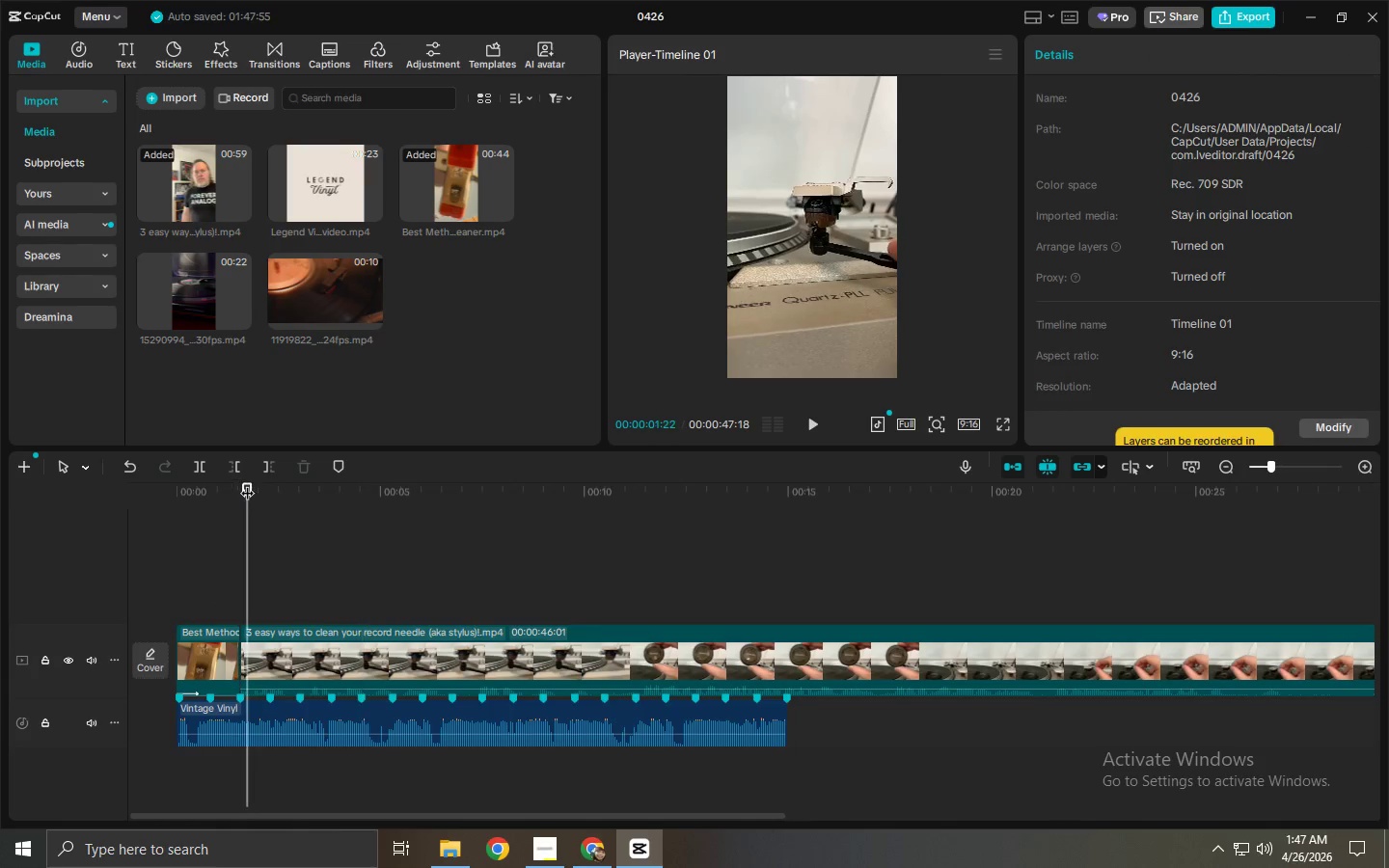 
key(Space)
 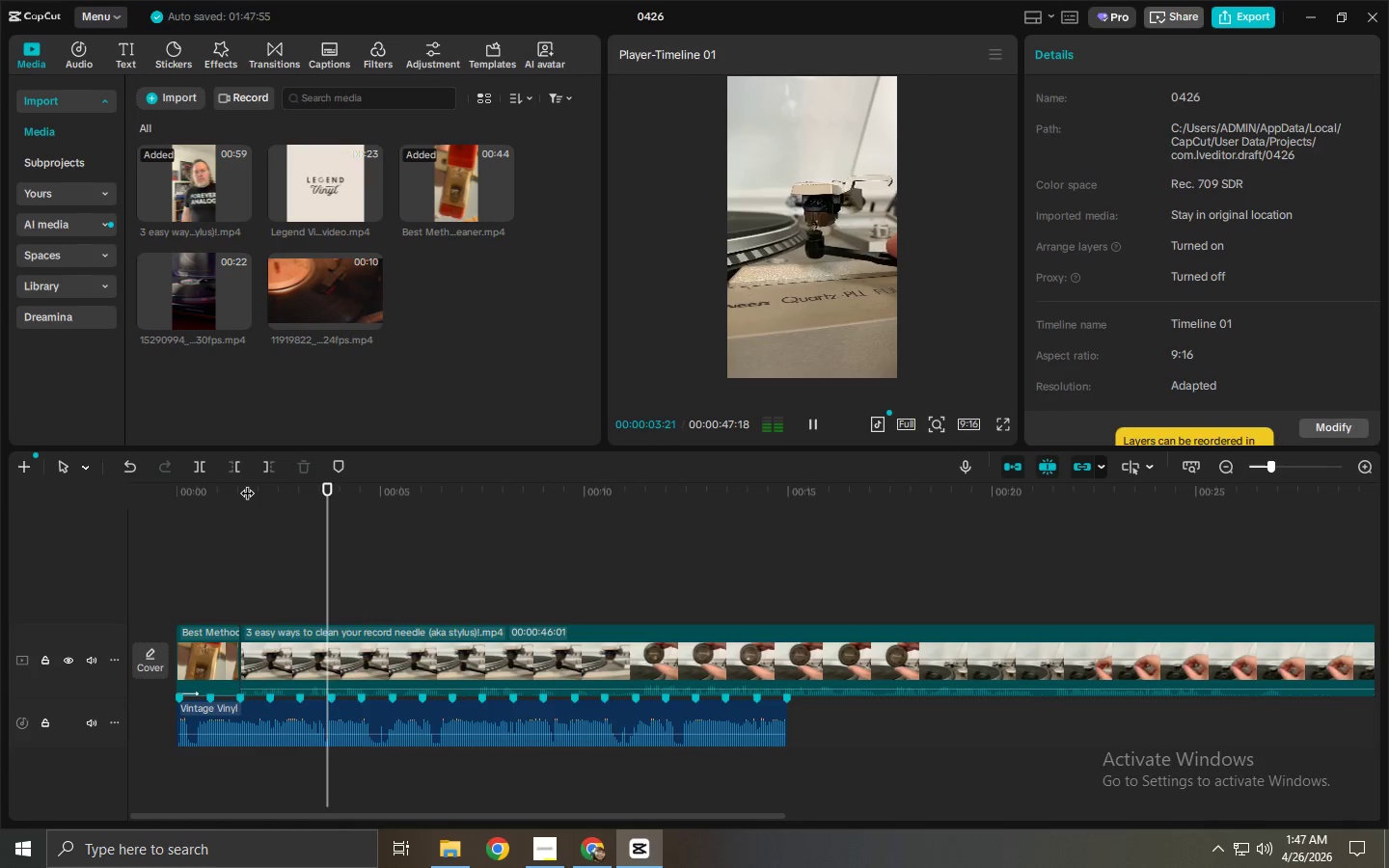 
key(Space)
 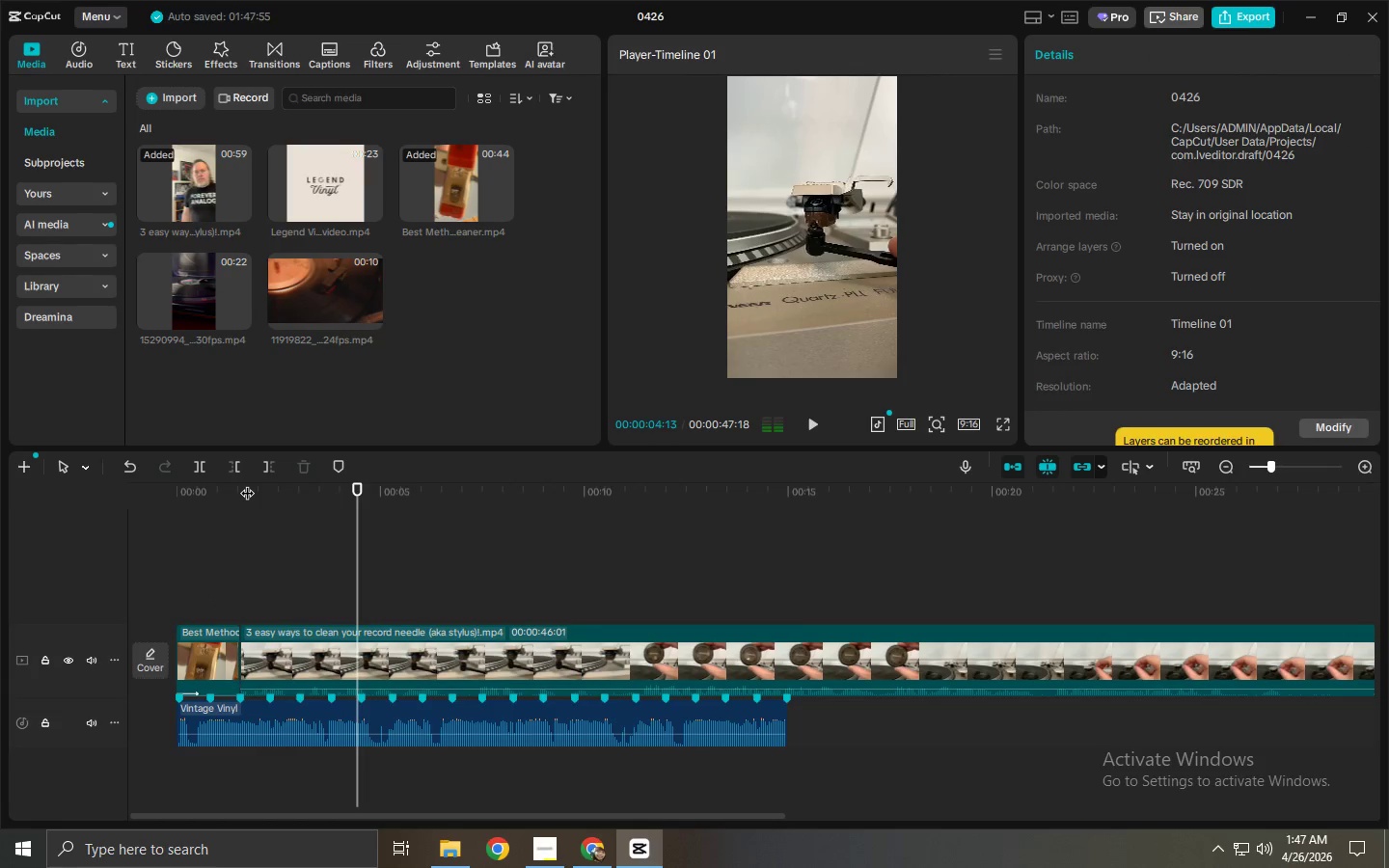 
key(Space)
 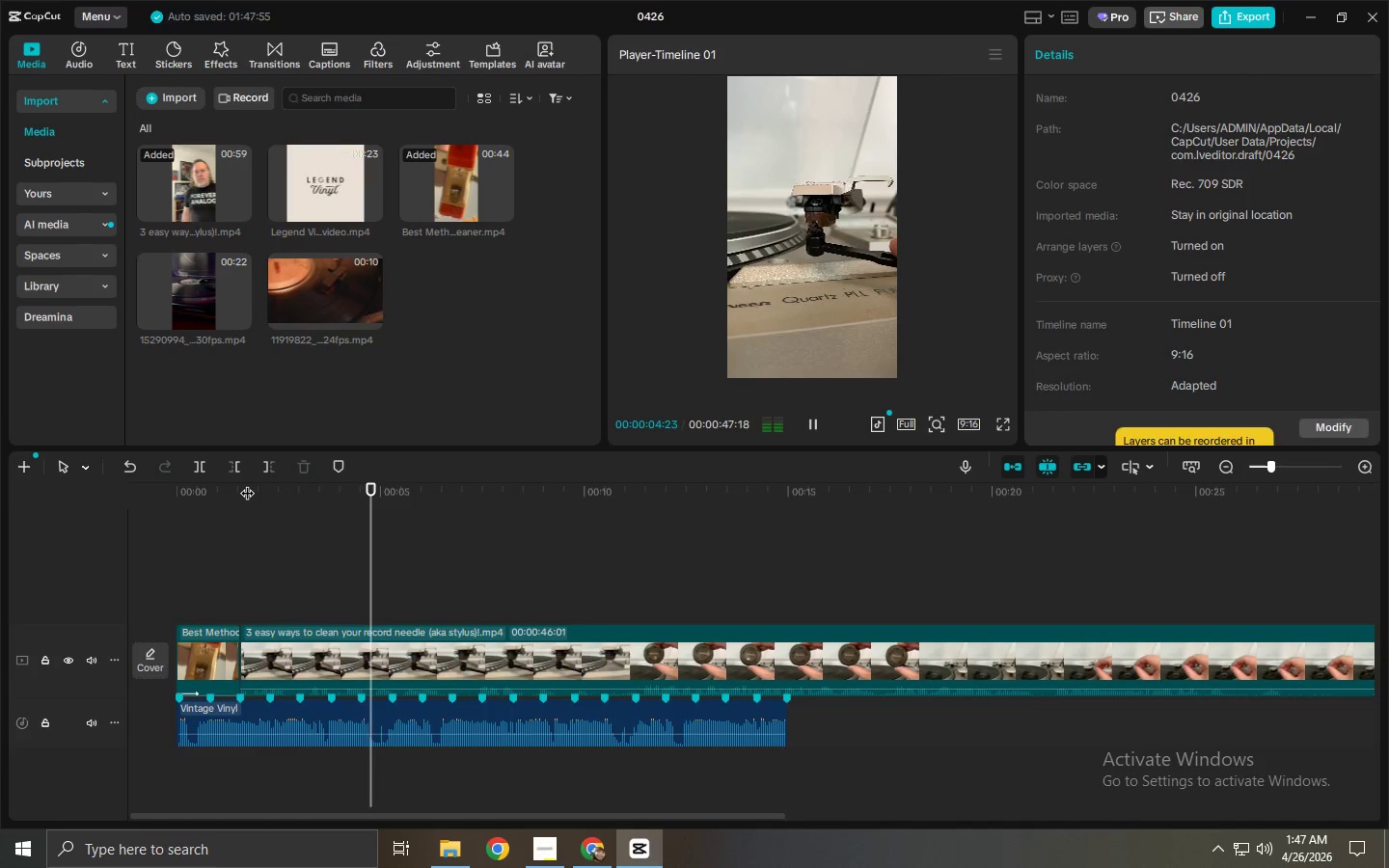 
key(Space)
 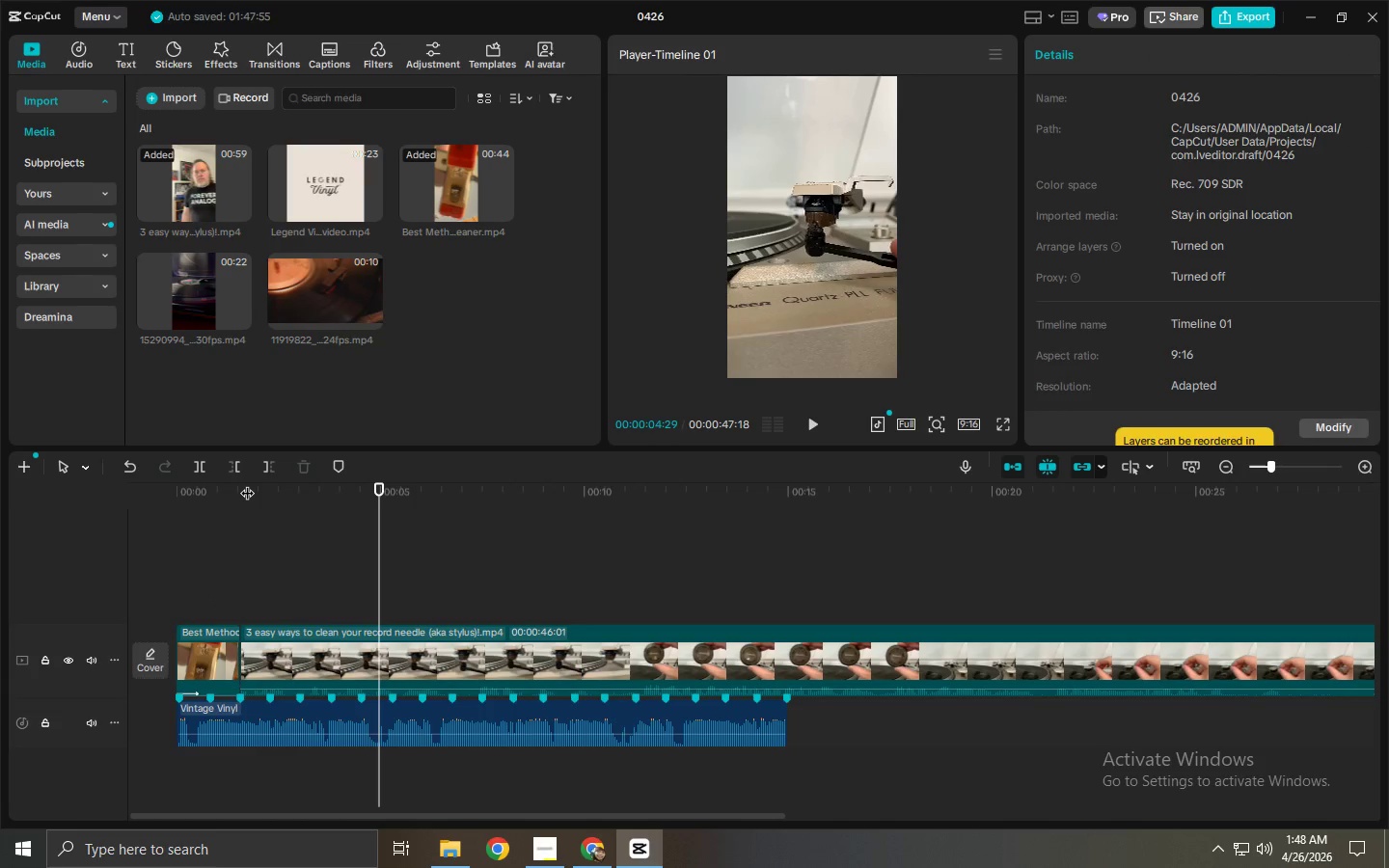 
key(Space)
 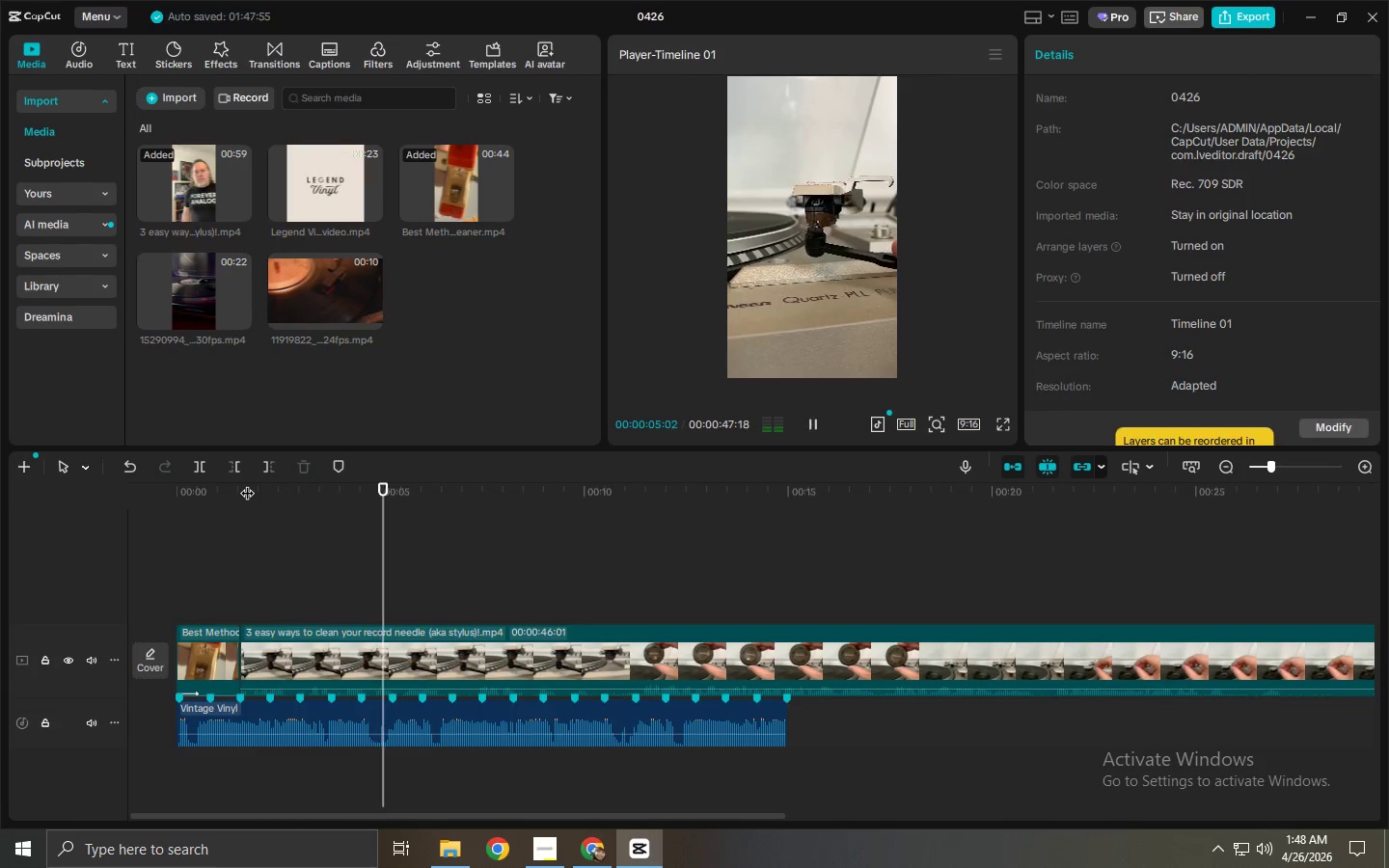 
key(Space)
 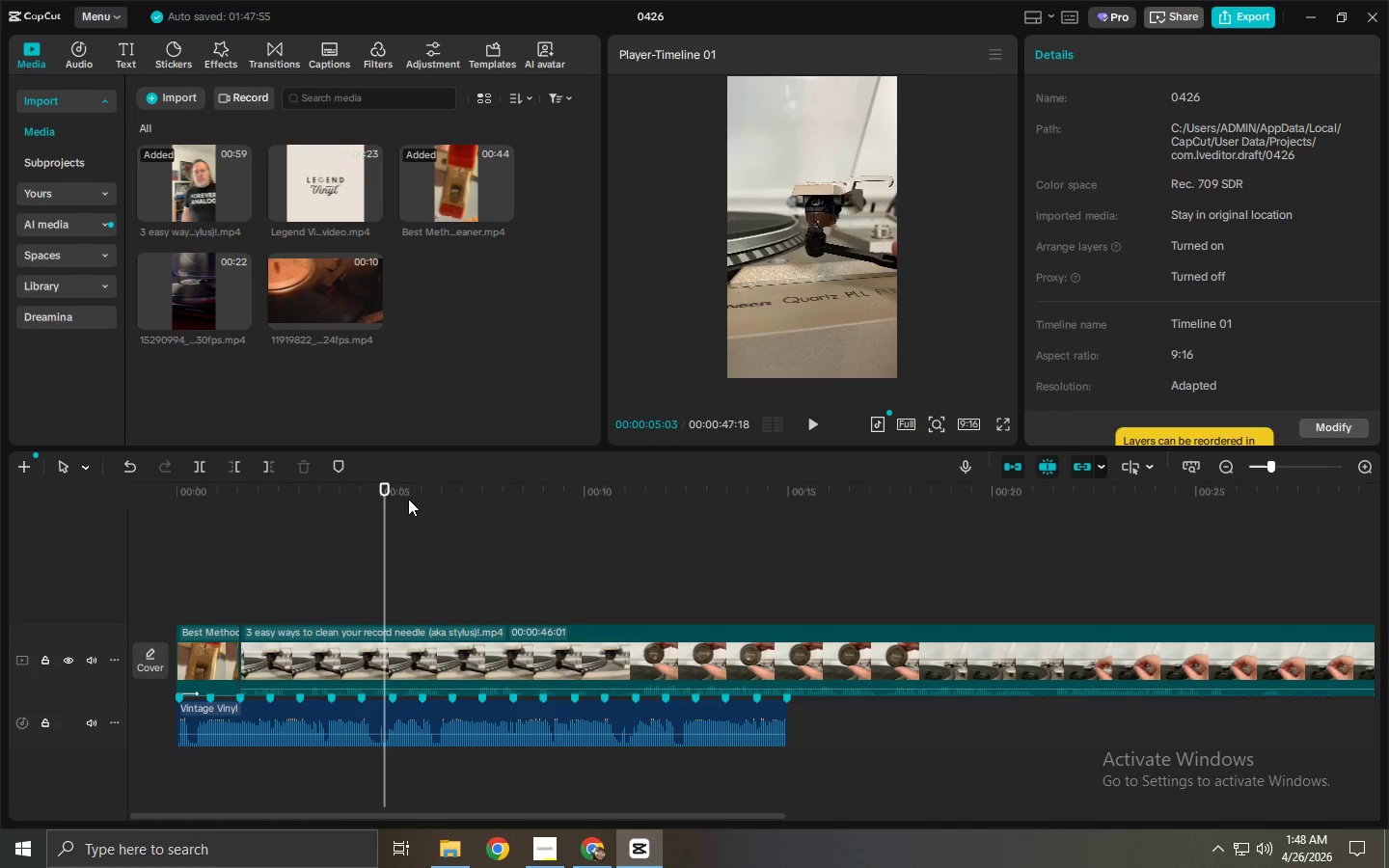 
left_click_drag(start_coordinate=[382, 490], to_coordinate=[394, 502])
 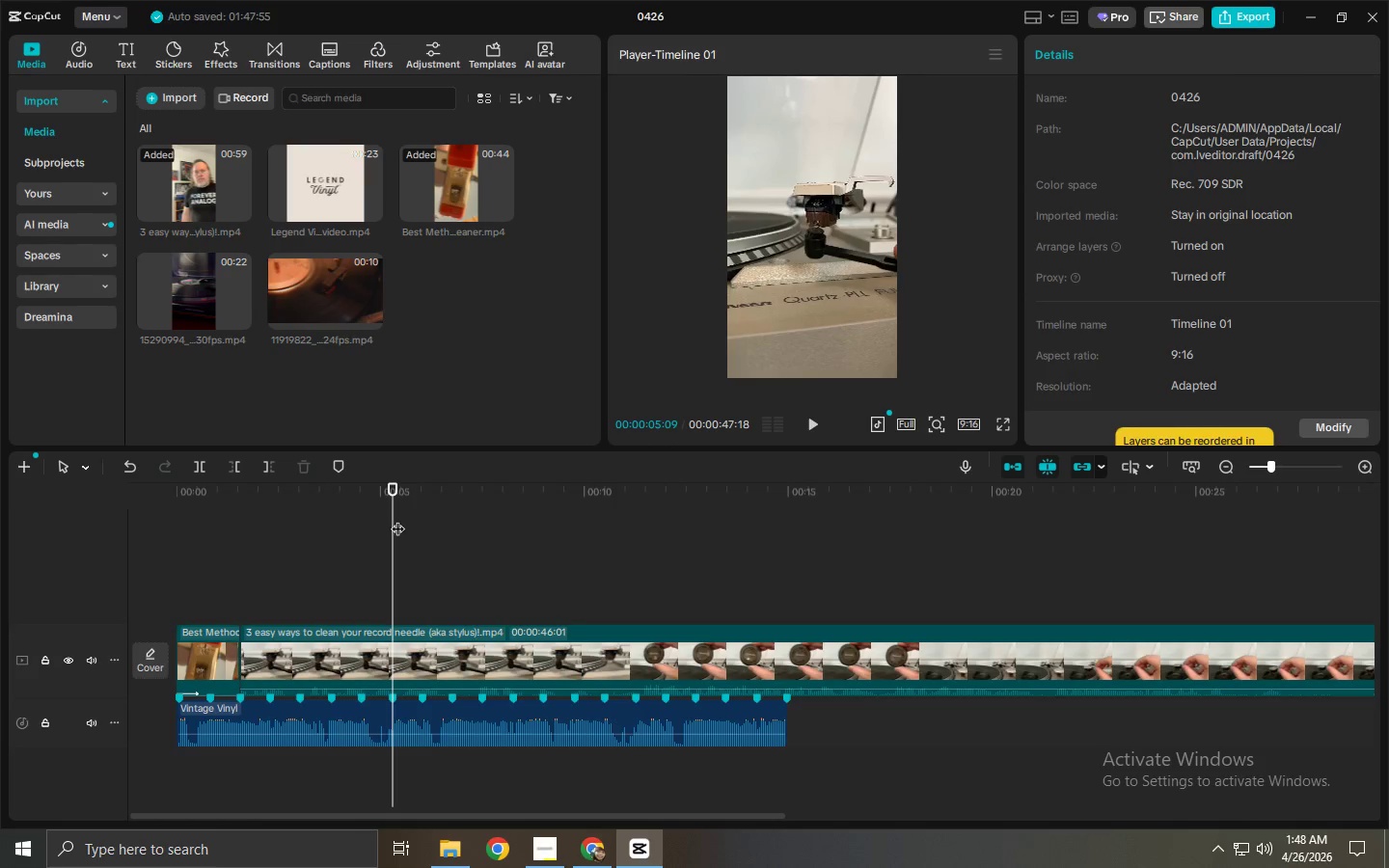 
key(Control+ControlLeft)
 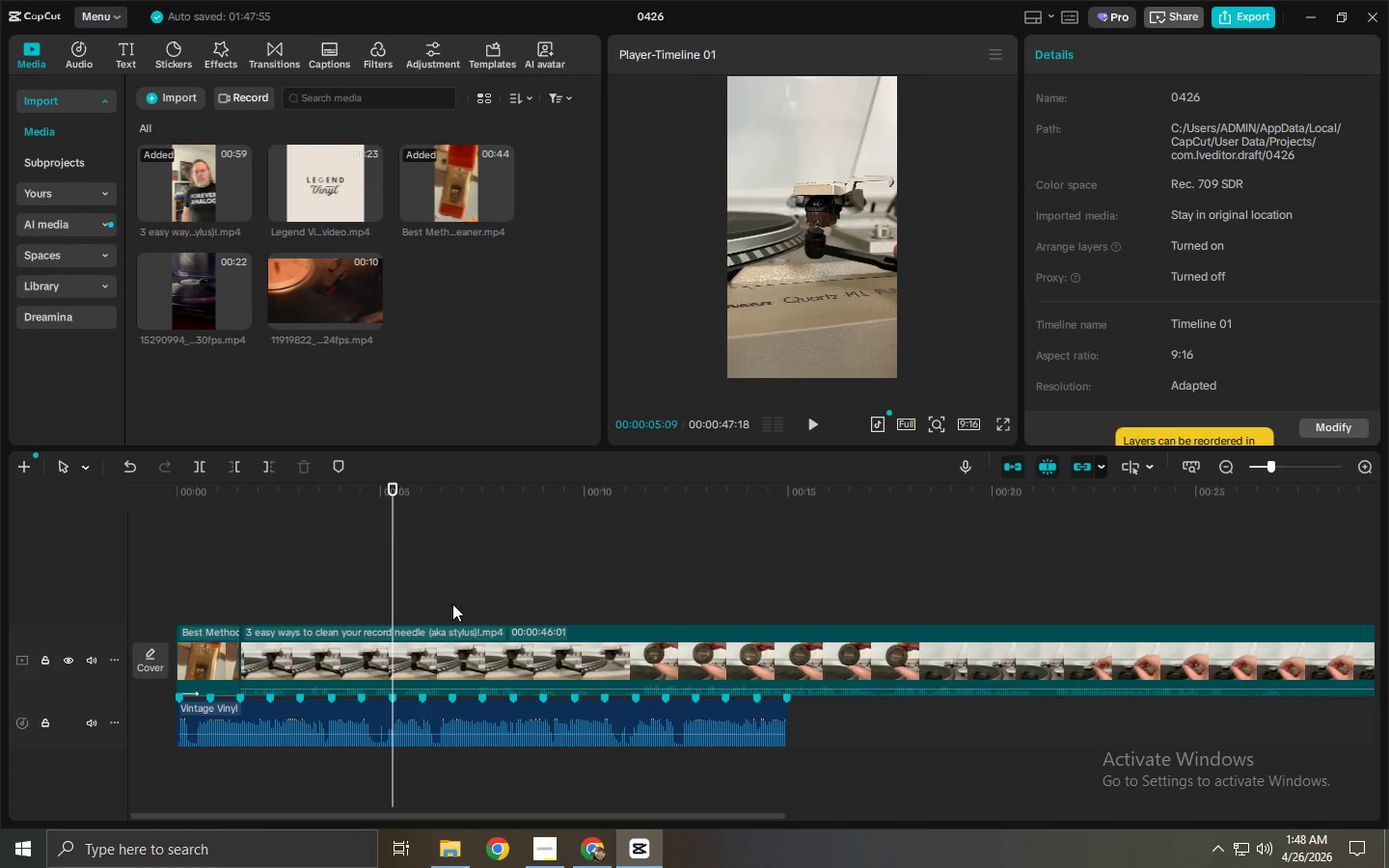 
key(Control+B)
 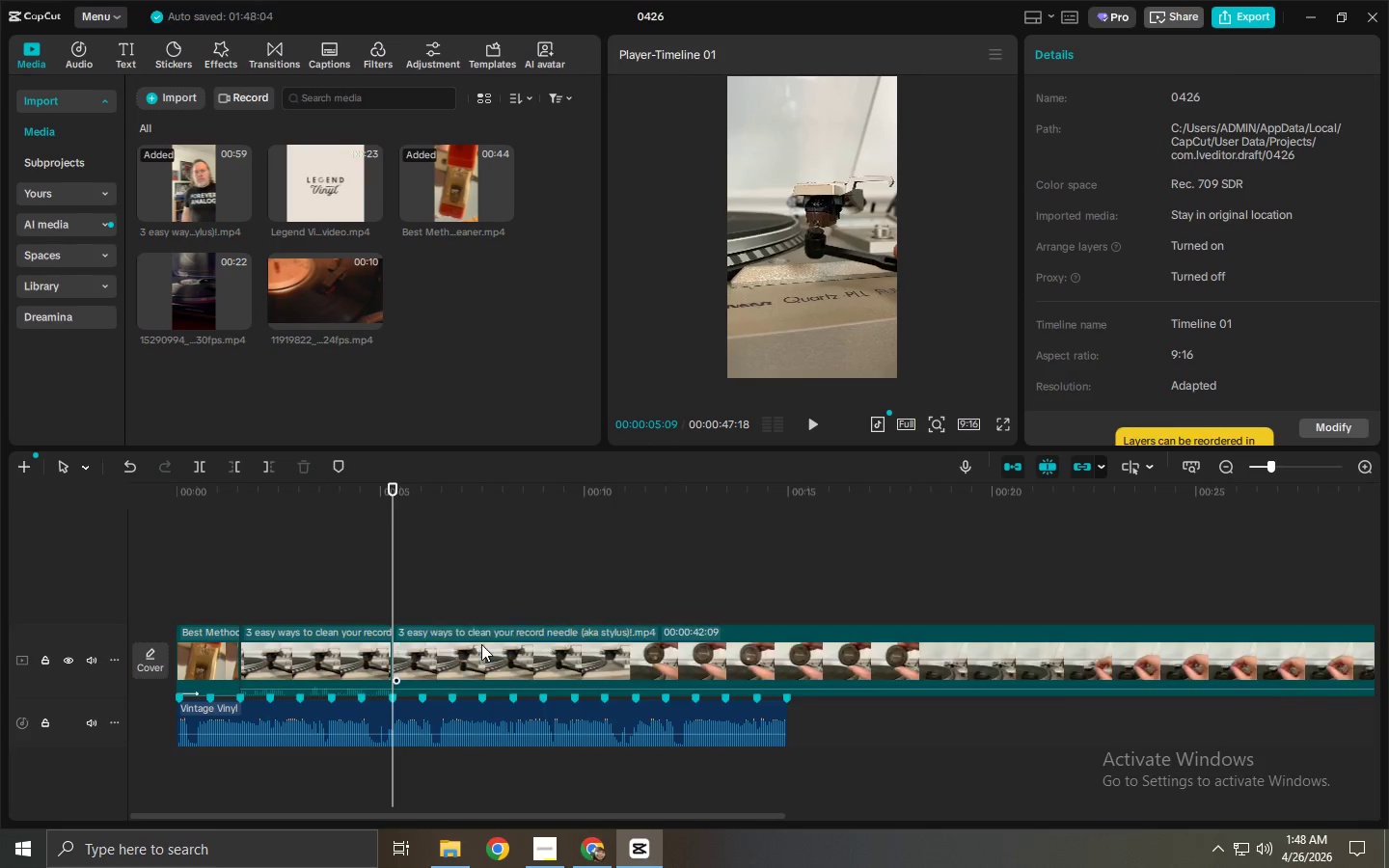 
left_click([482, 644])
 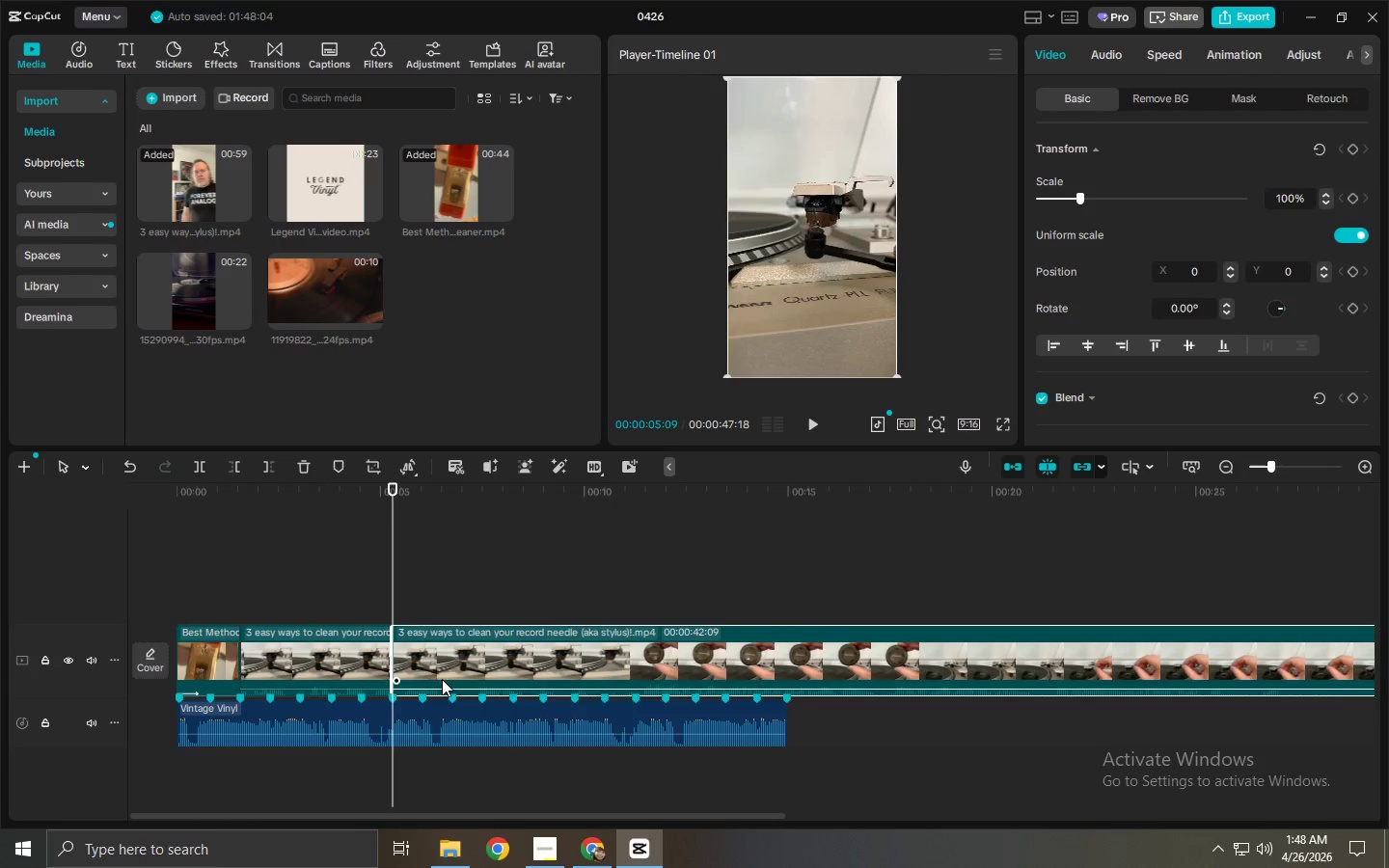 
key(Delete)
 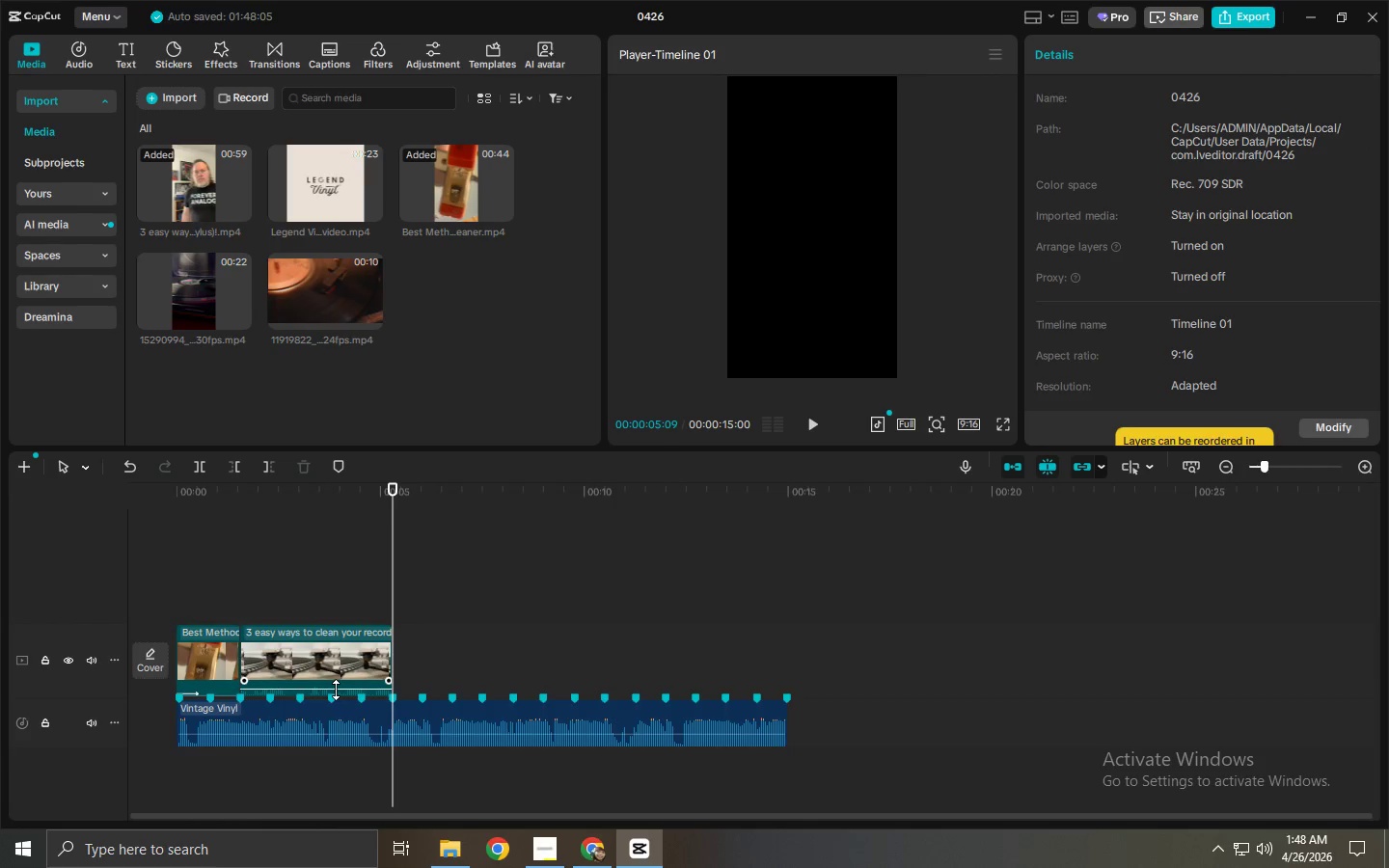 
left_click_drag(start_coordinate=[336, 690], to_coordinate=[336, 706])
 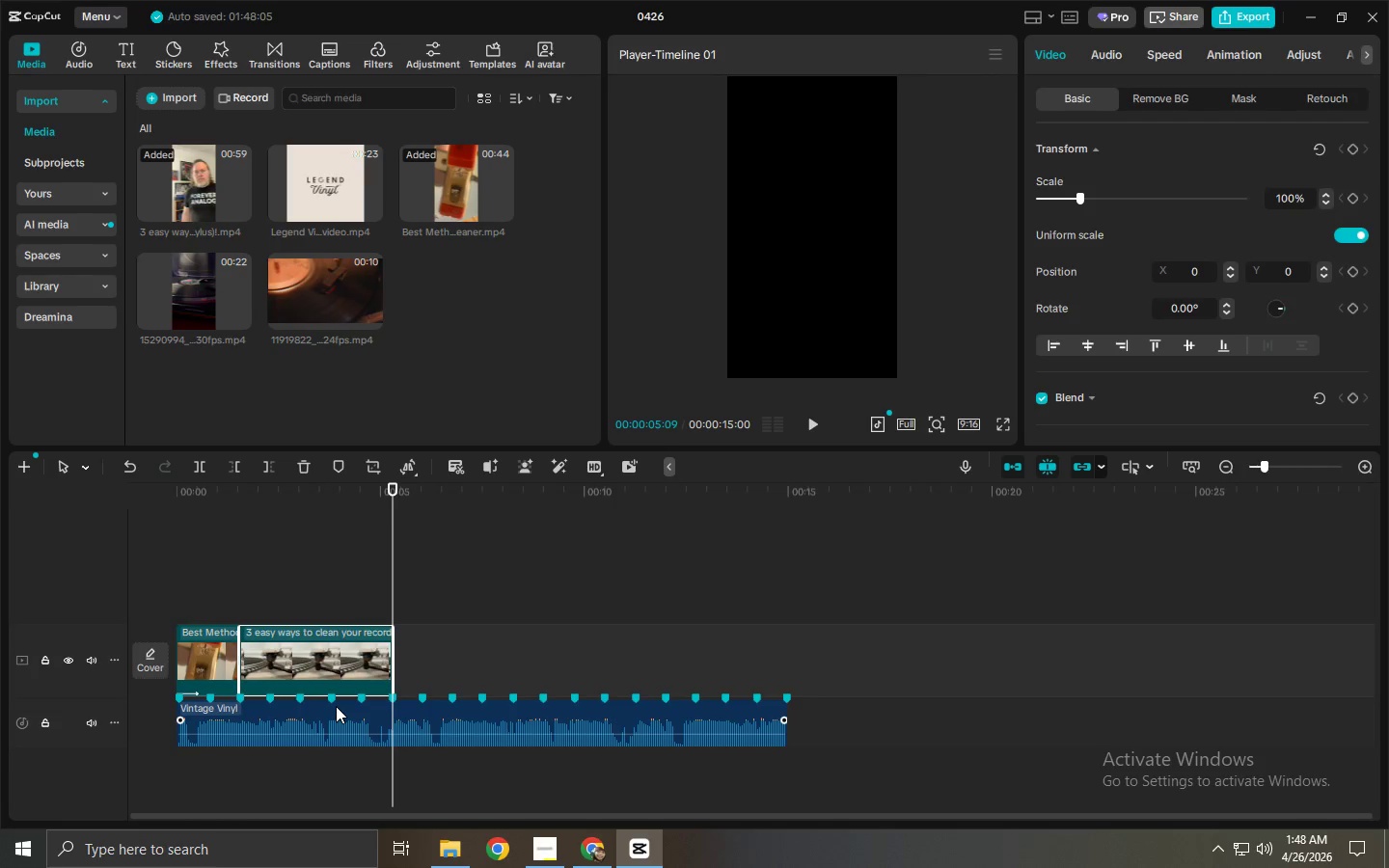 
wait(8.53)
 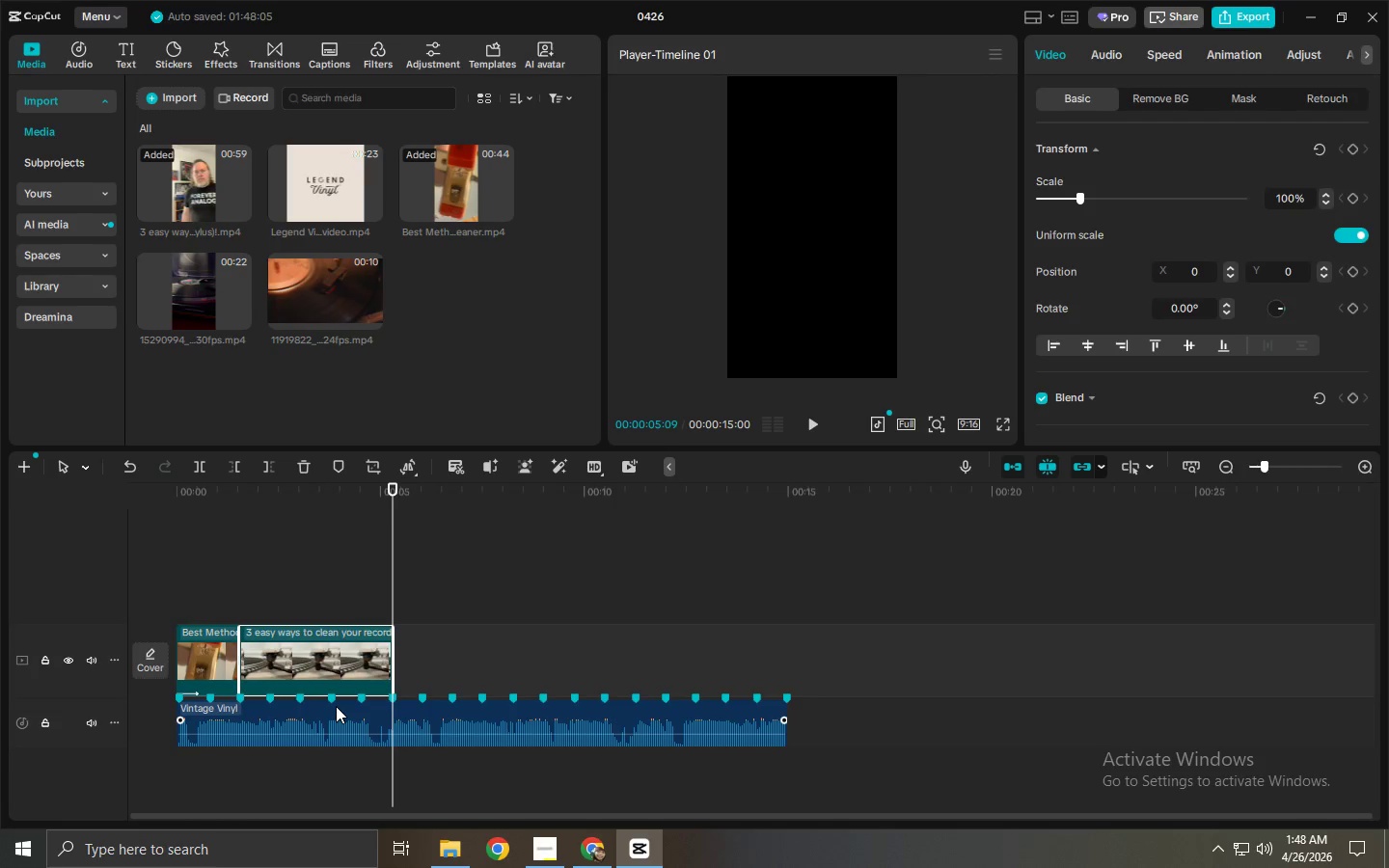 
left_click_drag(start_coordinate=[198, 176], to_coordinate=[418, 652])
 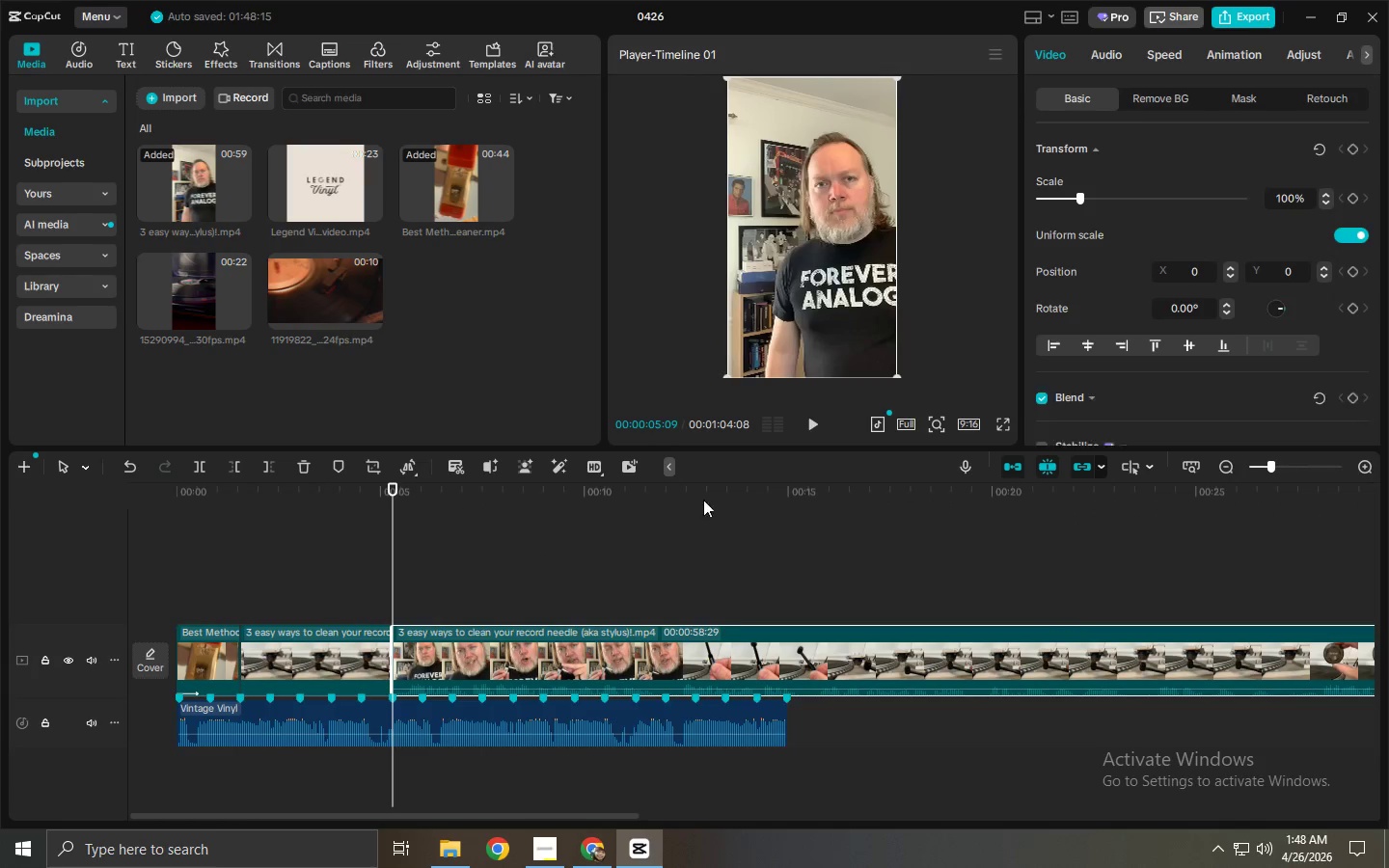 
left_click_drag(start_coordinate=[735, 502], to_coordinate=[774, 575])
 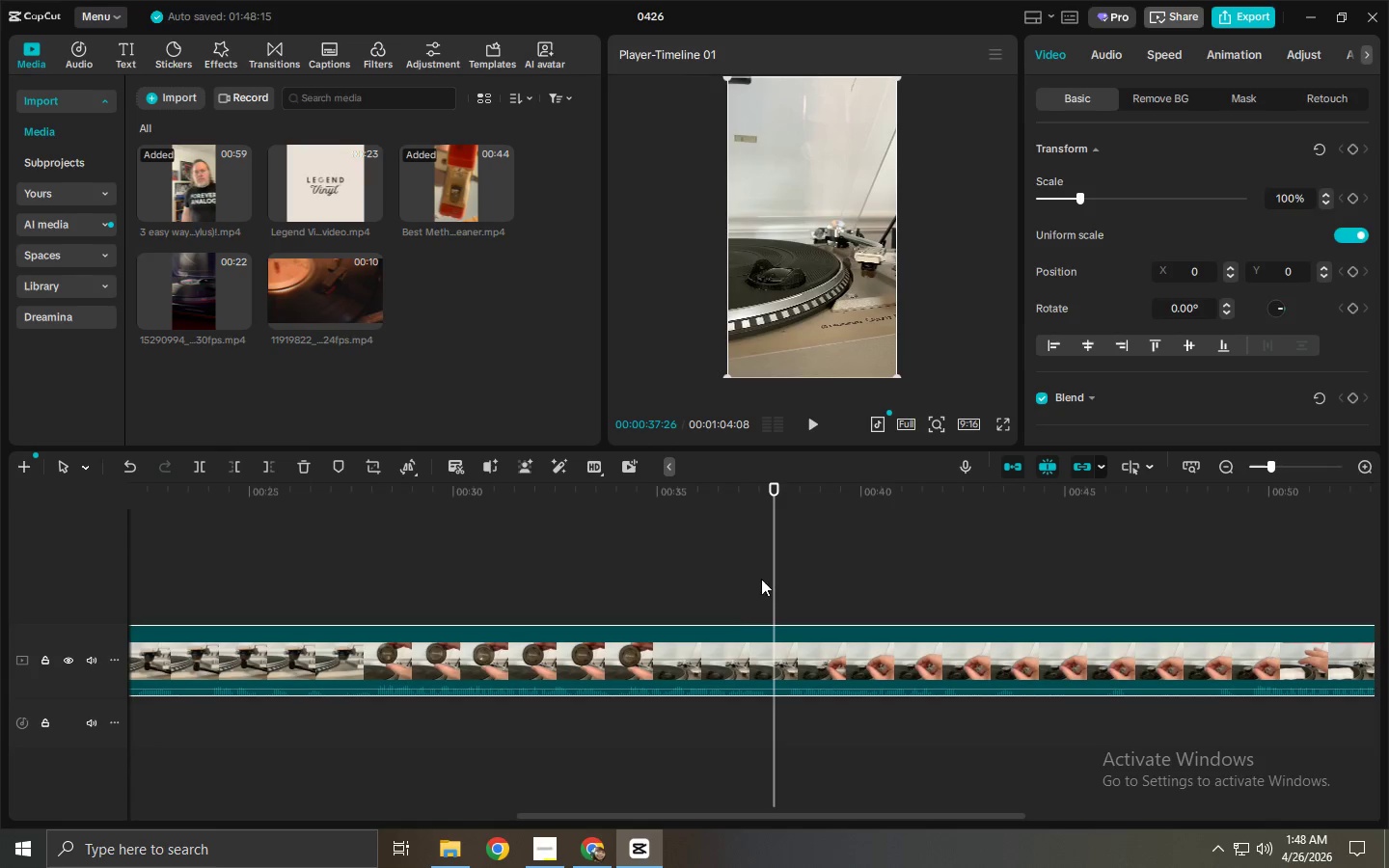 
key(Control+ControlLeft)
 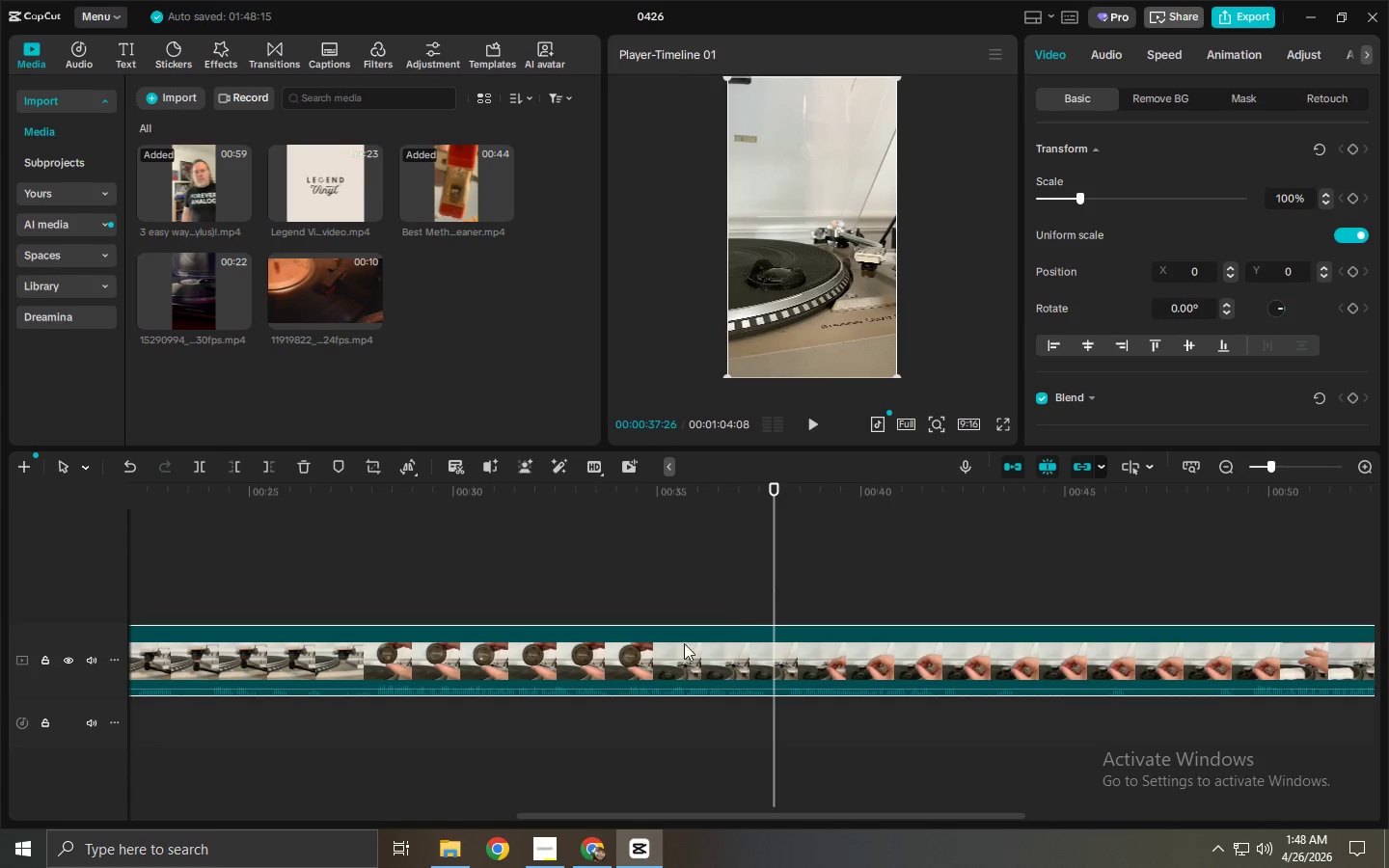 
key(Control+B)
 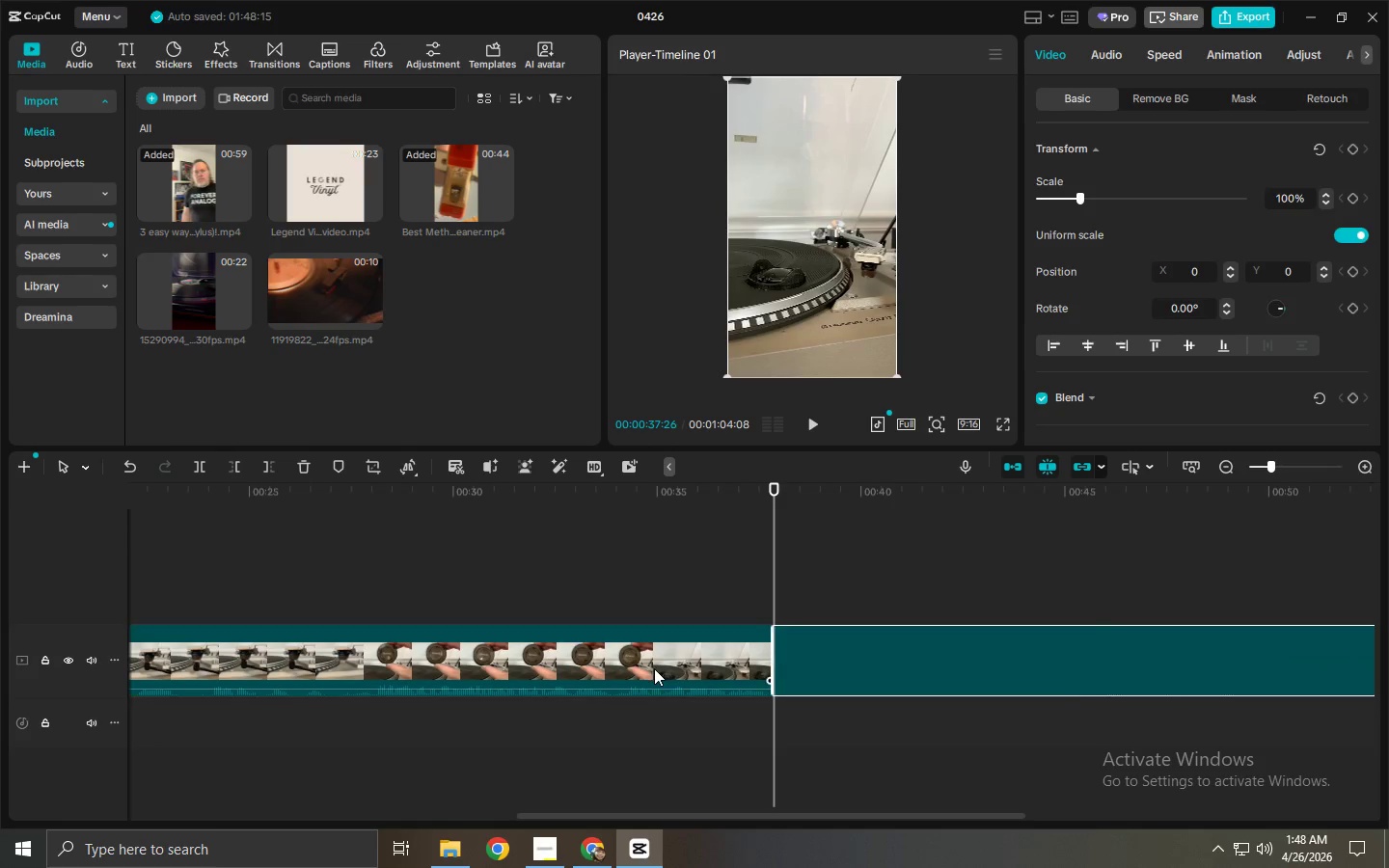 
left_click([654, 668])
 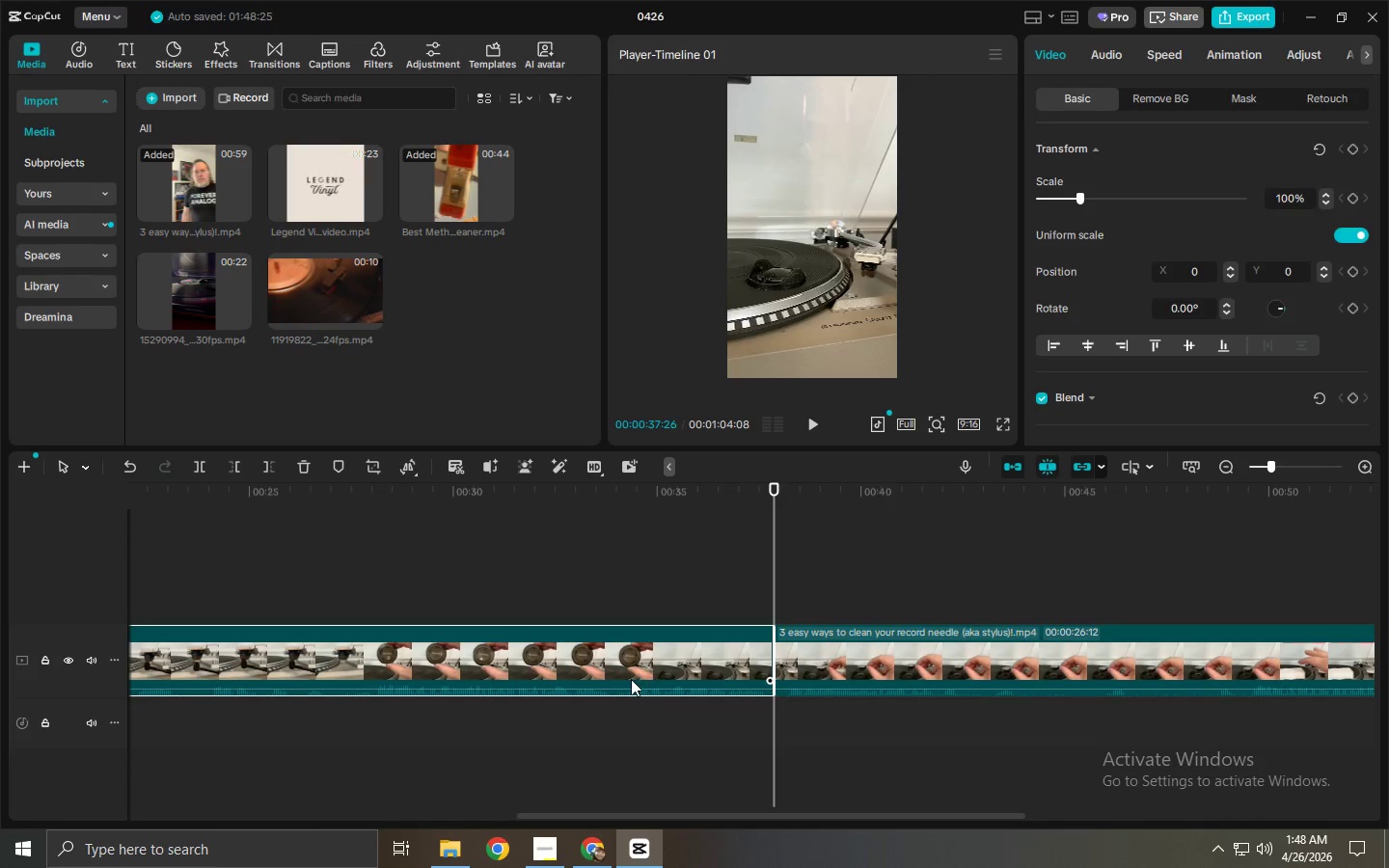 
key(Delete)
 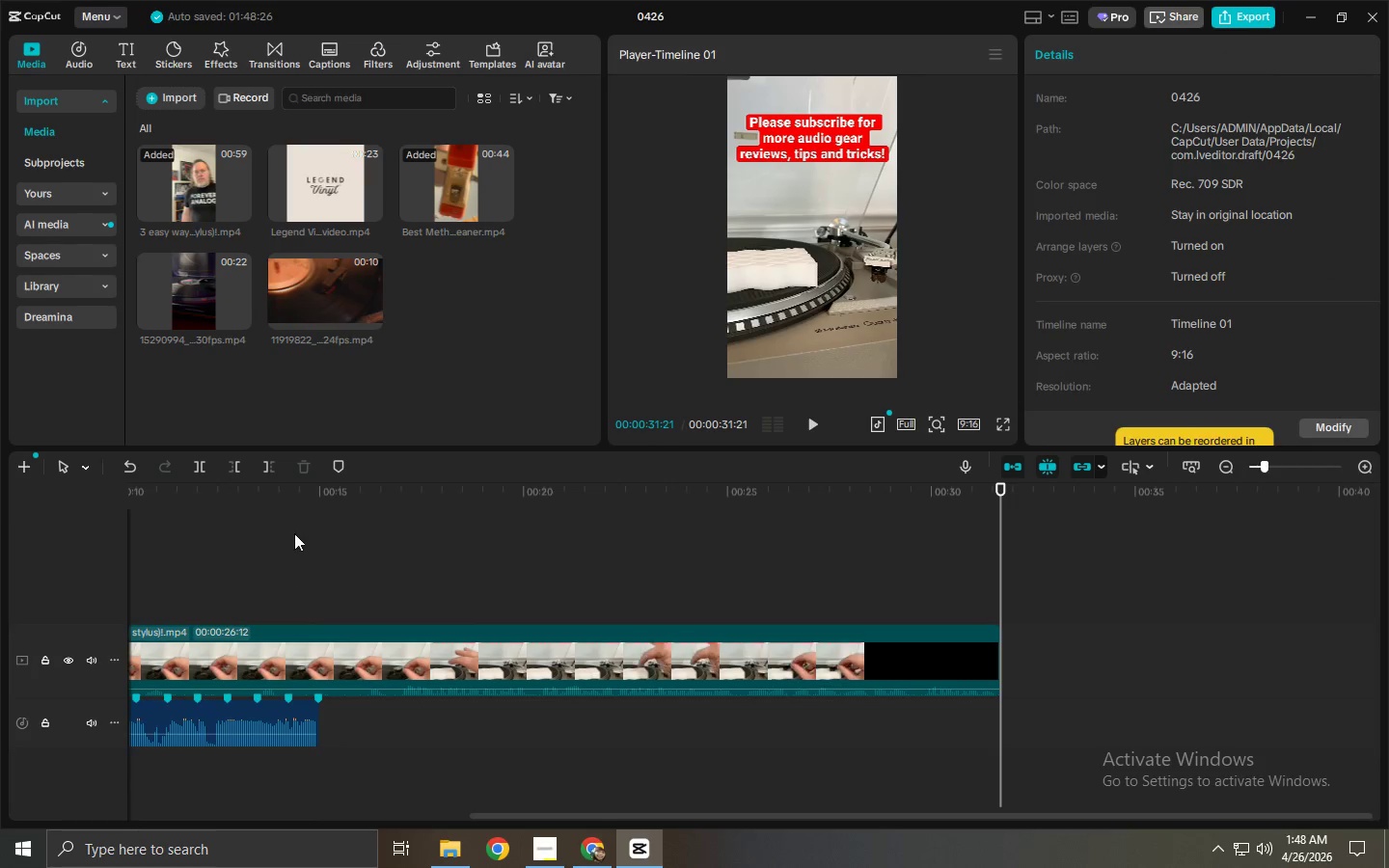 
left_click_drag(start_coordinate=[292, 511], to_coordinate=[12, 503])
 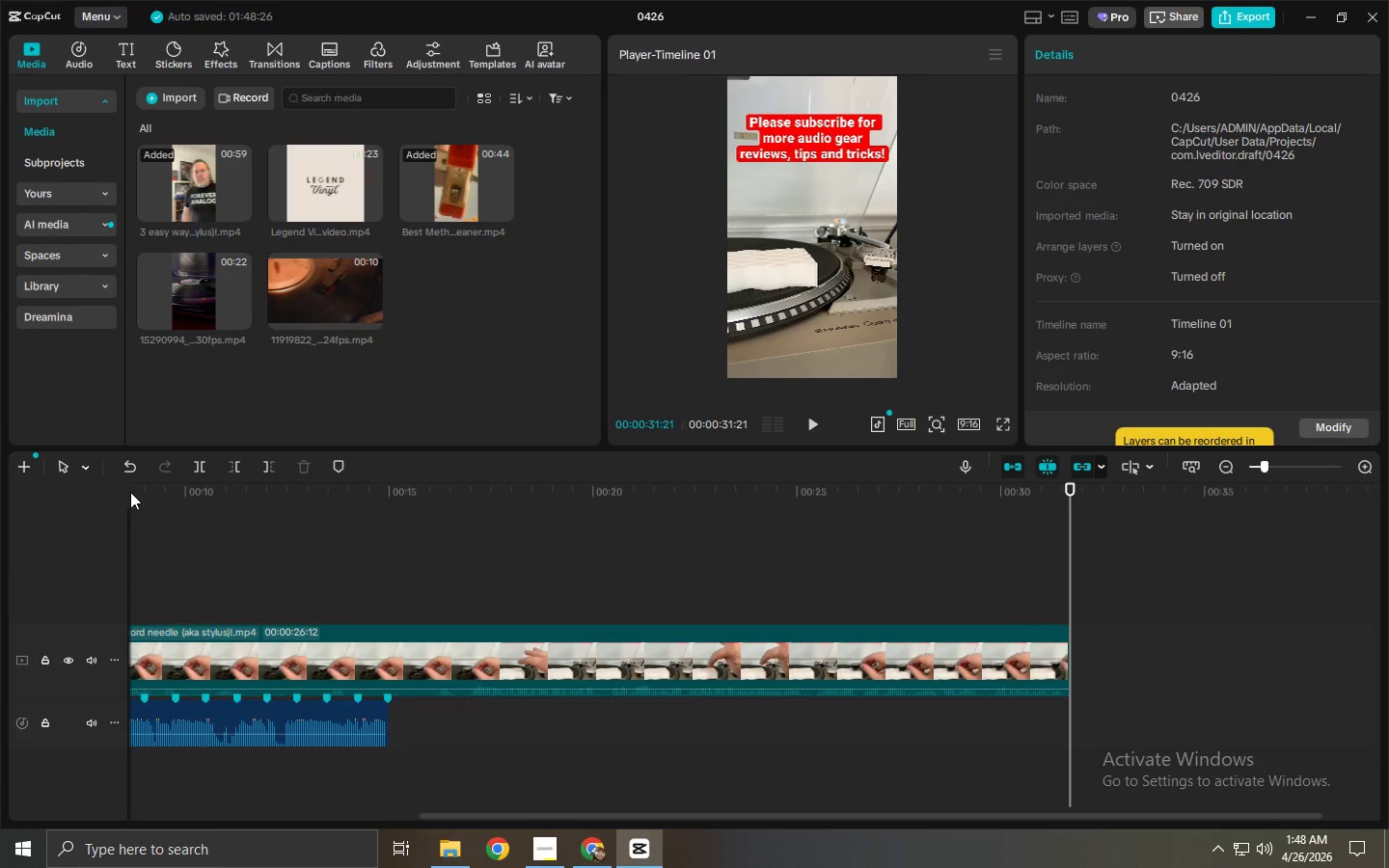 
left_click_drag(start_coordinate=[130, 492], to_coordinate=[0, 511])
 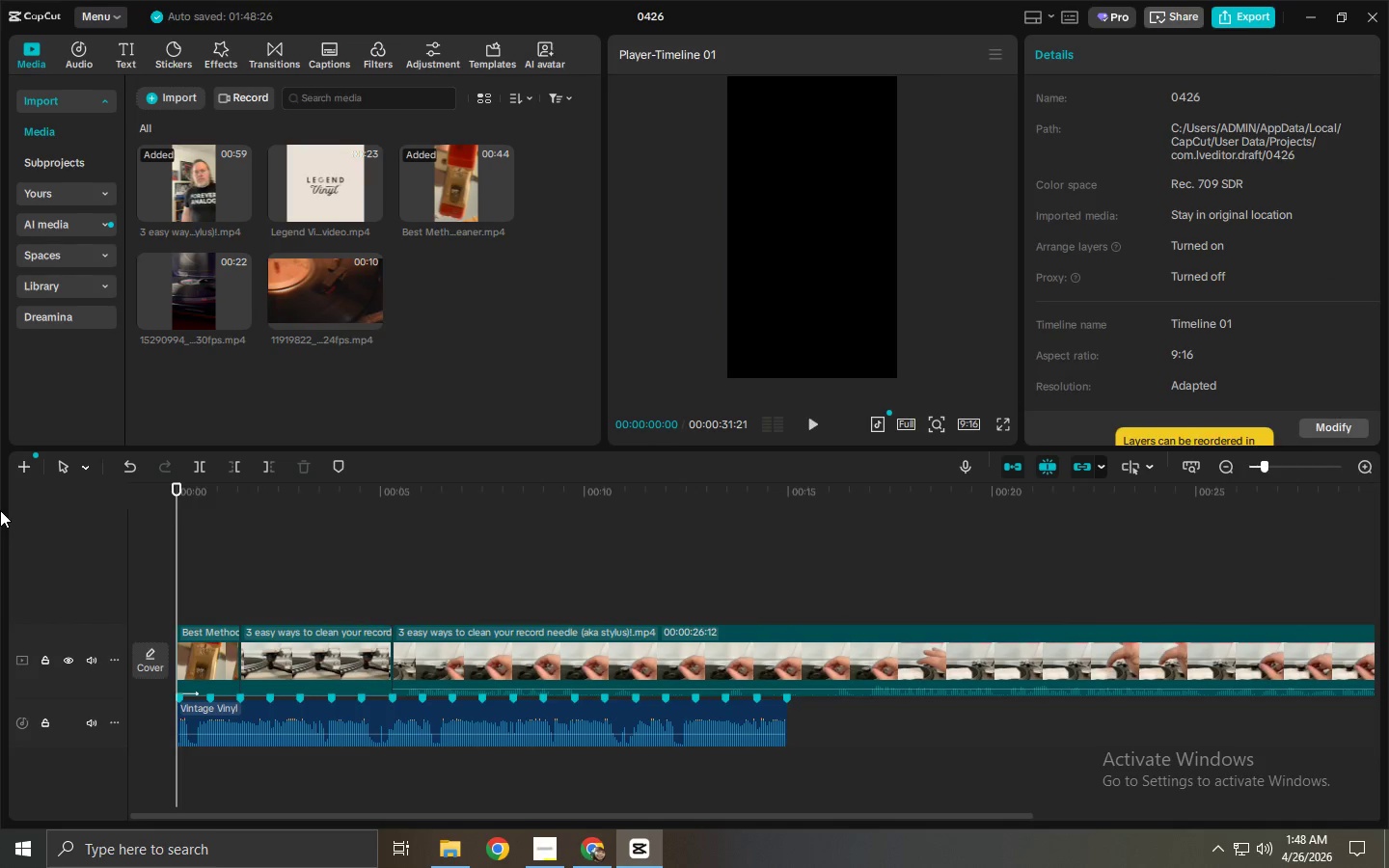 
key(Space)
 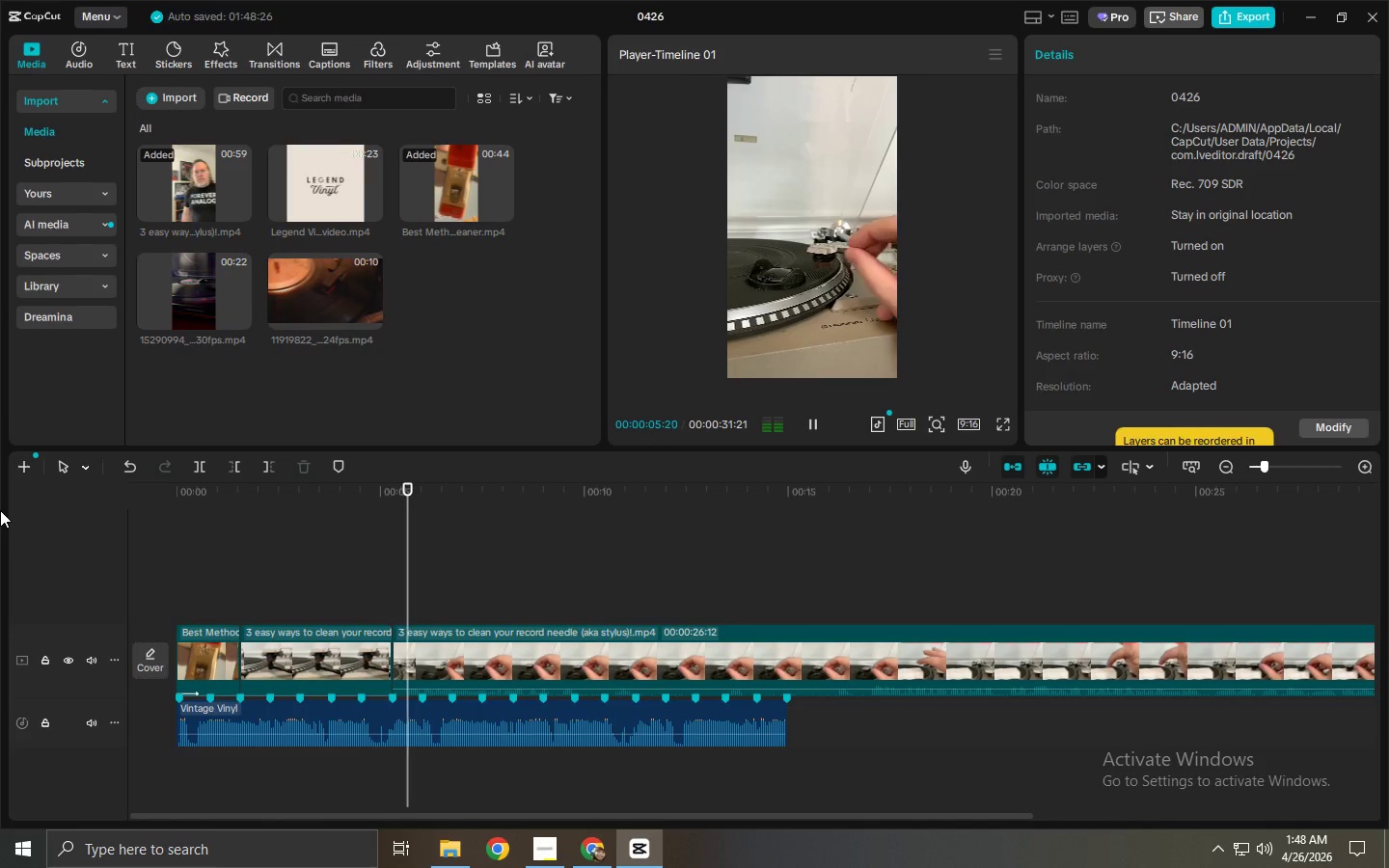 
wait(10.83)
 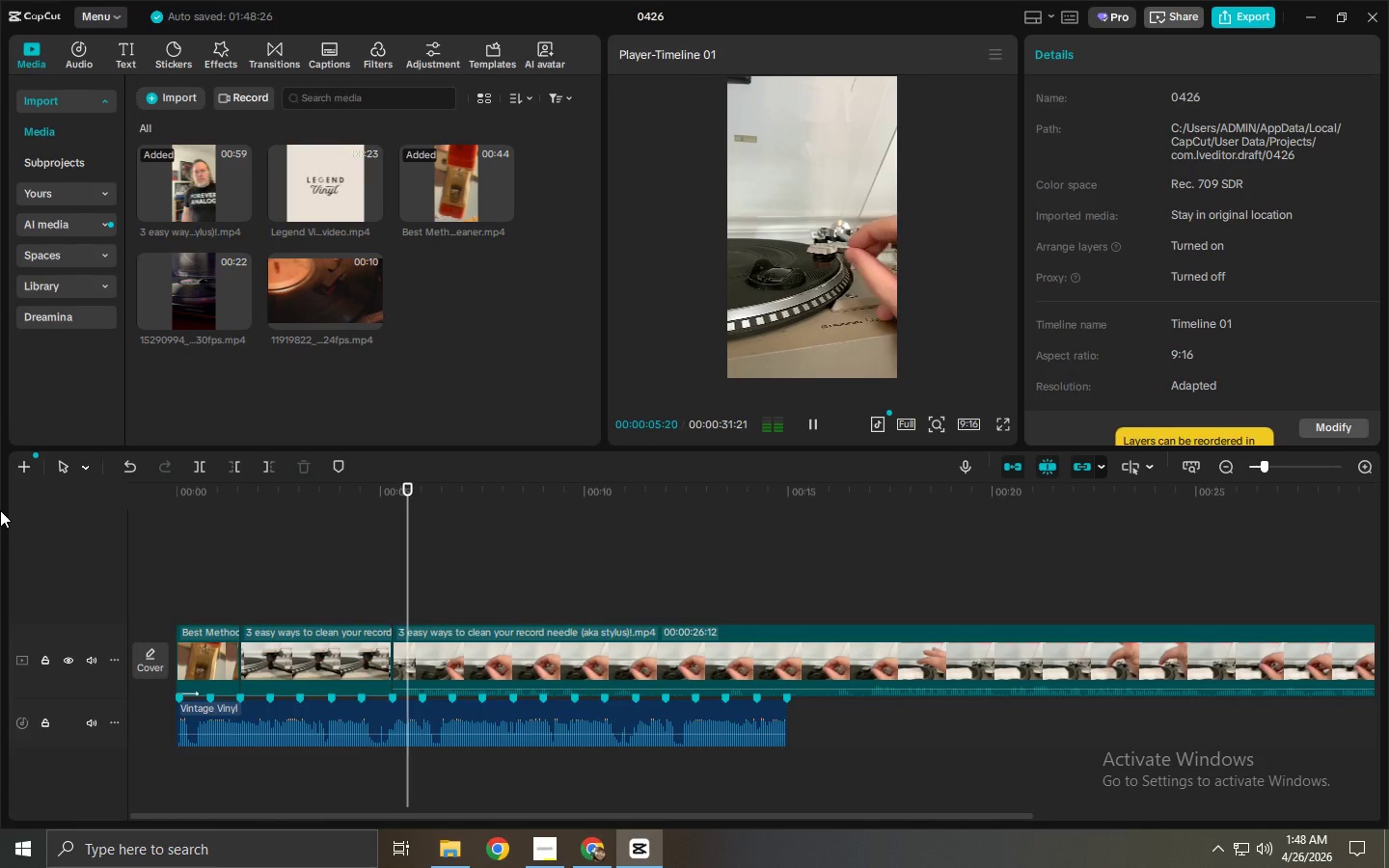 
key(Space)
 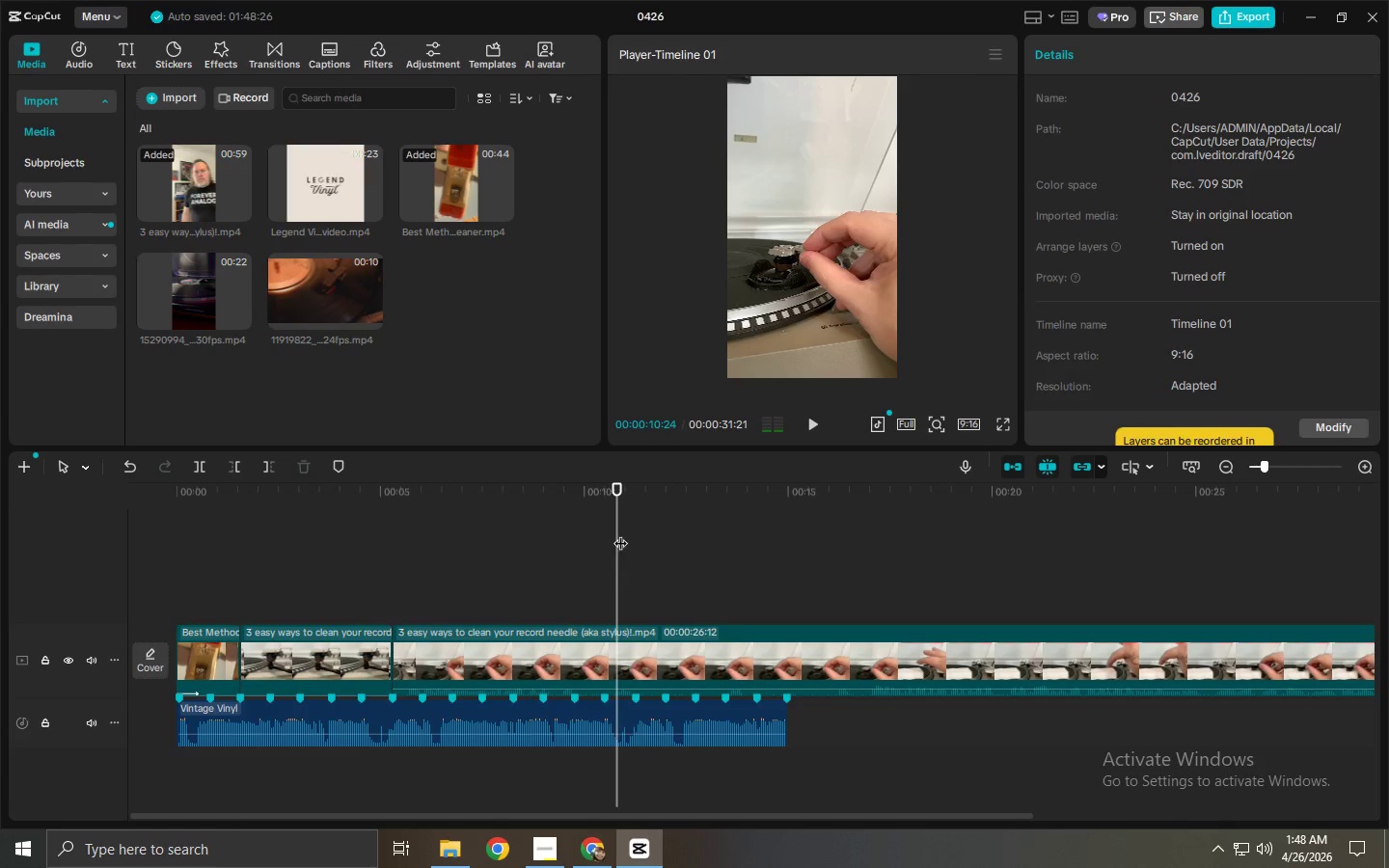 
left_click_drag(start_coordinate=[613, 517], to_coordinate=[572, 520])
 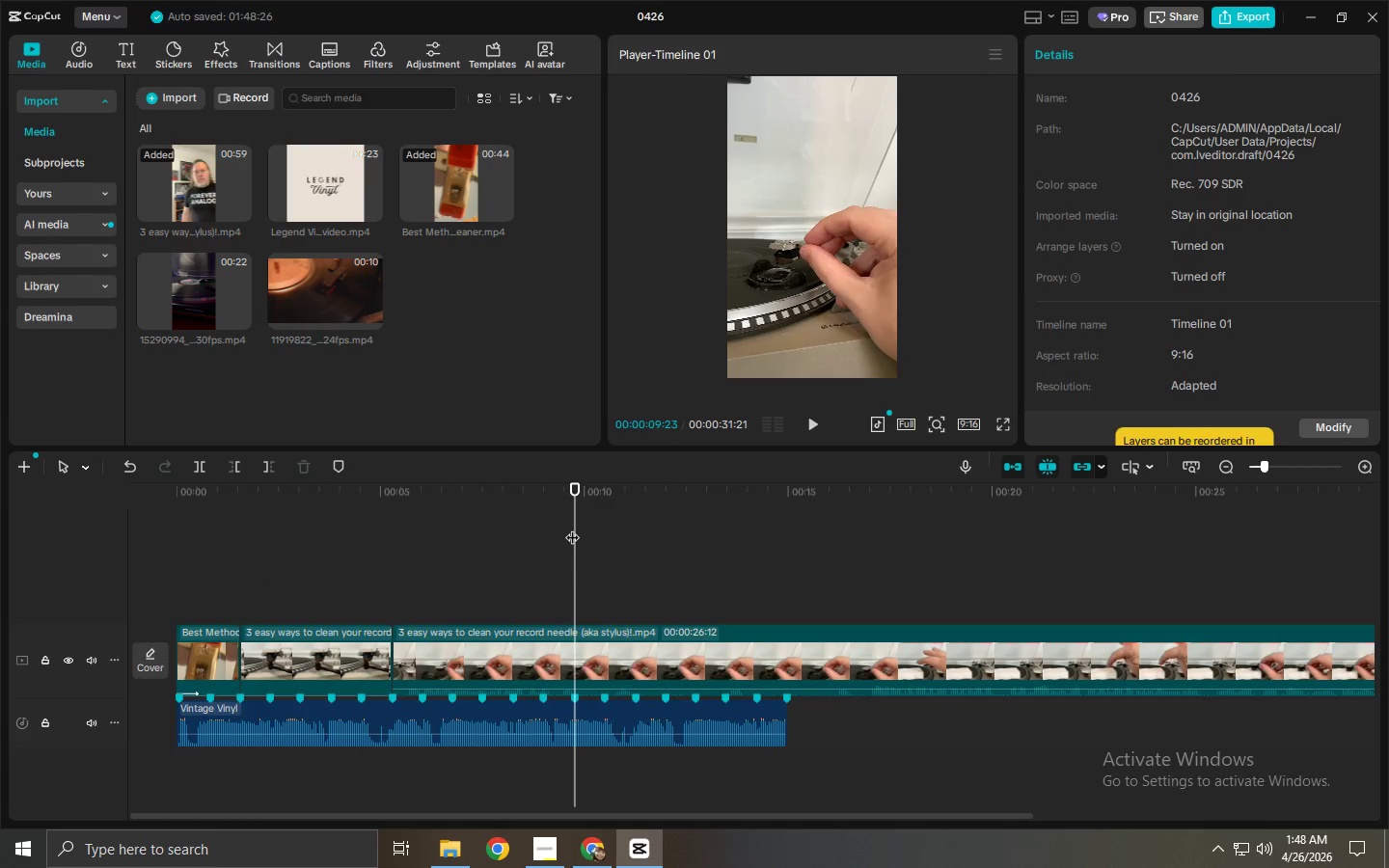 
key(Control+ControlLeft)
 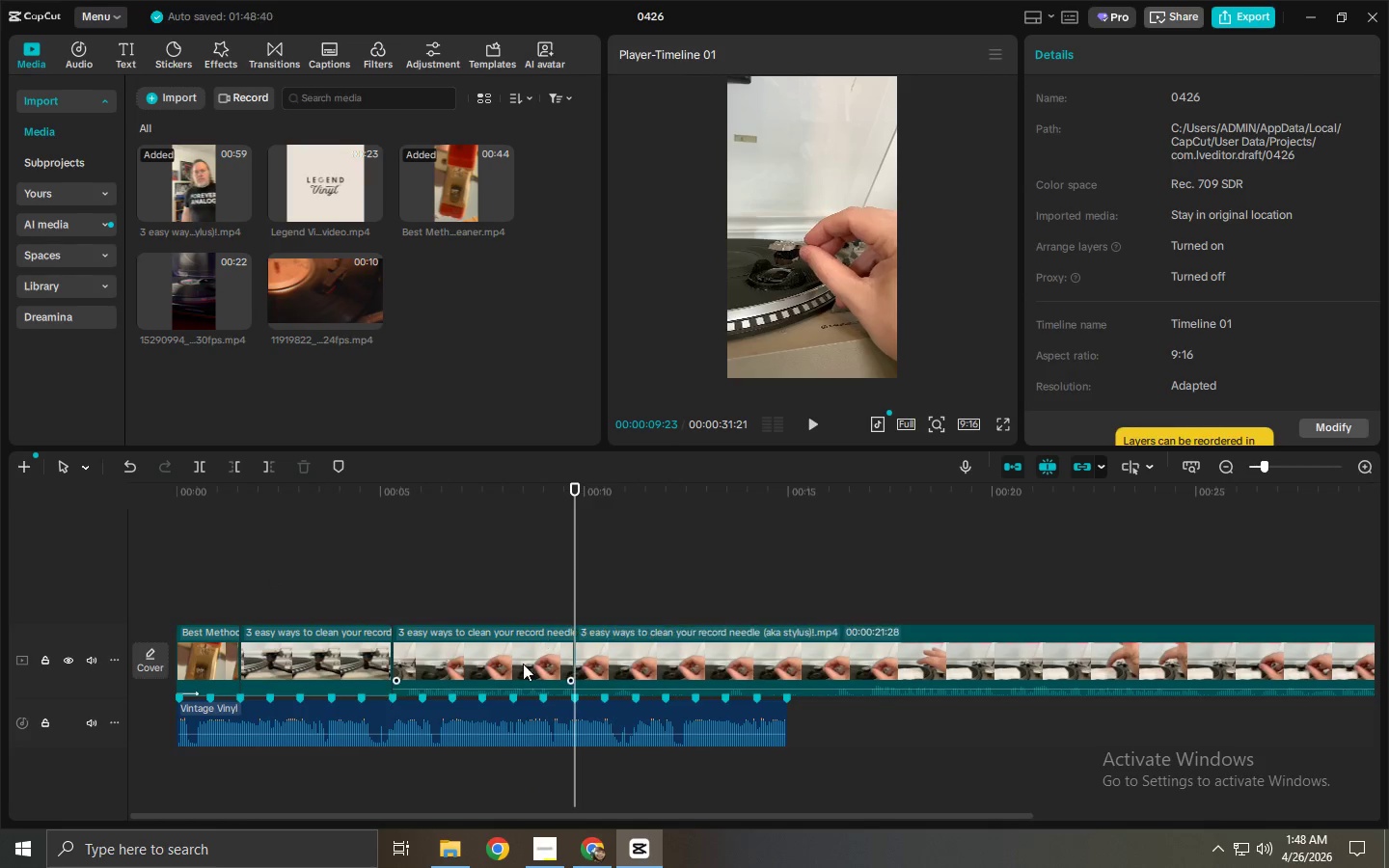 
left_click([521, 666])
 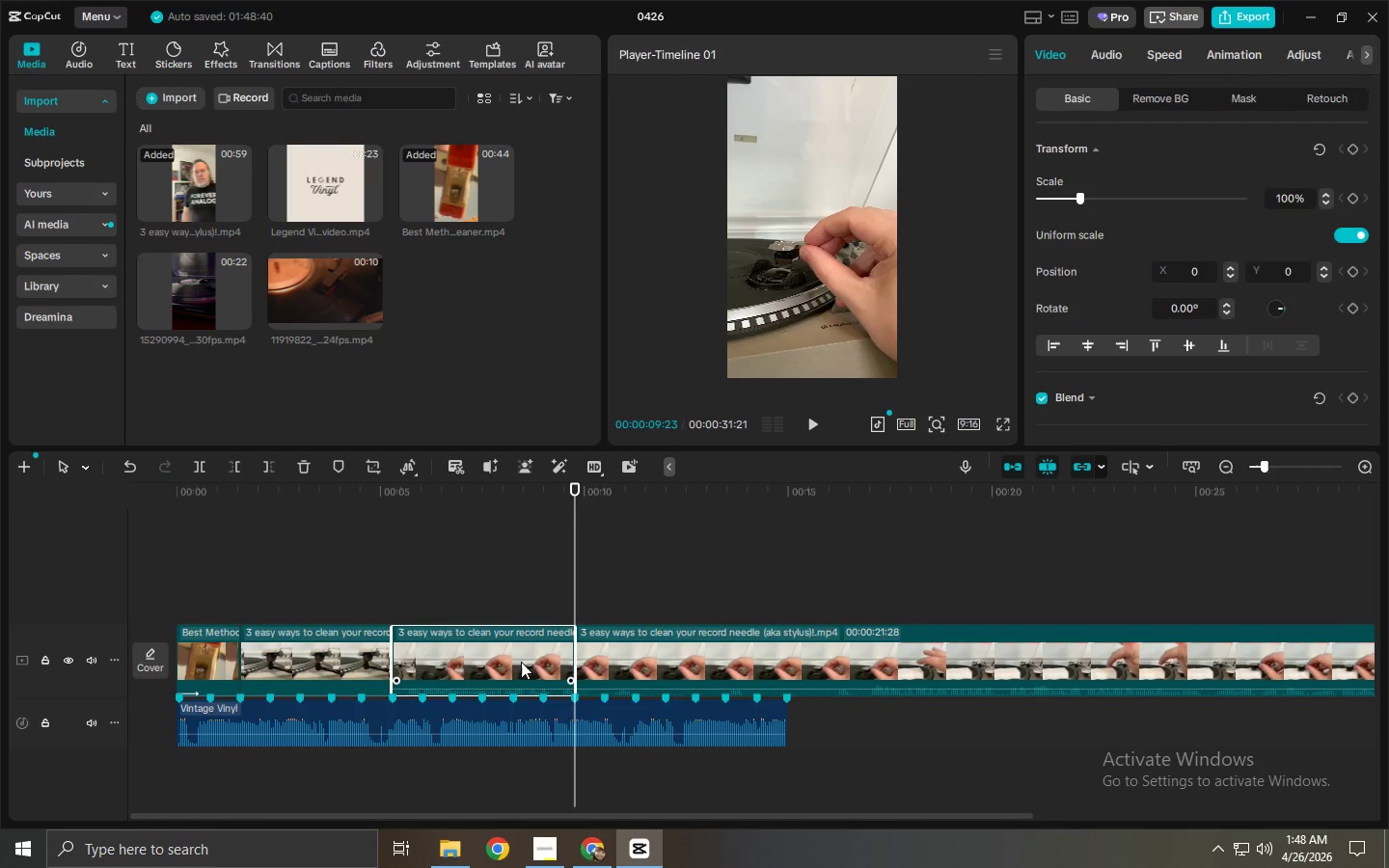 
key(Insert)
 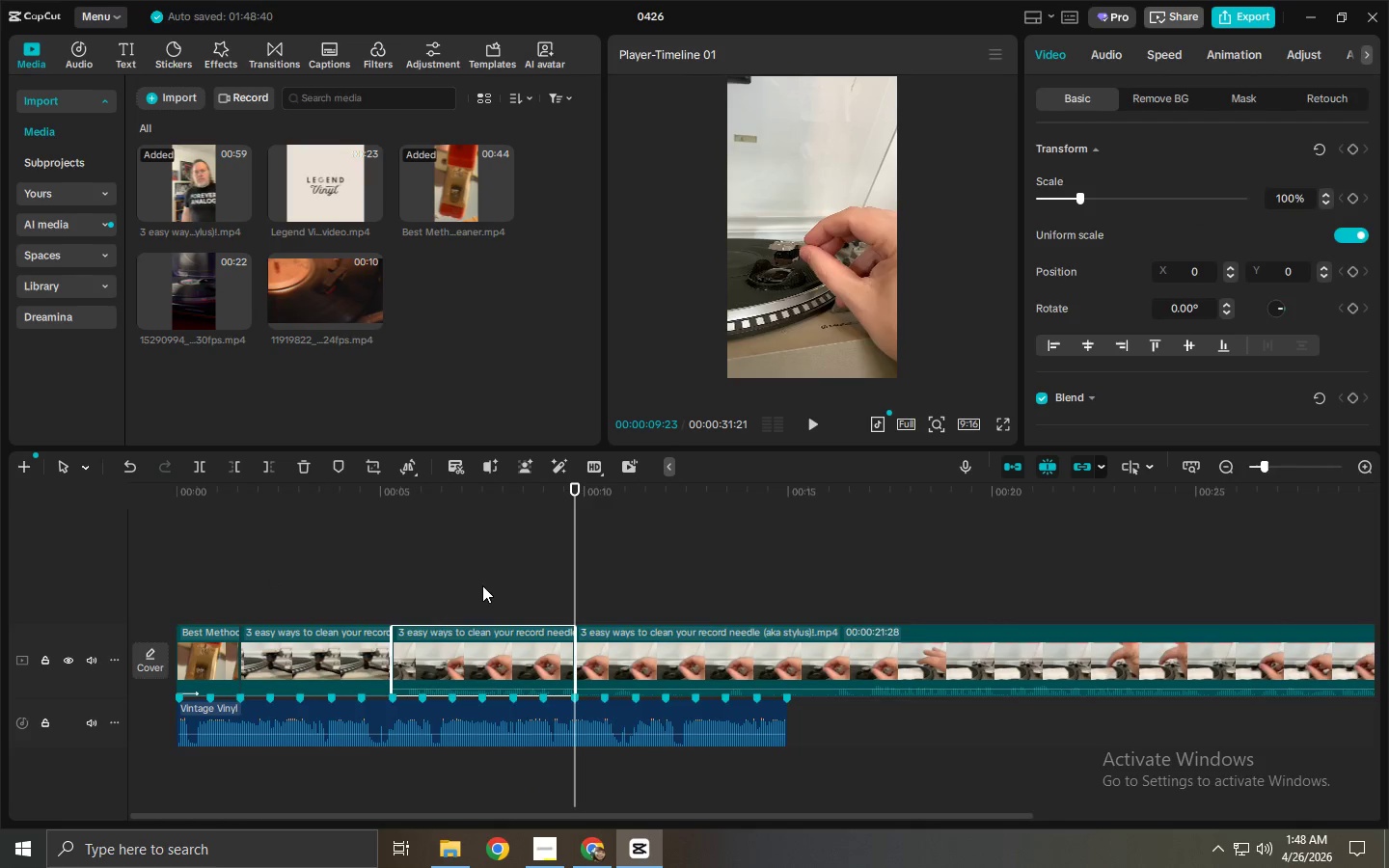 
key(Delete)
 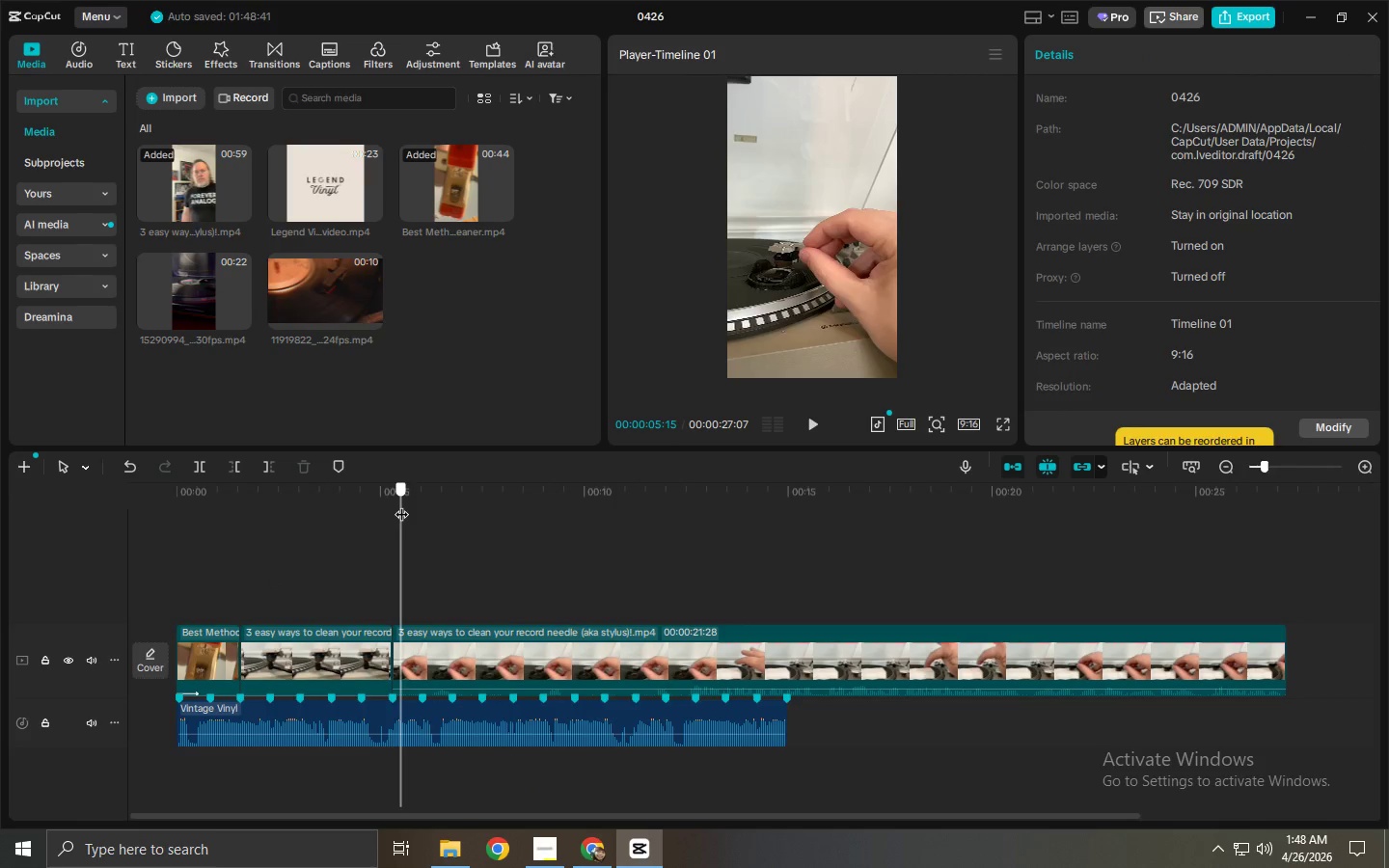 
key(Space)
 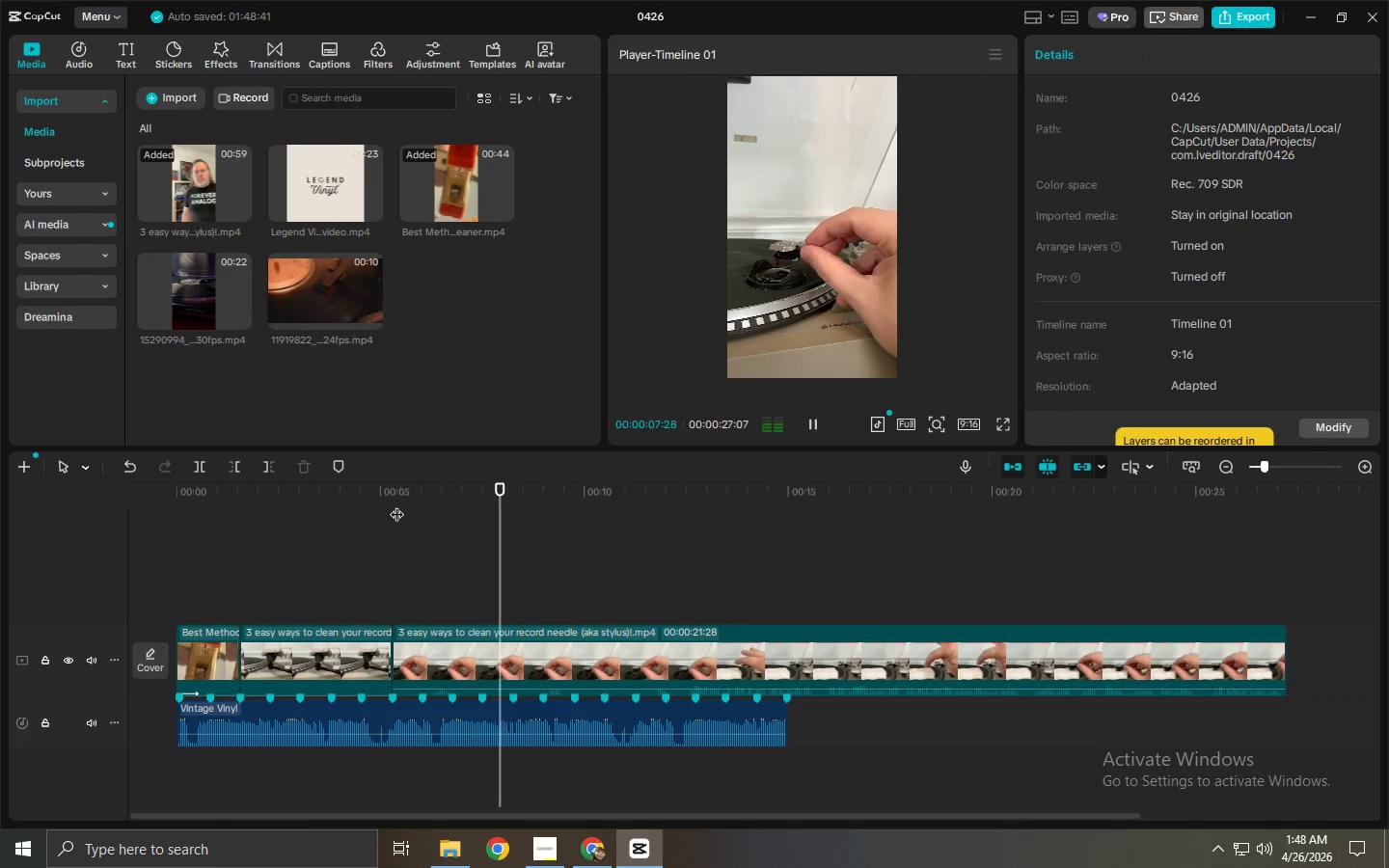 
key(Space)
 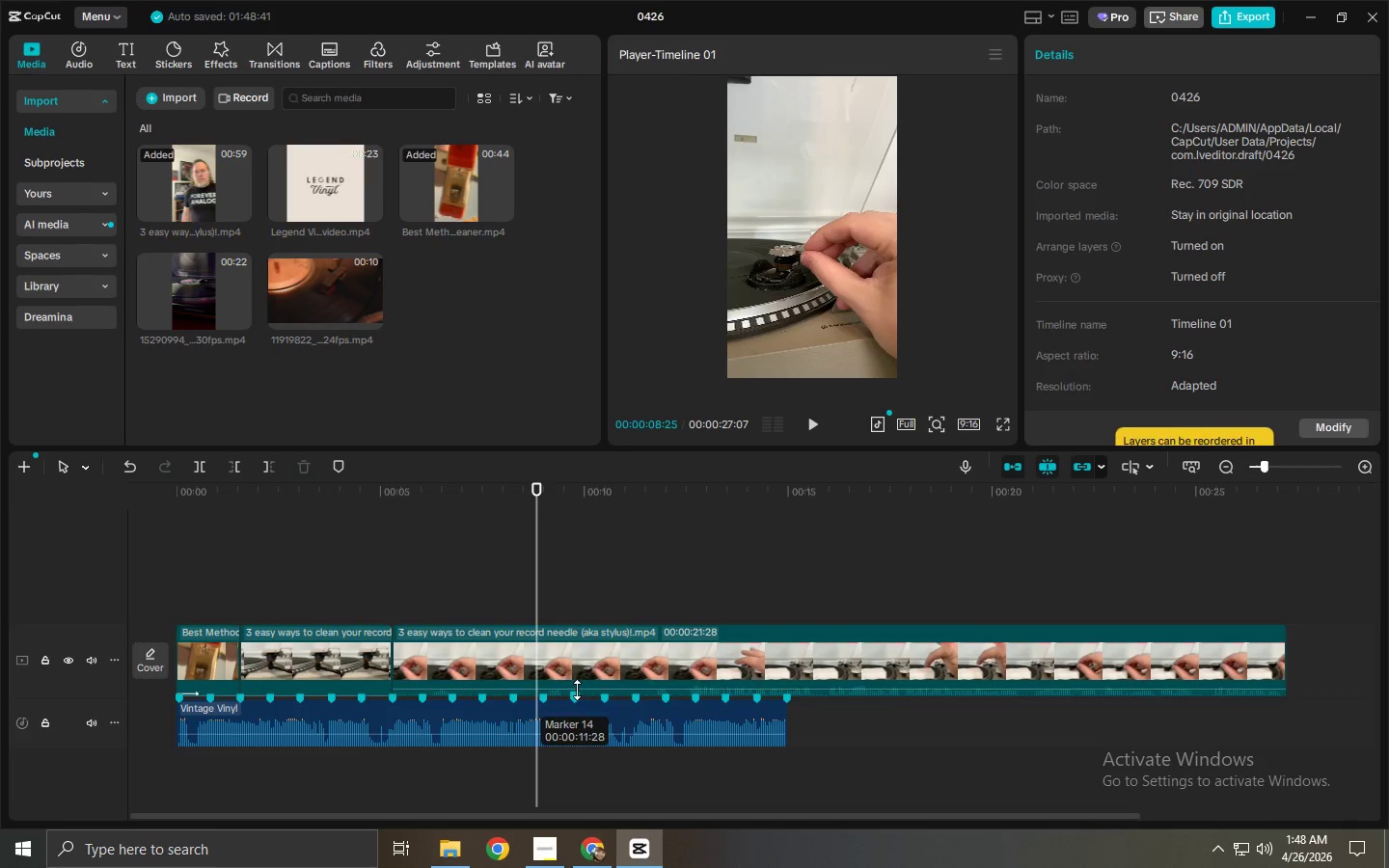 
left_click([579, 686])
 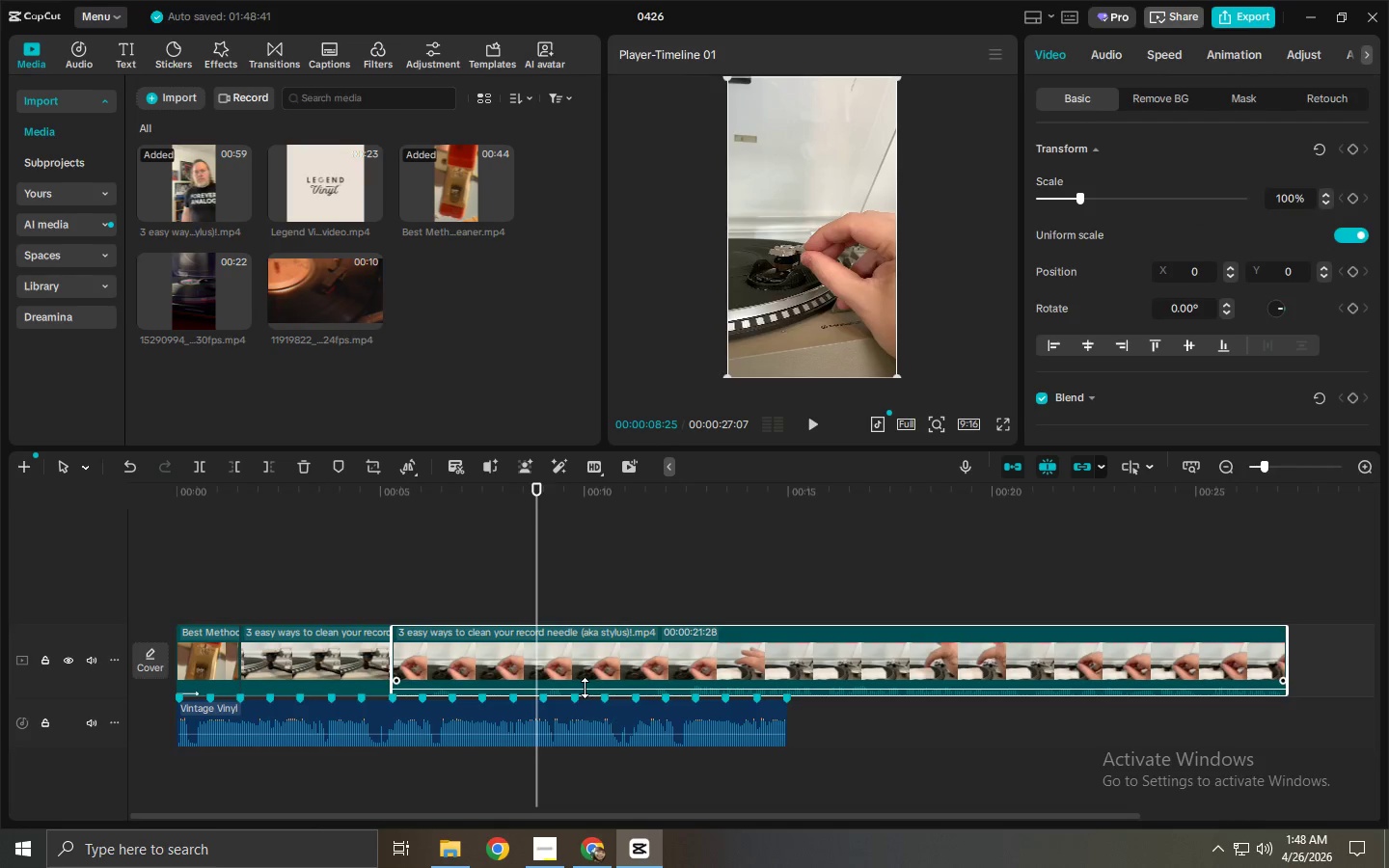 
left_click_drag(start_coordinate=[586, 689], to_coordinate=[586, 710])
 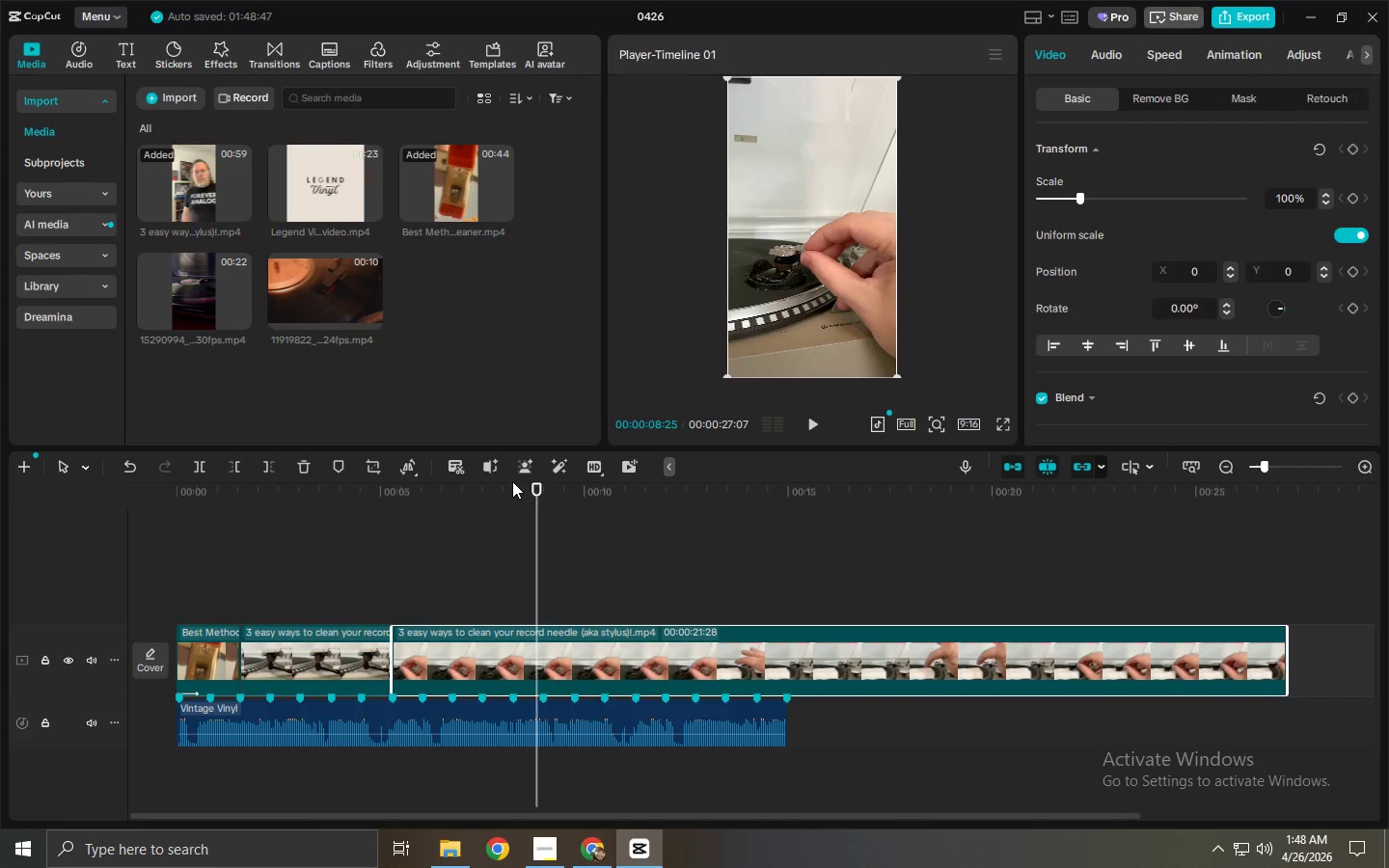 
left_click_drag(start_coordinate=[525, 490], to_coordinate=[516, 523])
 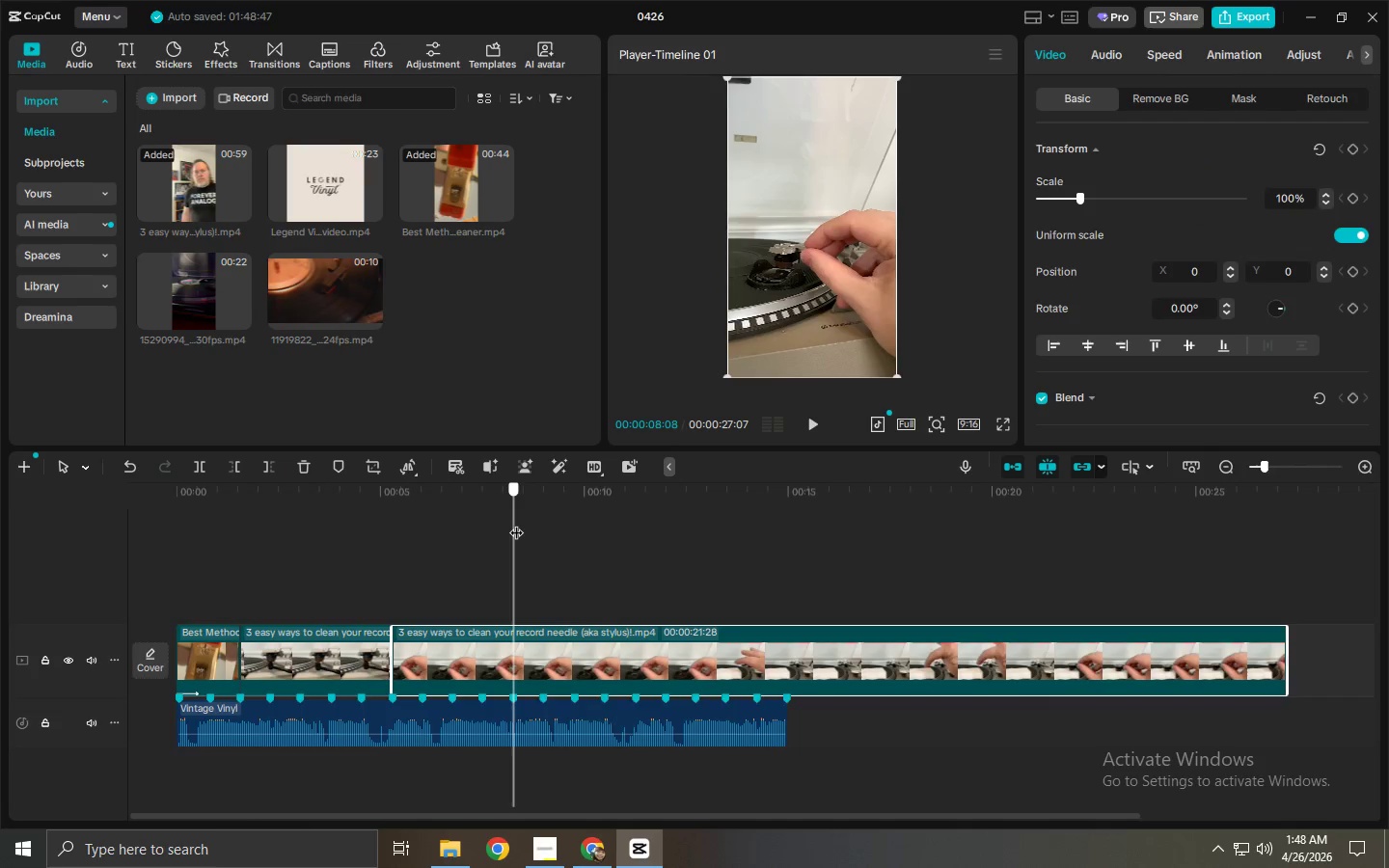 
key(Control+ControlLeft)
 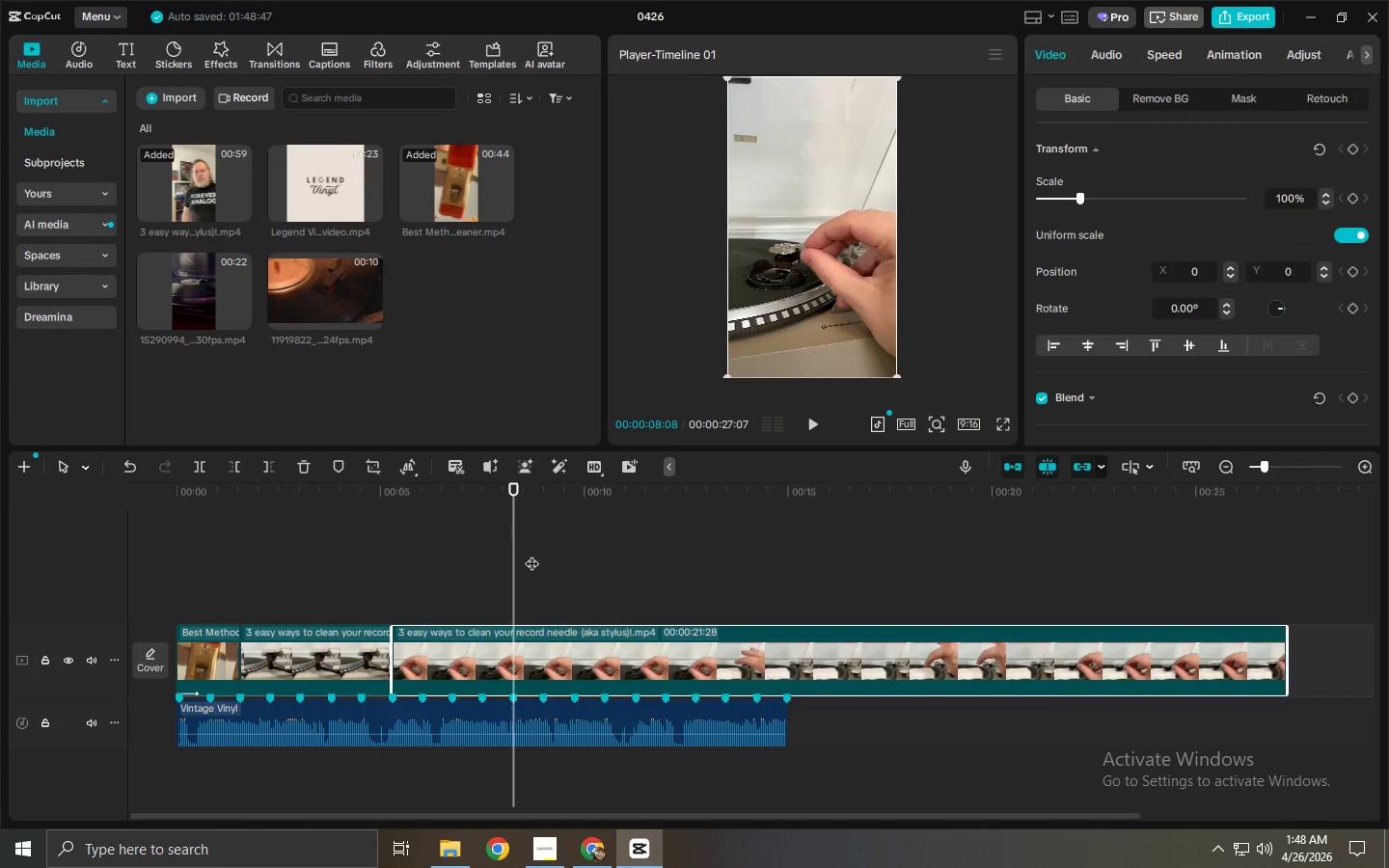 
key(Control+B)
 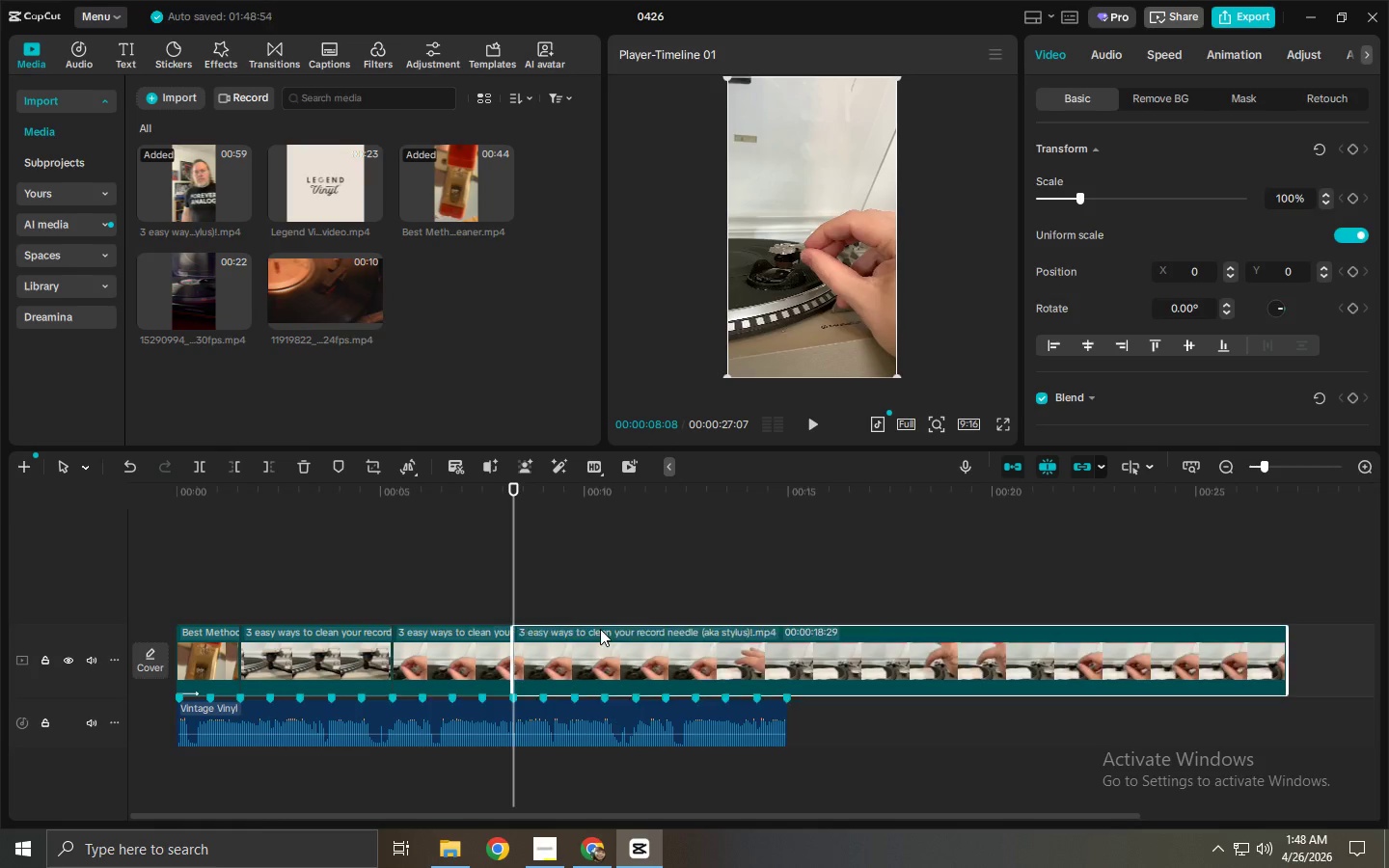 
left_click_drag(start_coordinate=[601, 629], to_coordinate=[601, 635])
 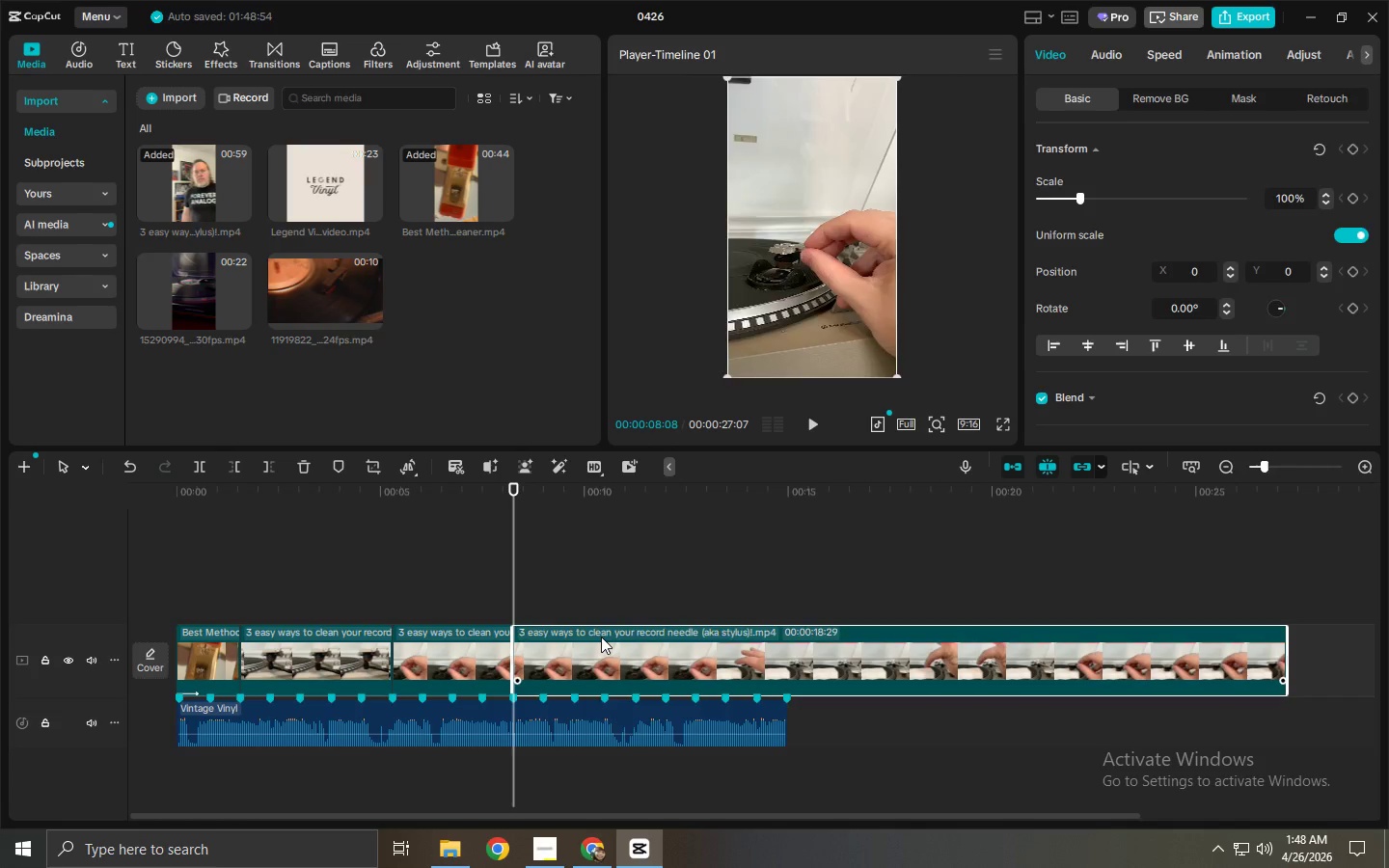 
key(Delete)
 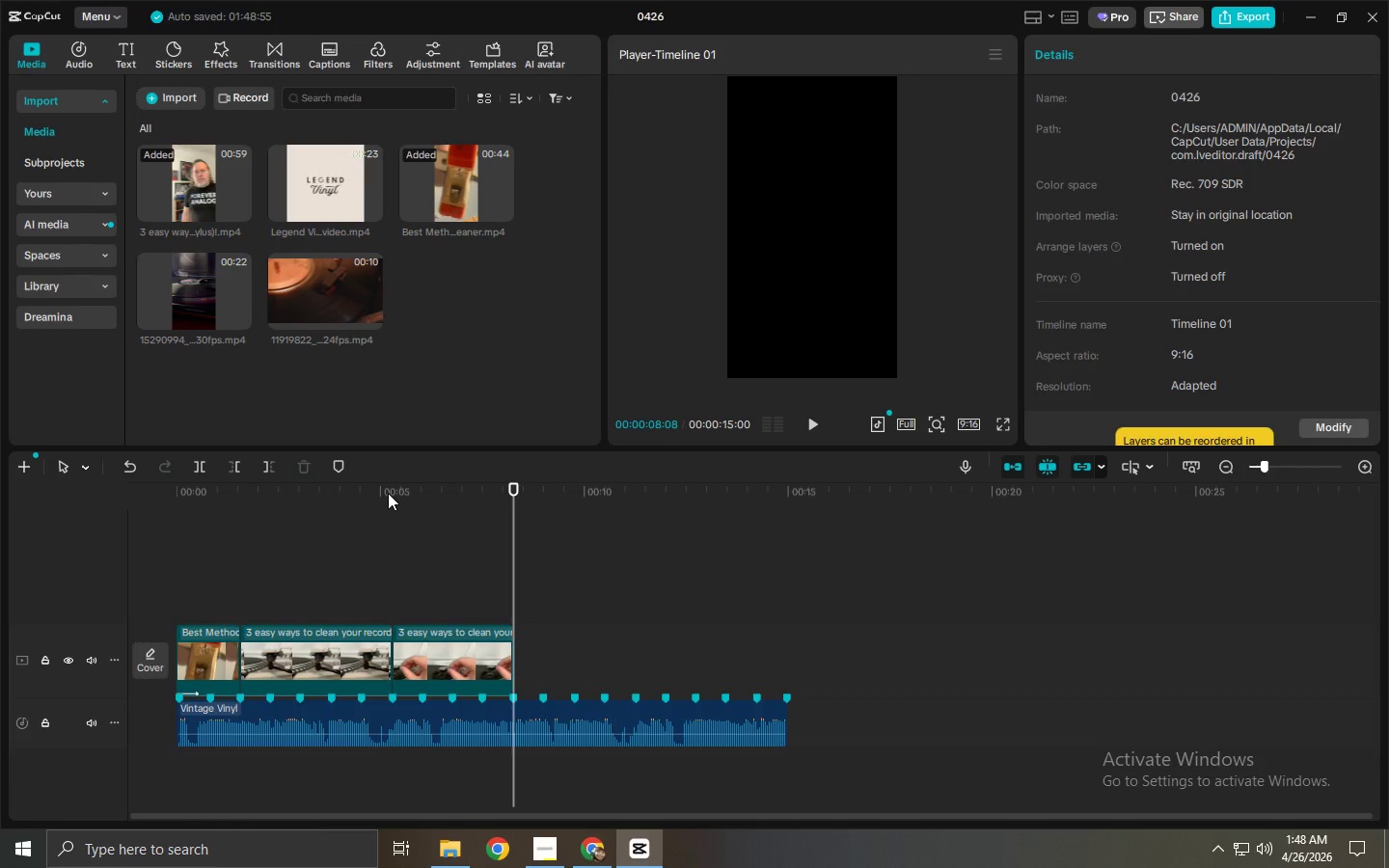 
wait(8.11)
 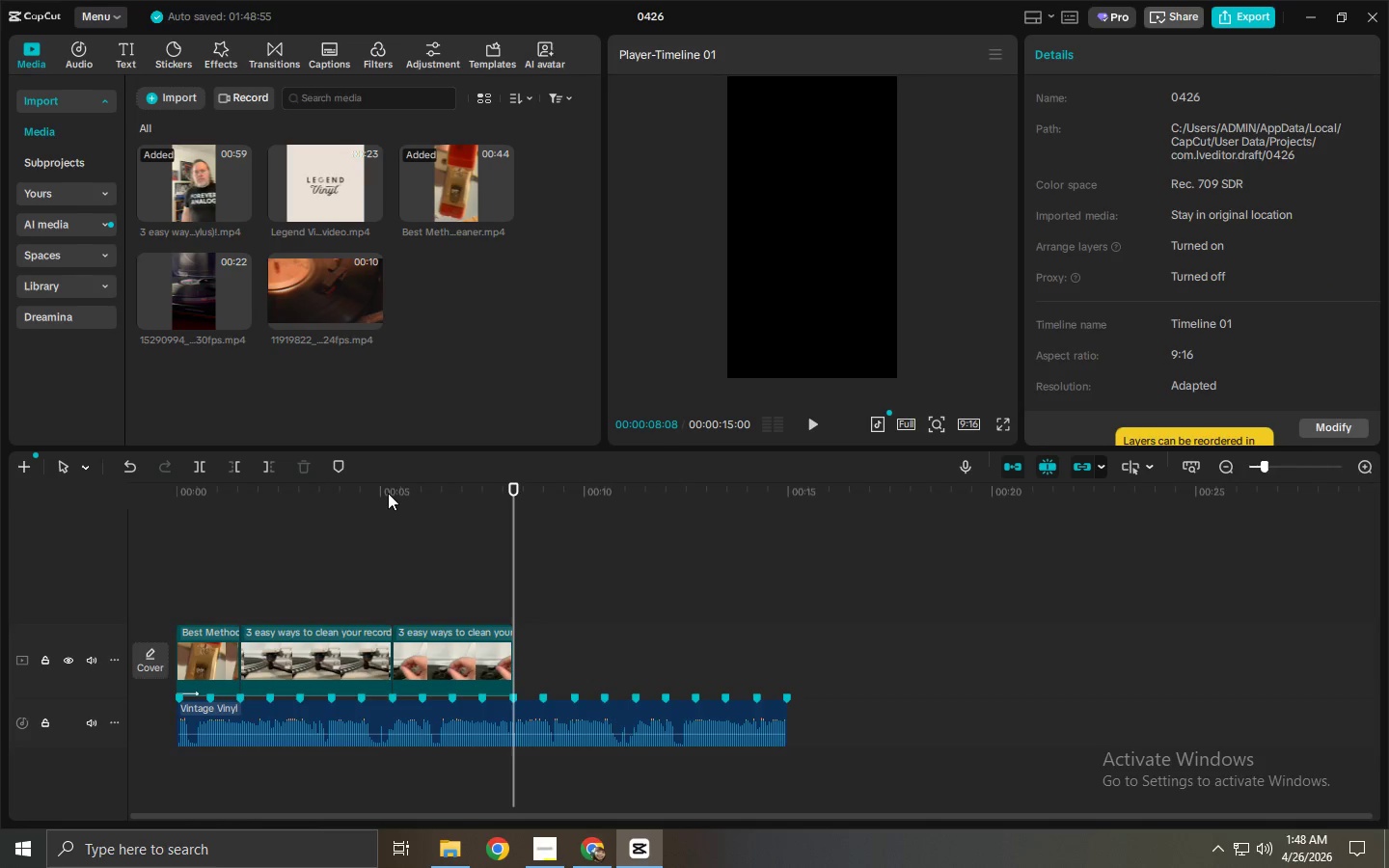 
key(Alt+AltLeft)
 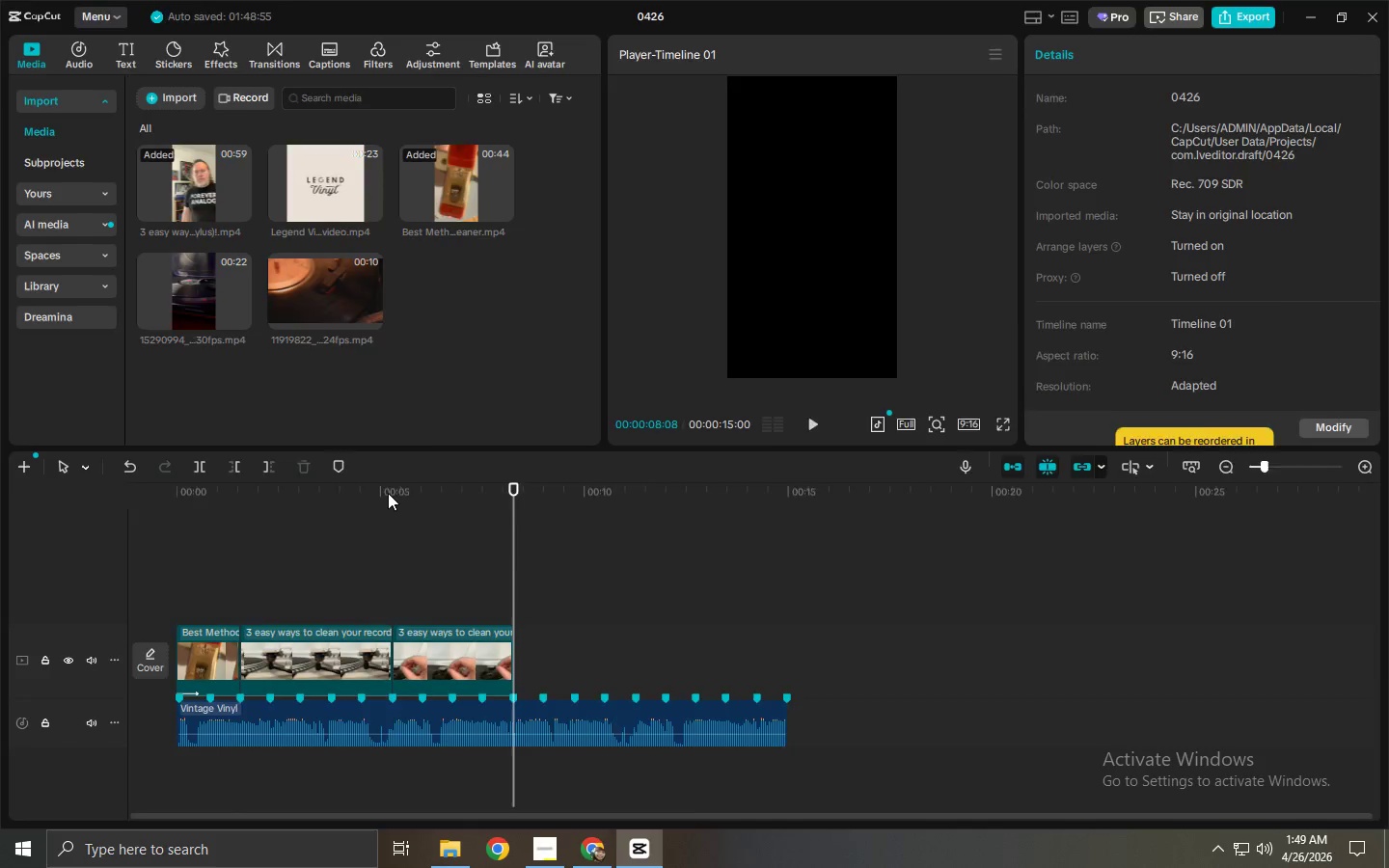 
key(Alt+Tab)
 